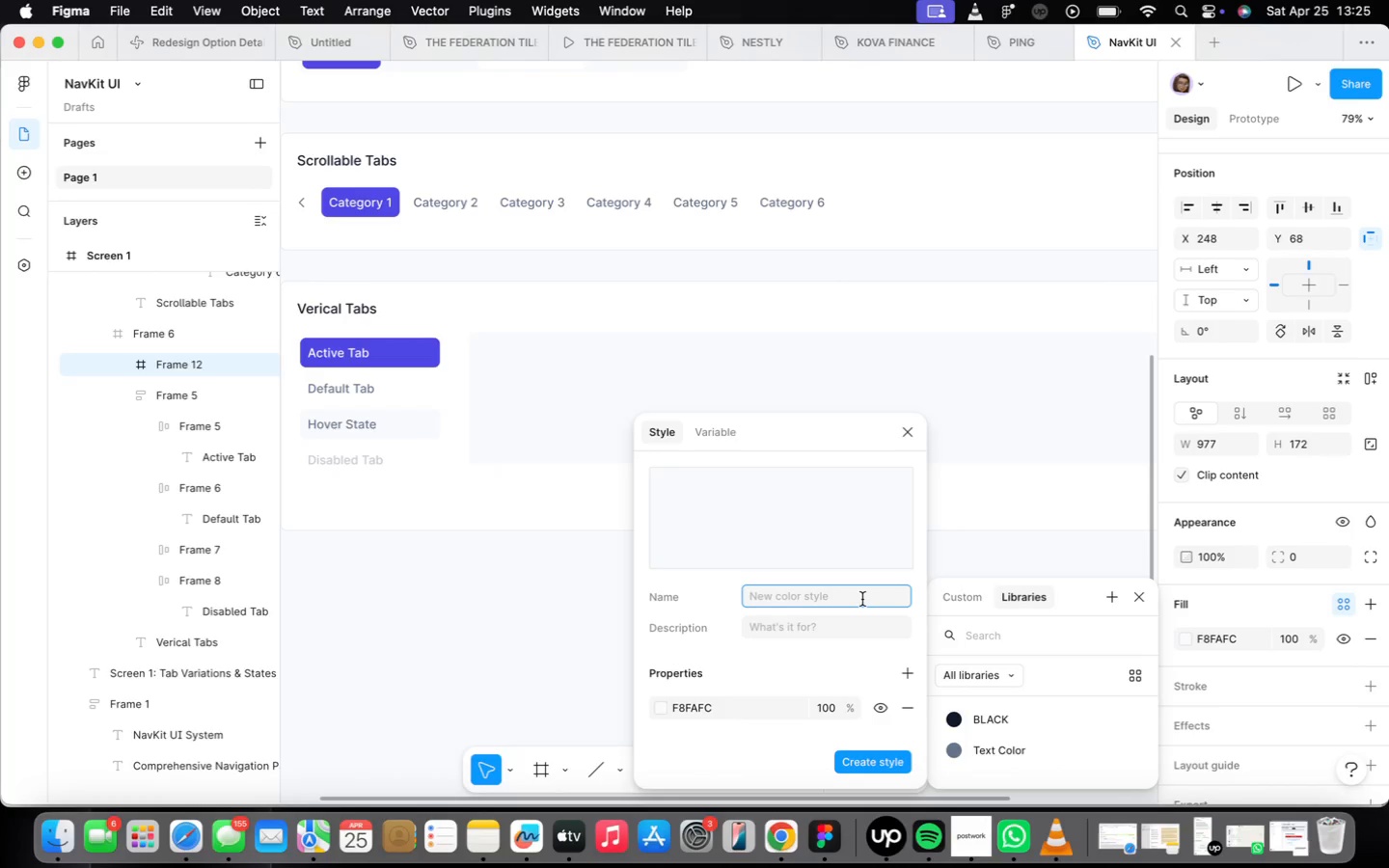 
type(Cards)
 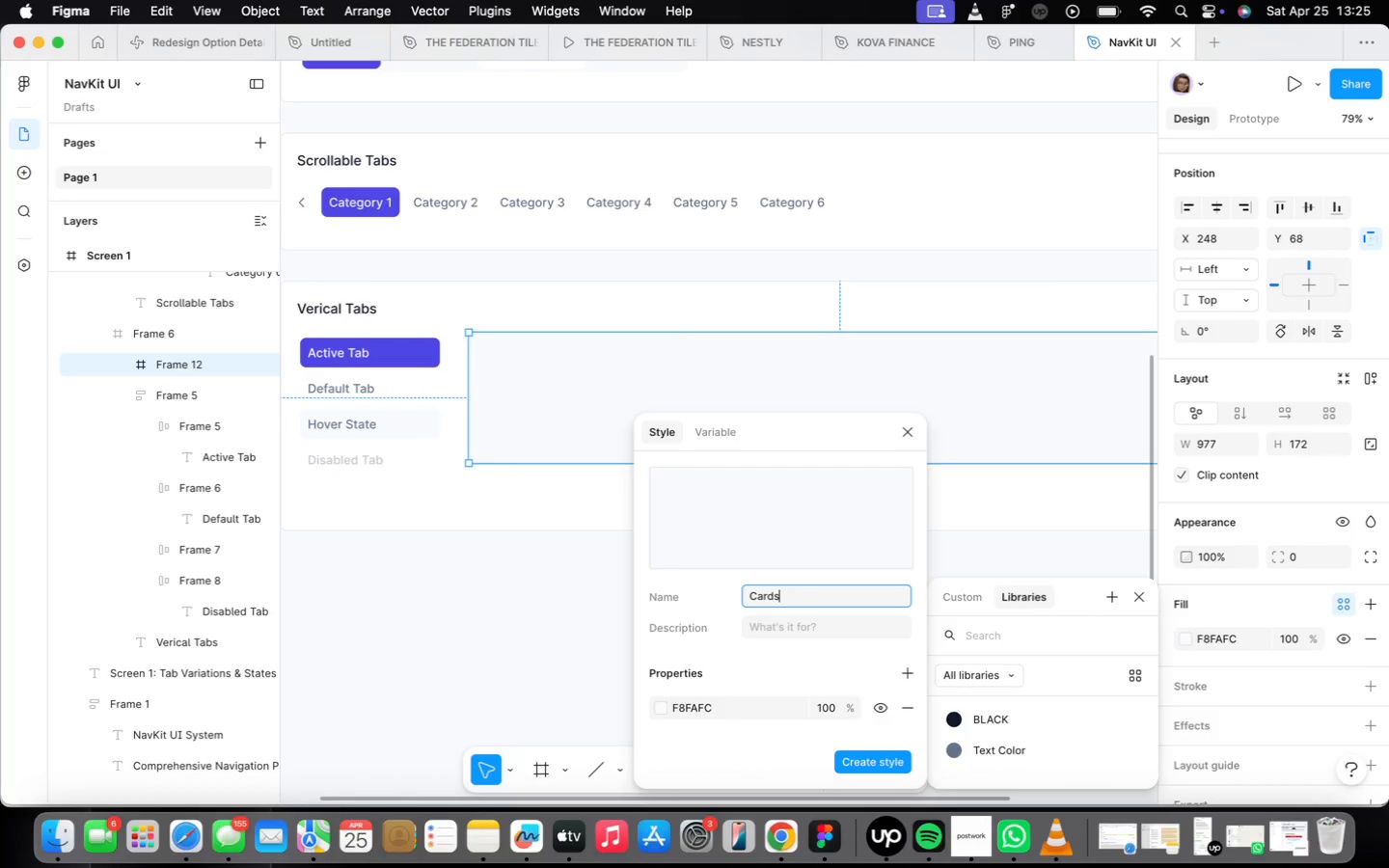 
key(Enter)
 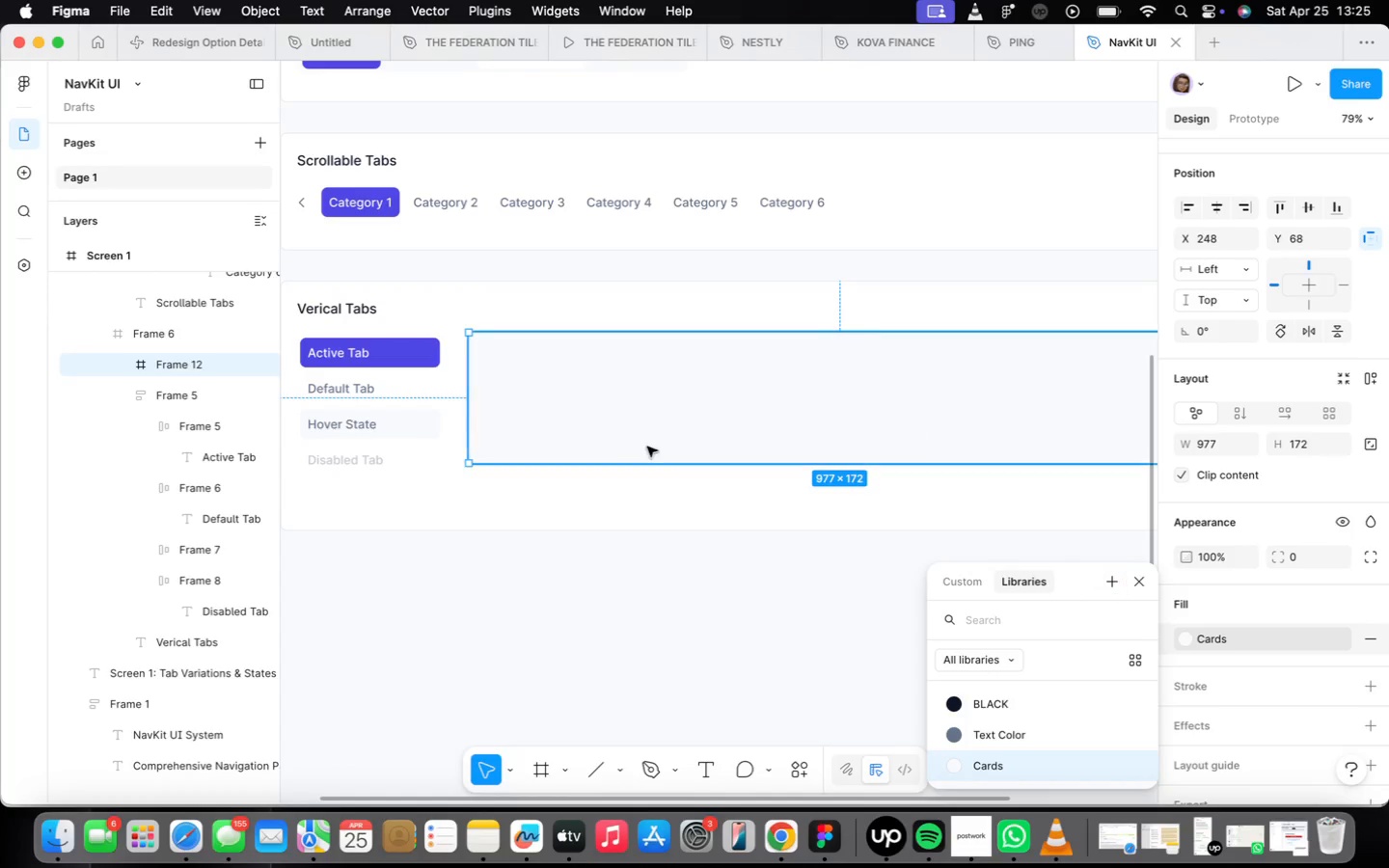 
left_click([402, 439])
 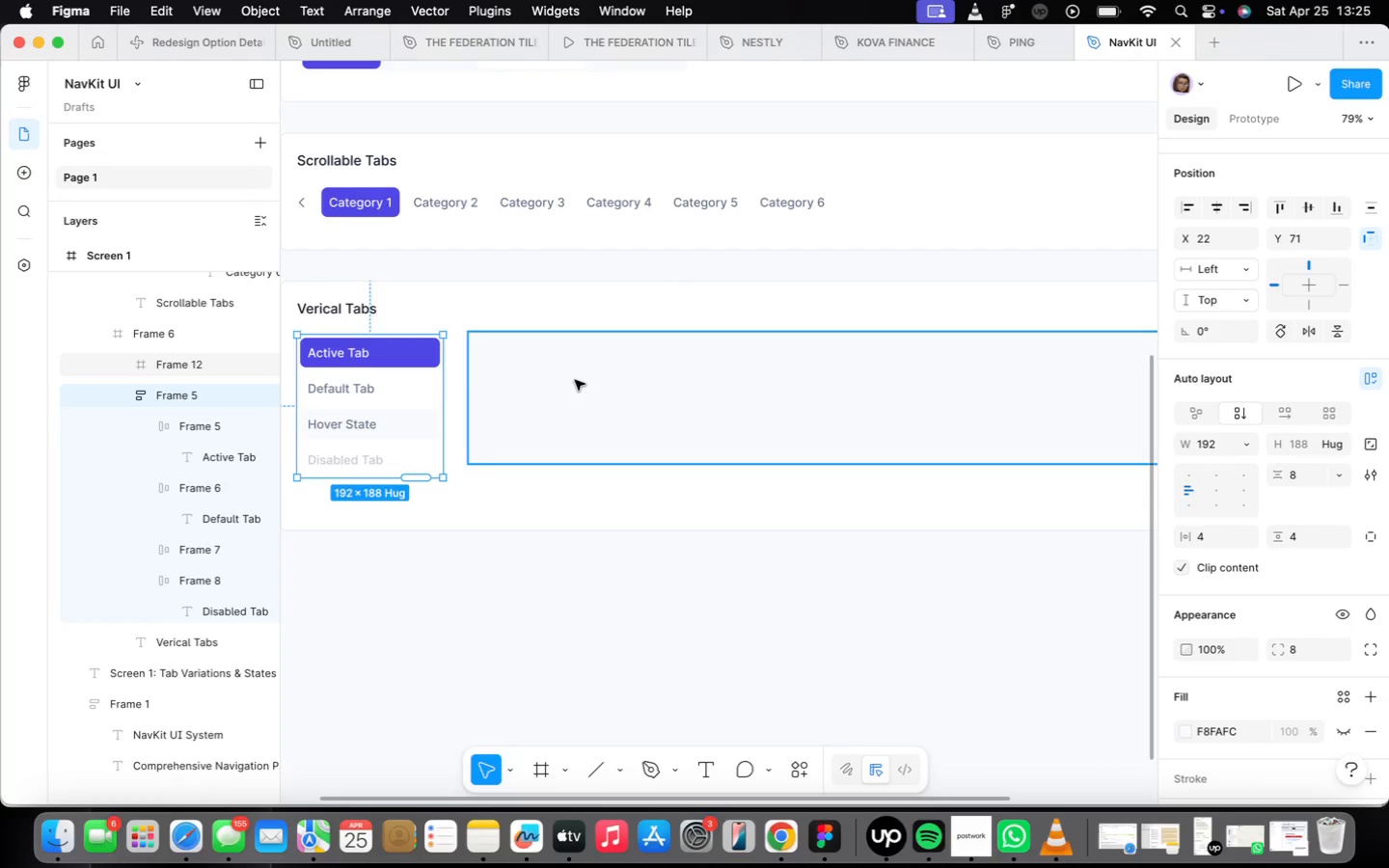 
left_click([567, 377])
 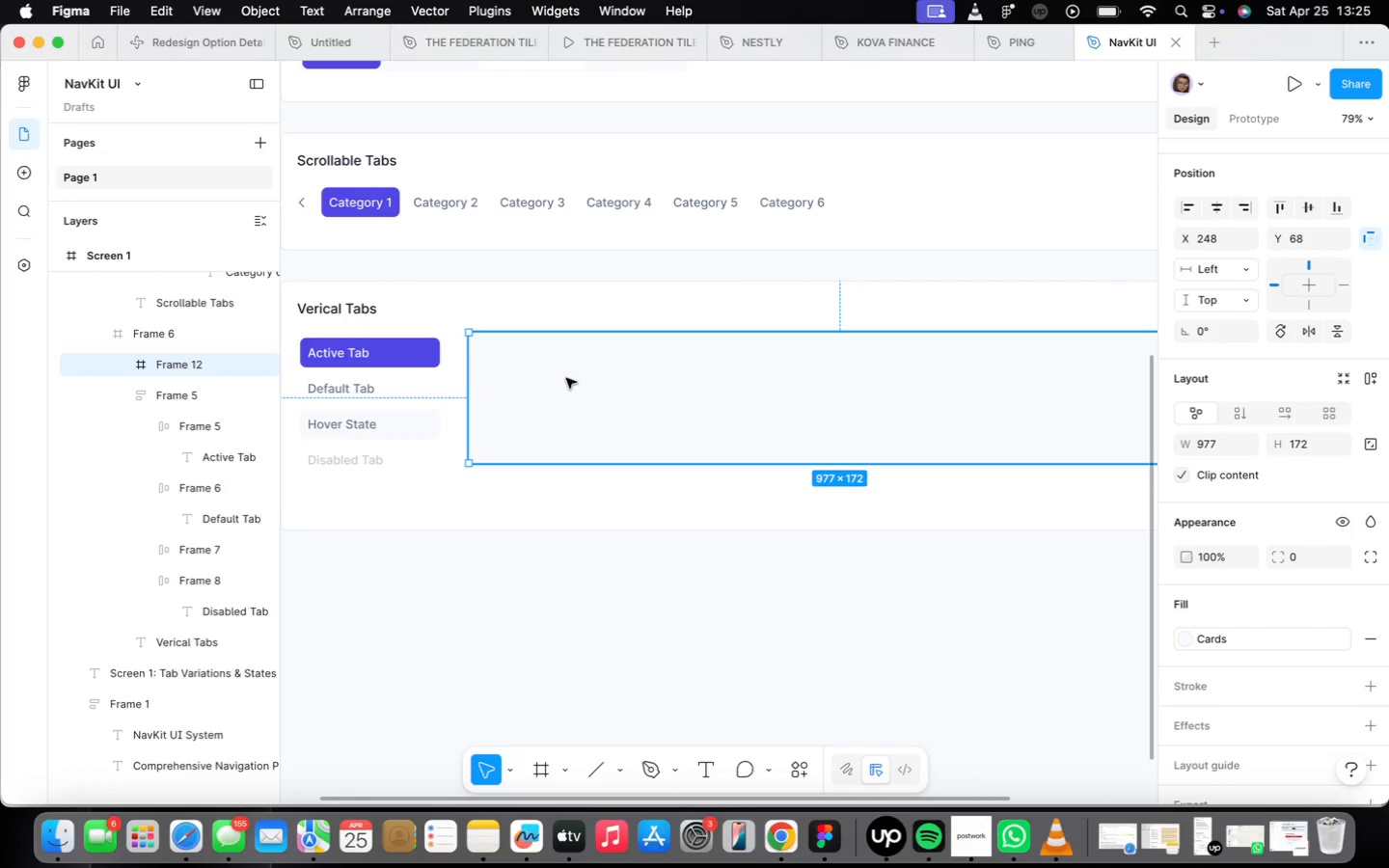 
left_click_drag(start_coordinate=[566, 378], to_coordinate=[561, 384])
 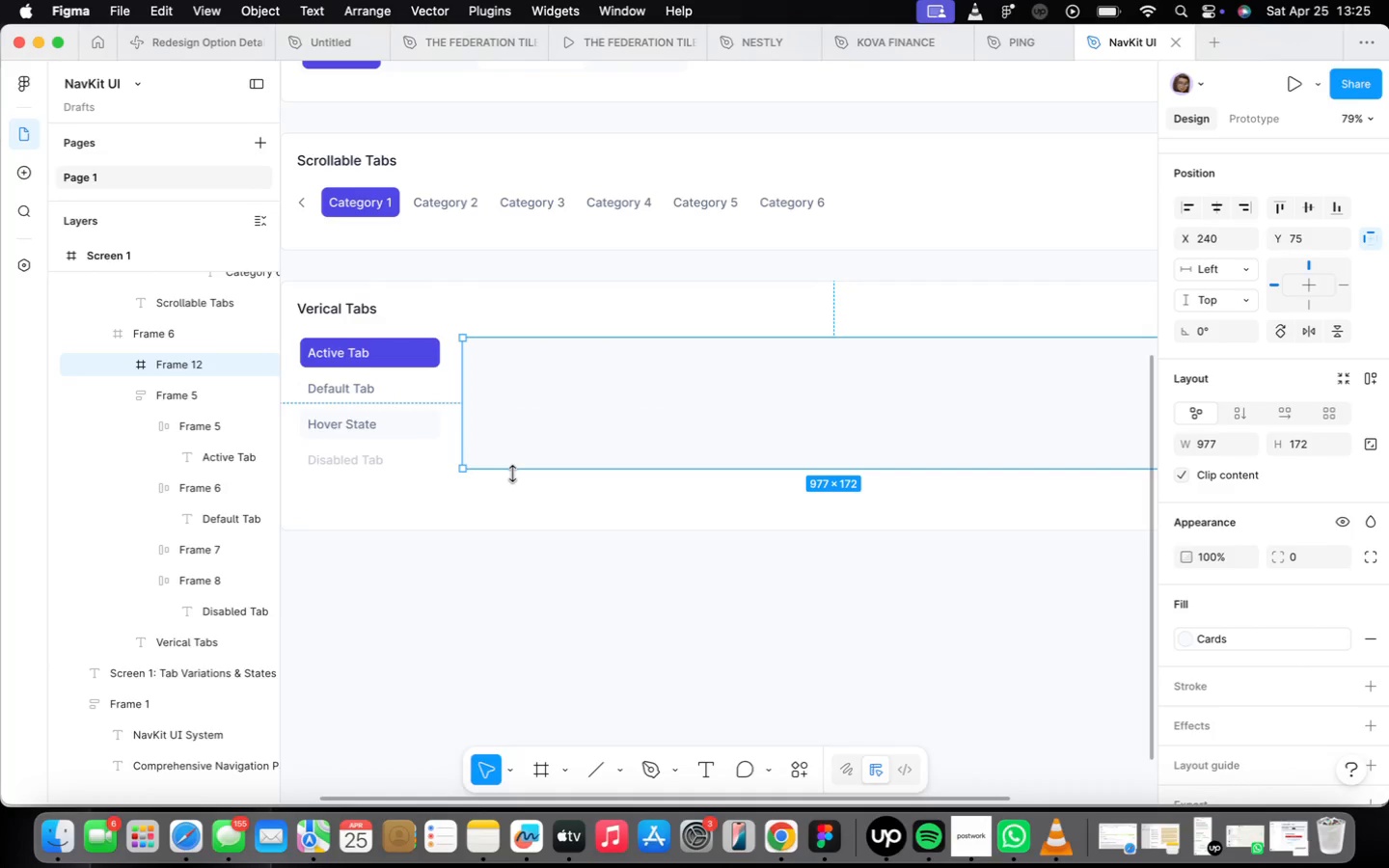 
left_click_drag(start_coordinate=[513, 470], to_coordinate=[516, 479])
 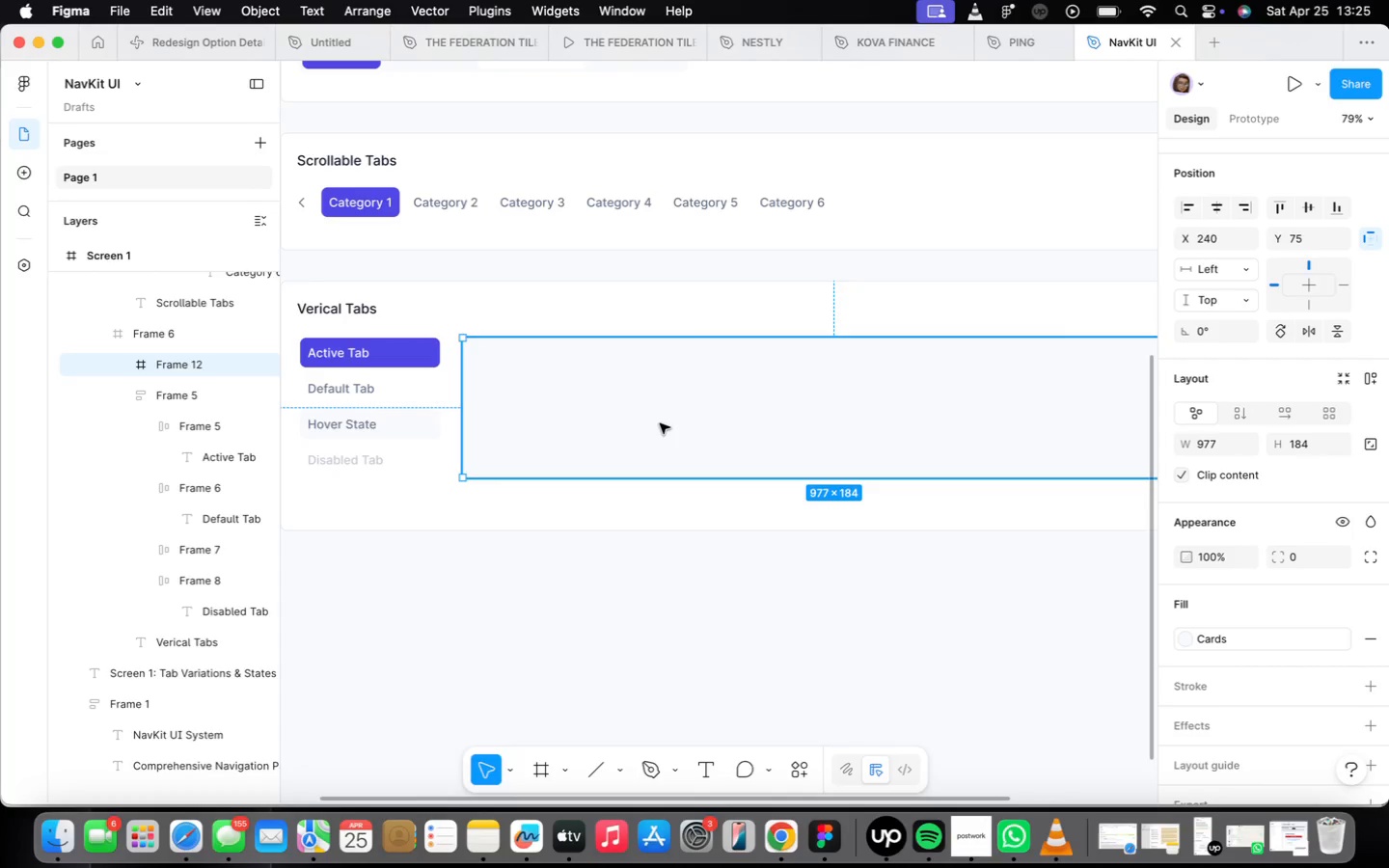 
wait(7.55)
 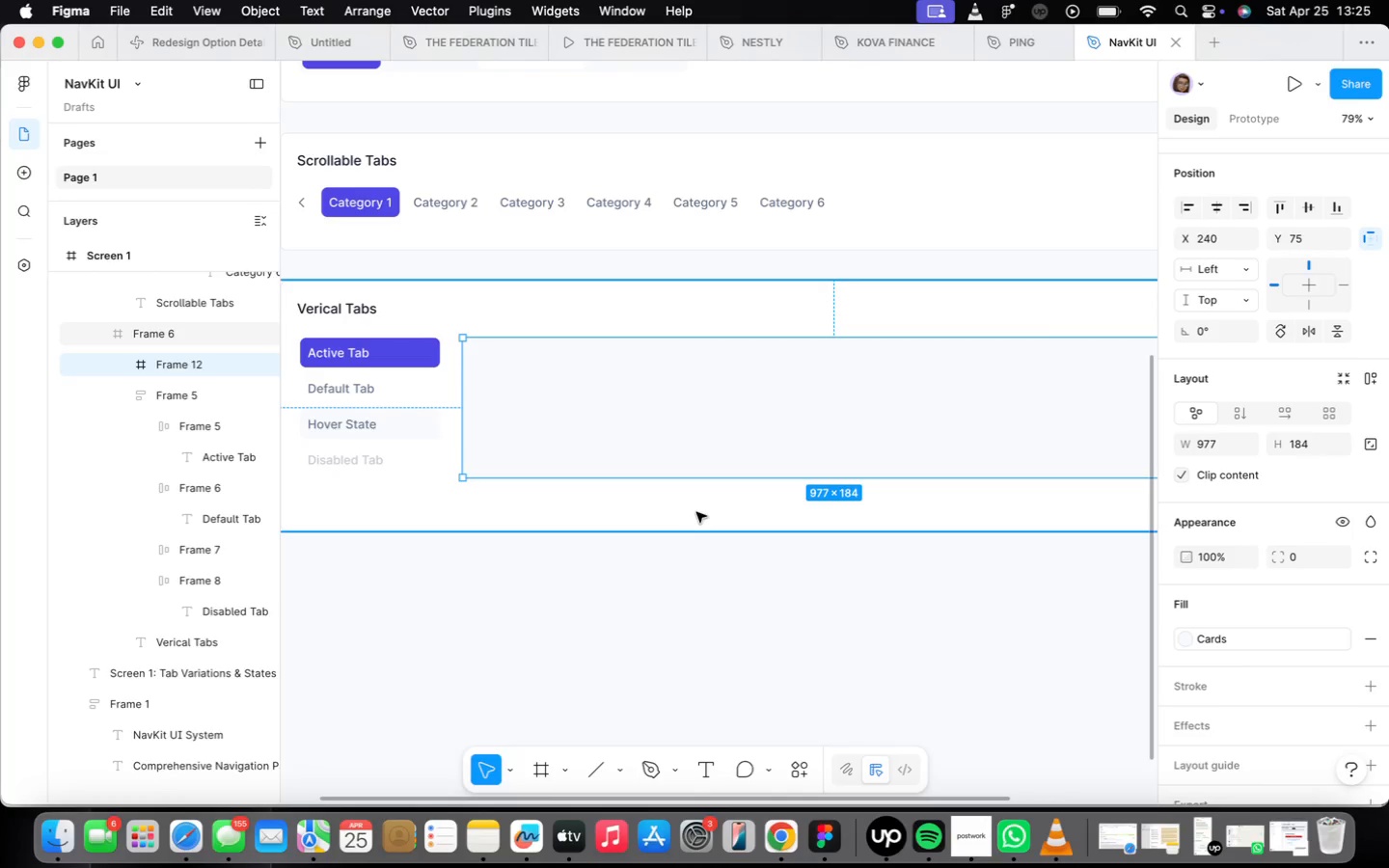 
double_click([494, 384])
 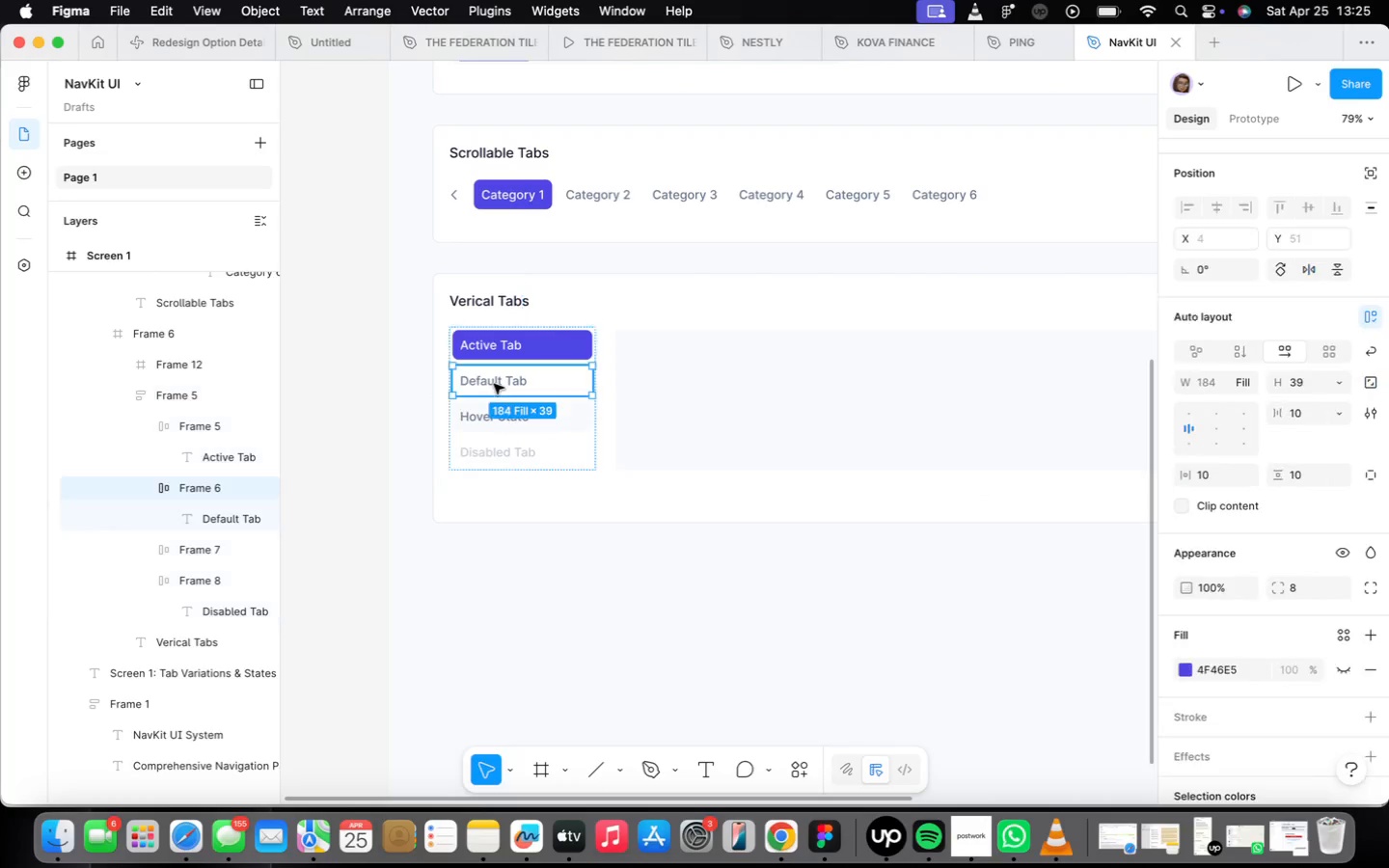 
triple_click([494, 384])
 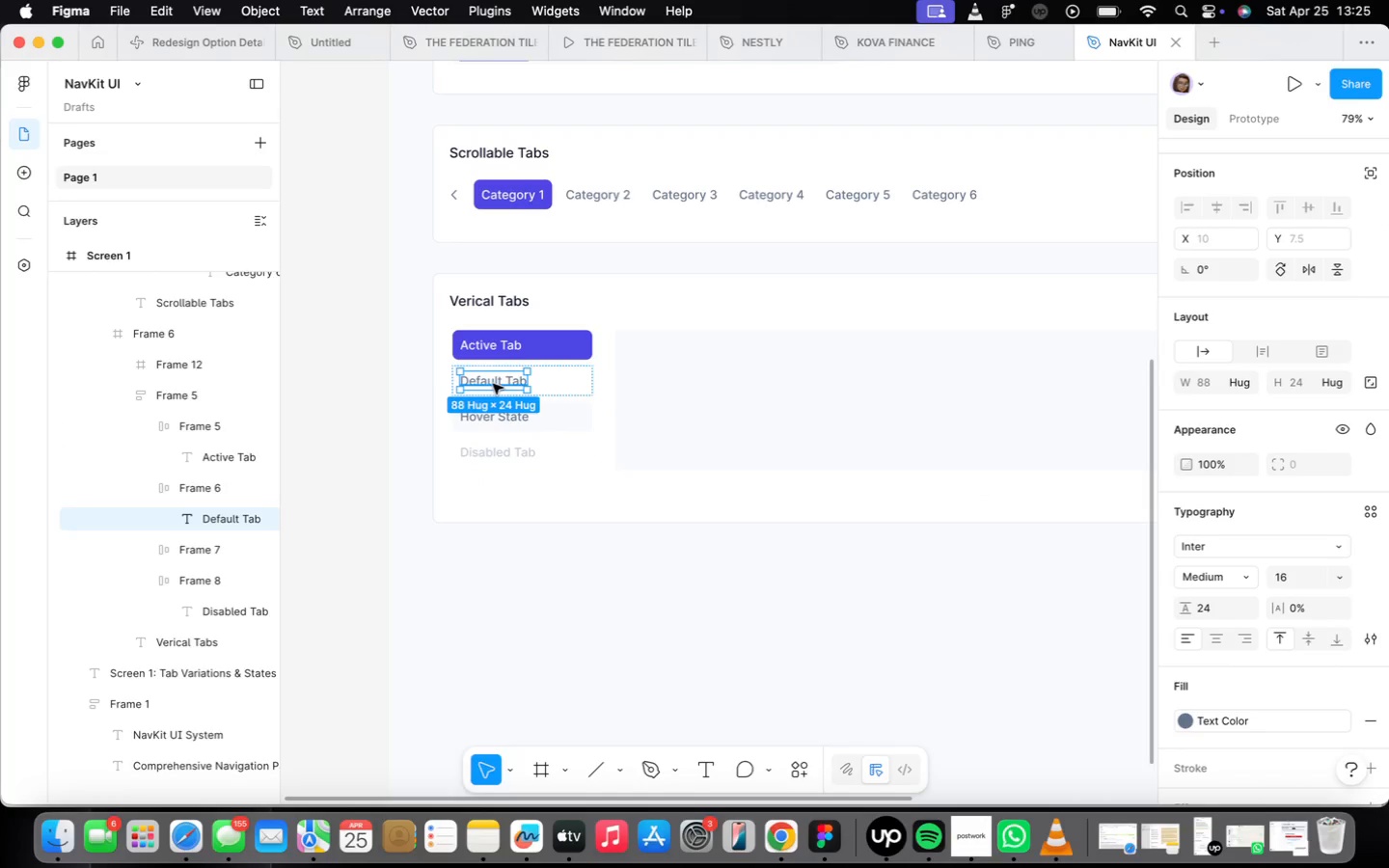 
hold_key(key=OptionLeft, duration=0.99)
left_click_drag(start_coordinate=[493, 384], to_coordinate=[695, 380])
 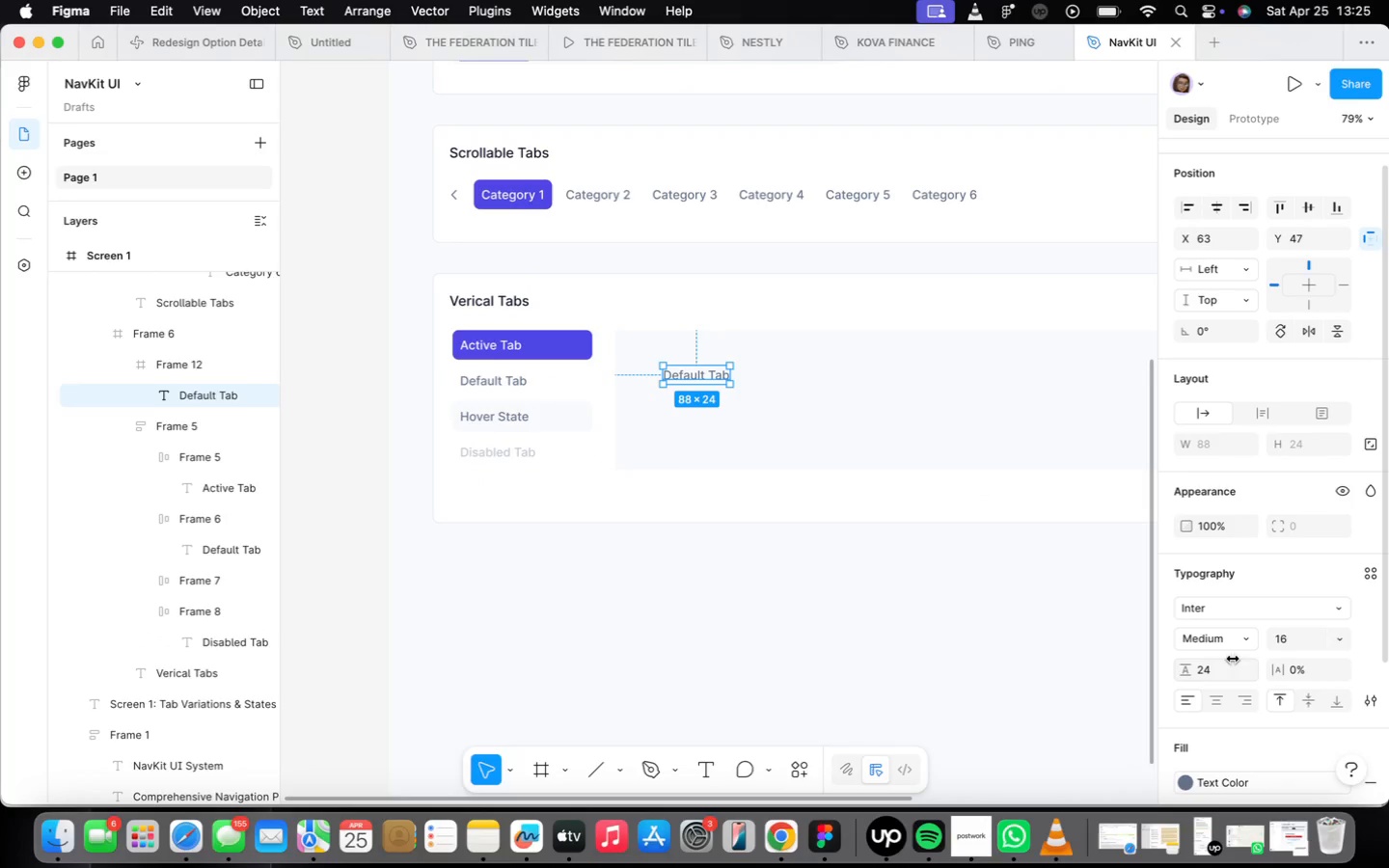 
left_click([1245, 639])
 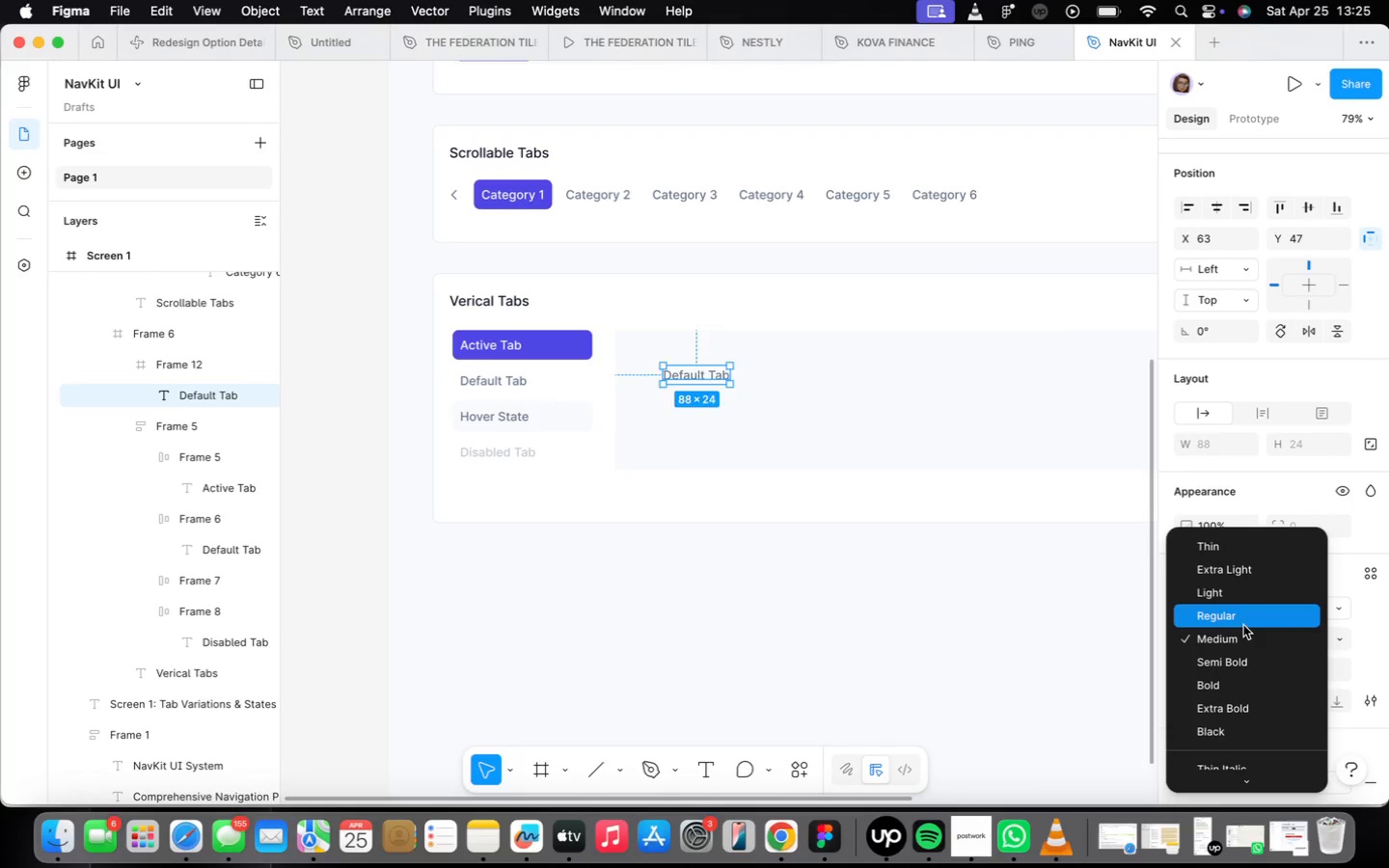 
left_click([1242, 622])
 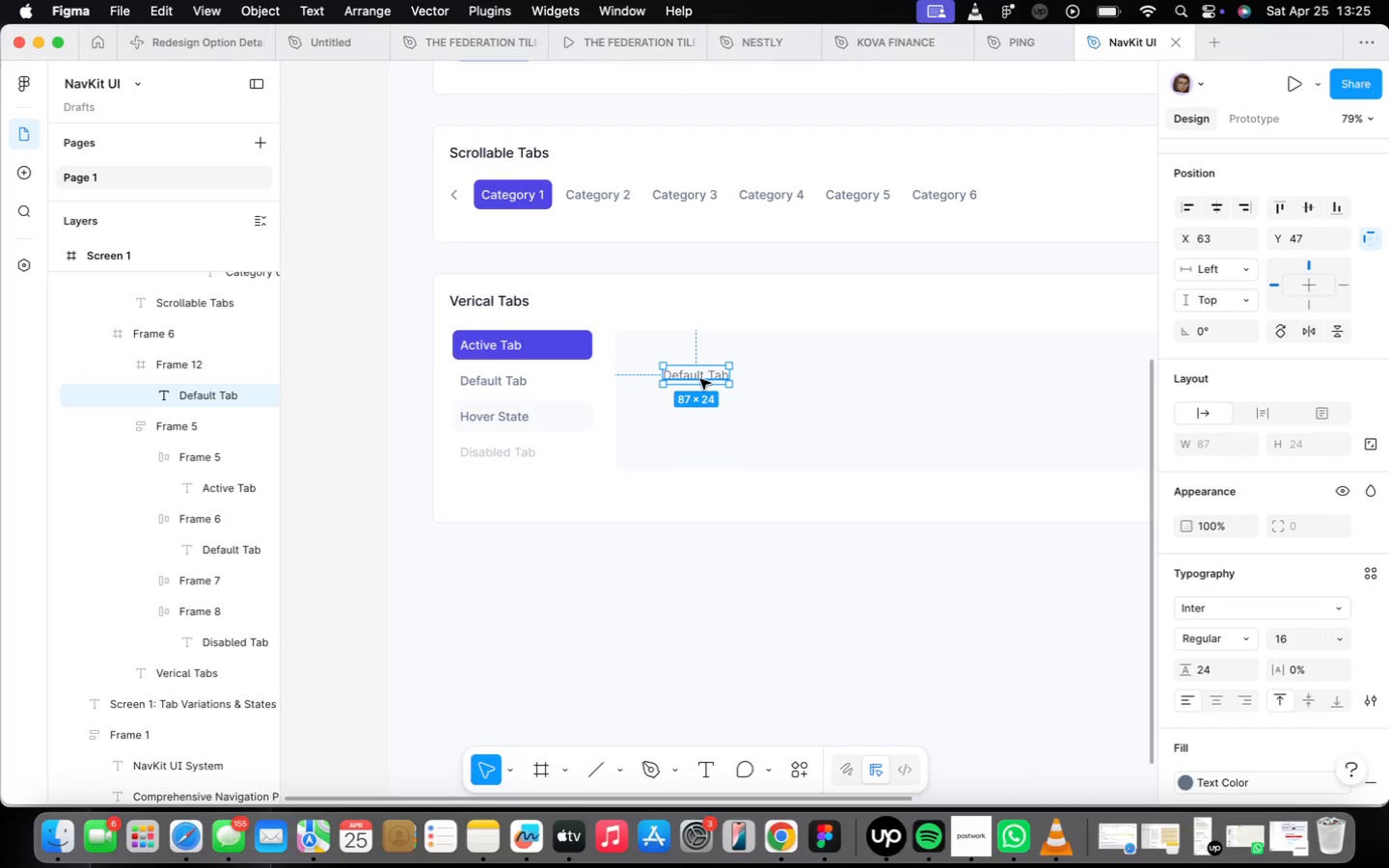 
double_click([700, 379])
 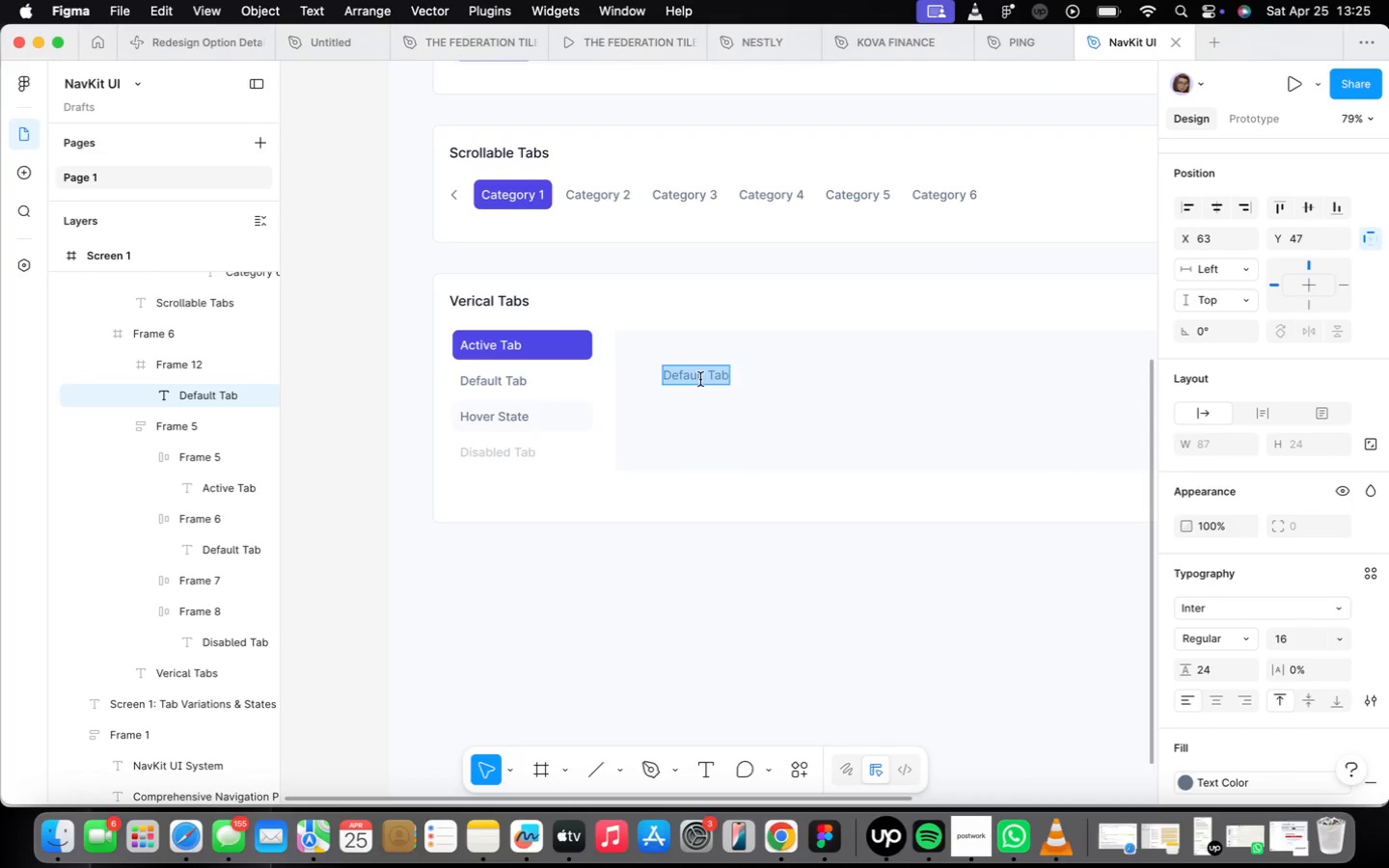 
type(Tab content area)
 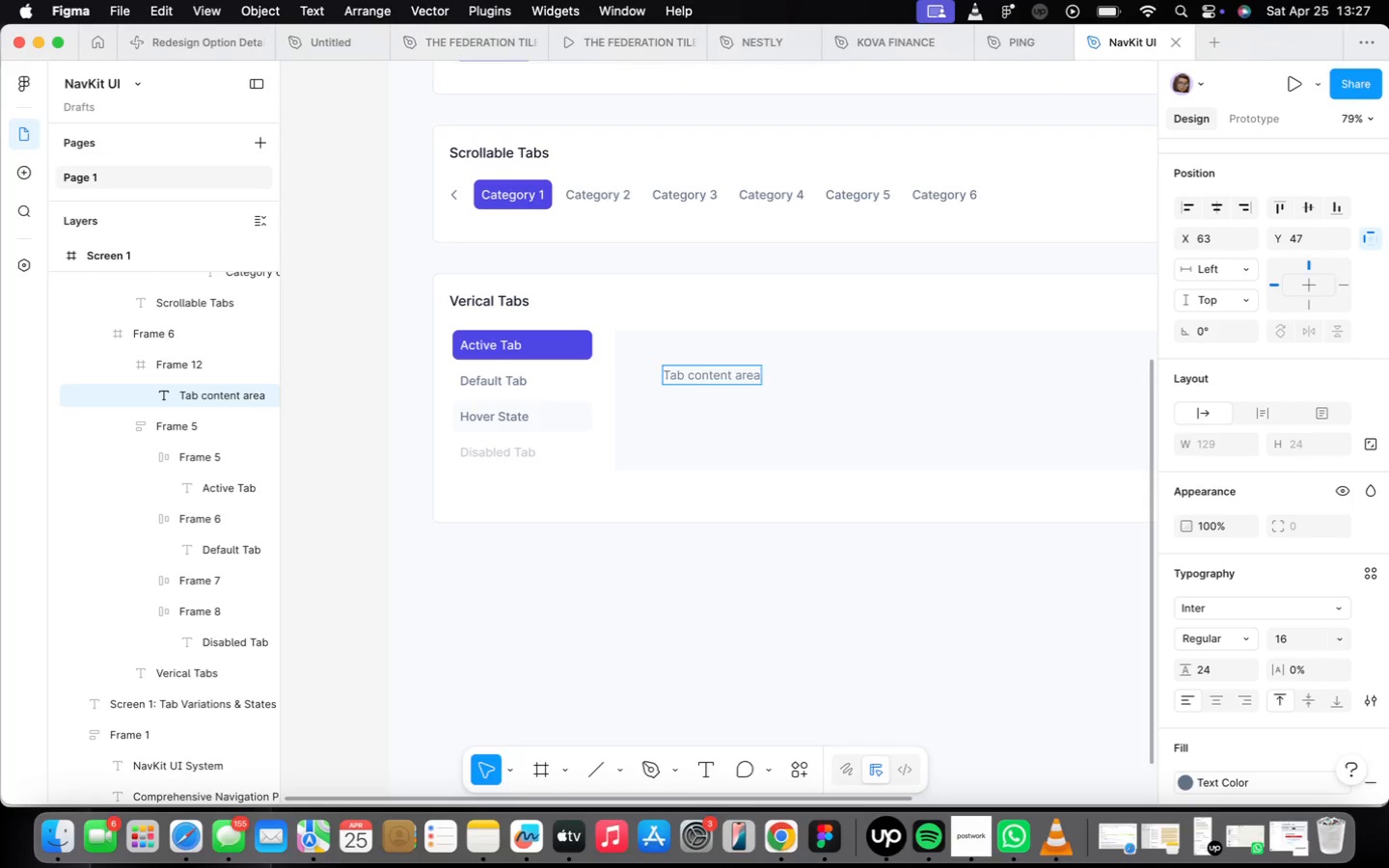 
wait(113.76)
 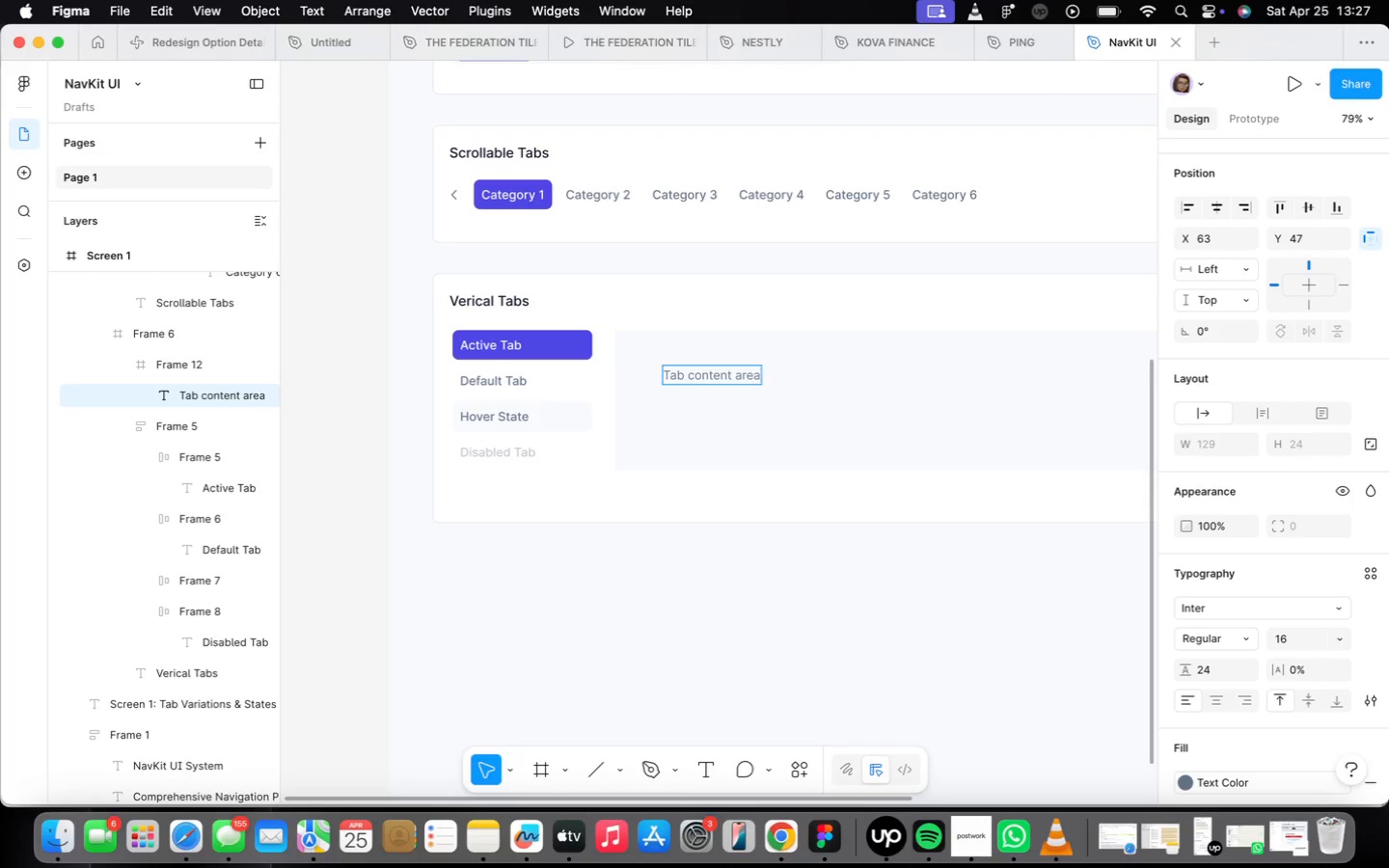 
left_click([729, 512])
 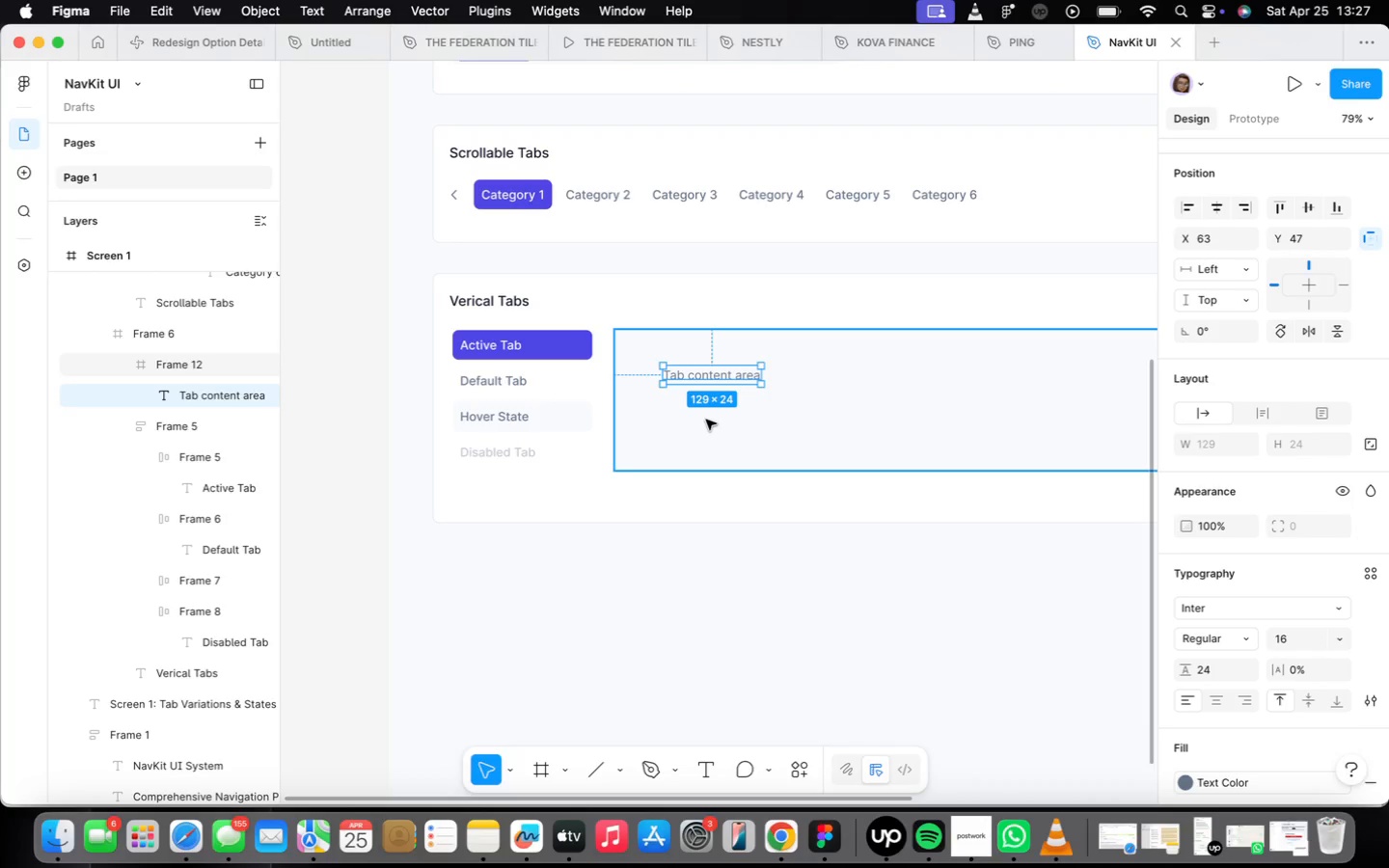 
scroll: coordinate [711, 407], scroll_direction: up, amount: 4.0
 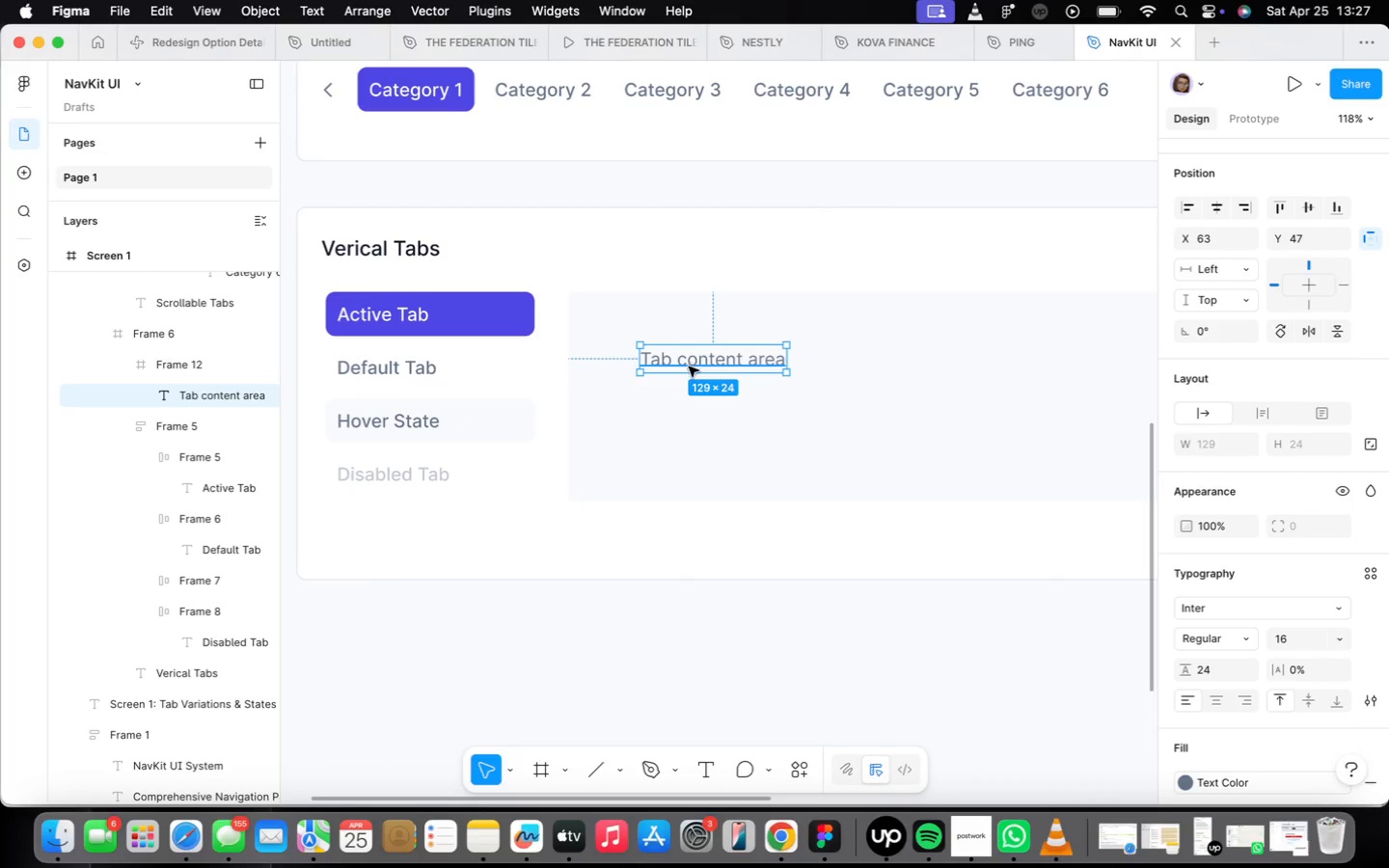 
left_click_drag(start_coordinate=[689, 366], to_coordinate=[668, 340])
 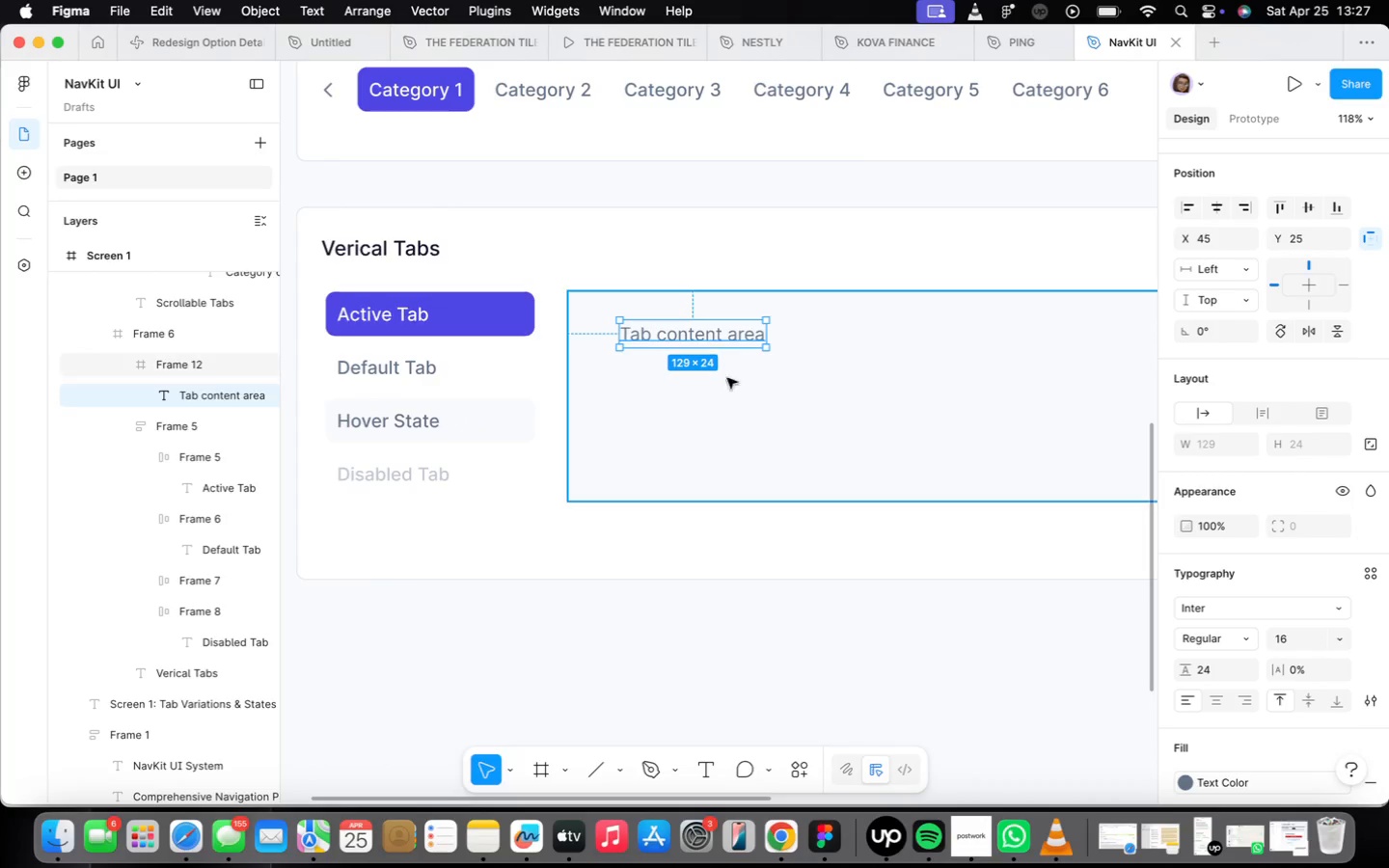 
left_click([821, 405])
 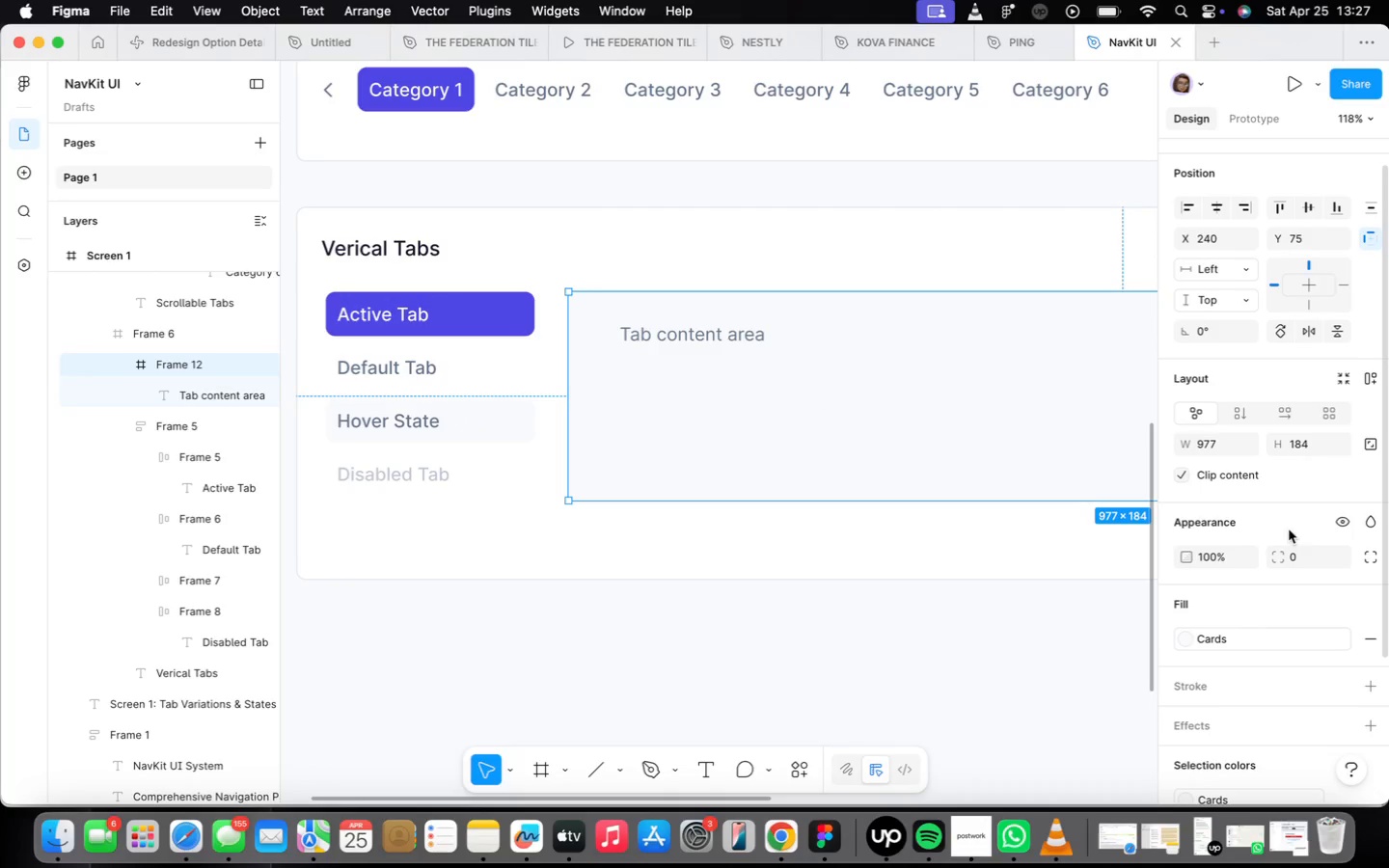 
left_click([1314, 556])
 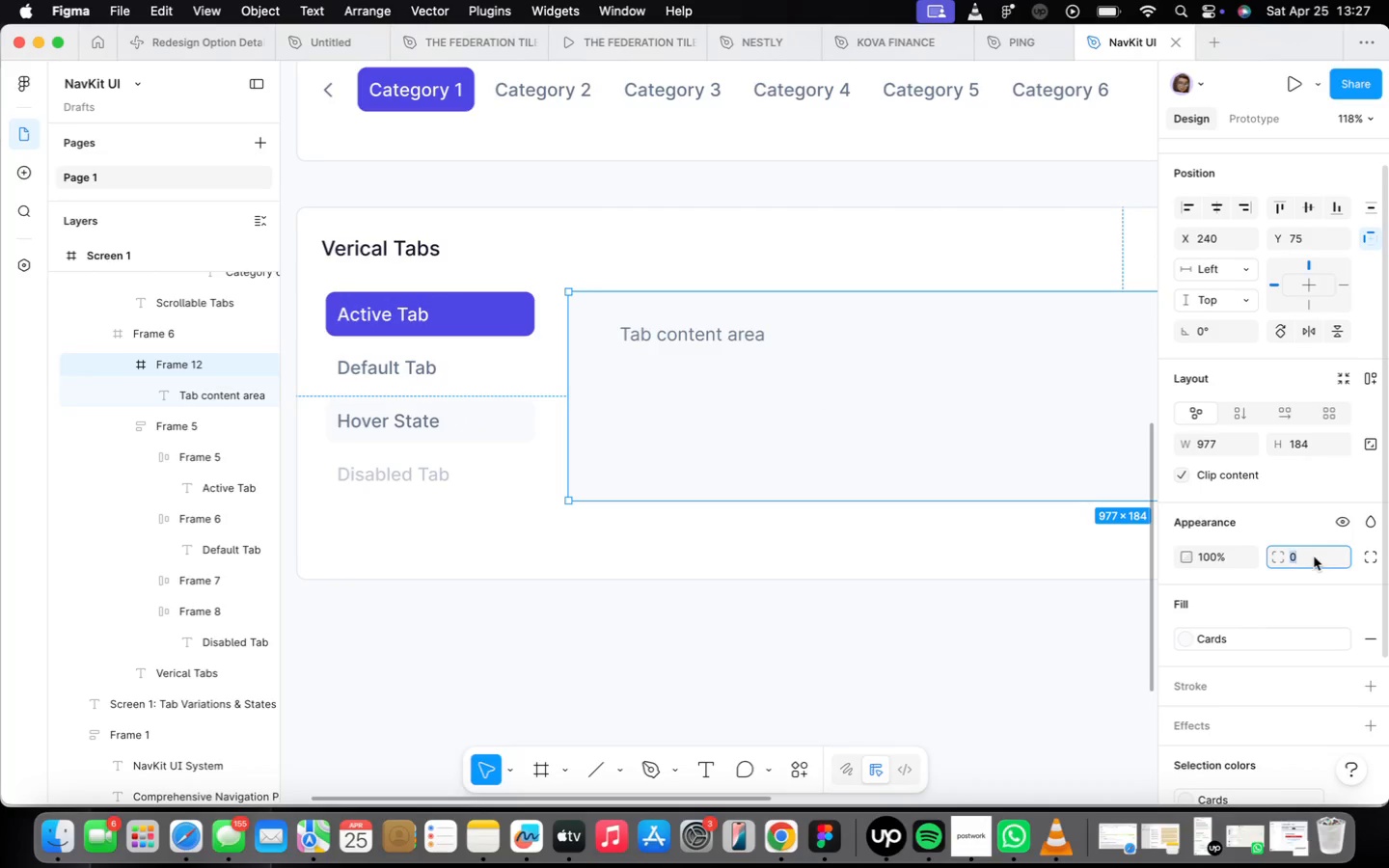 
key(8)
 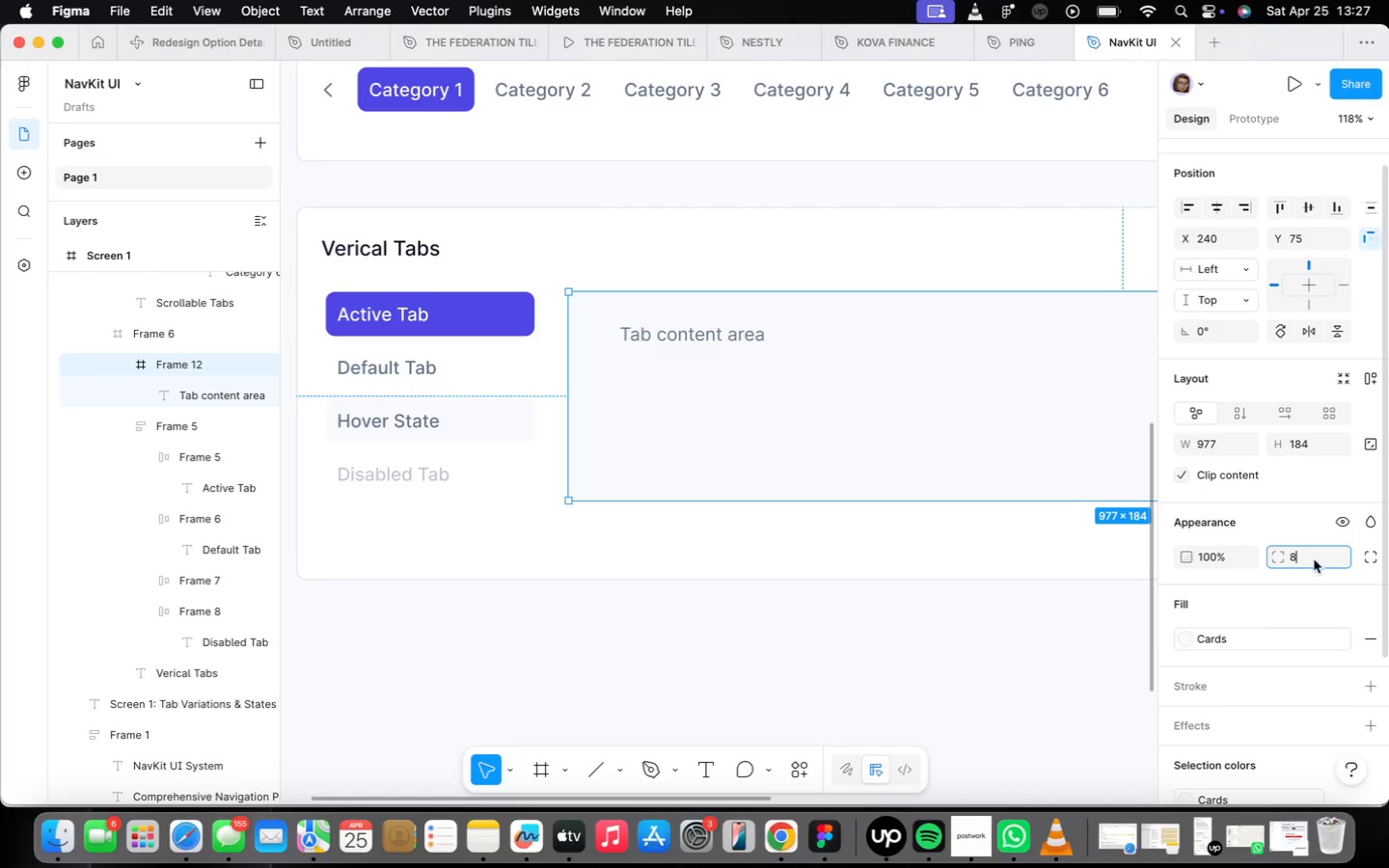 
key(Enter)
 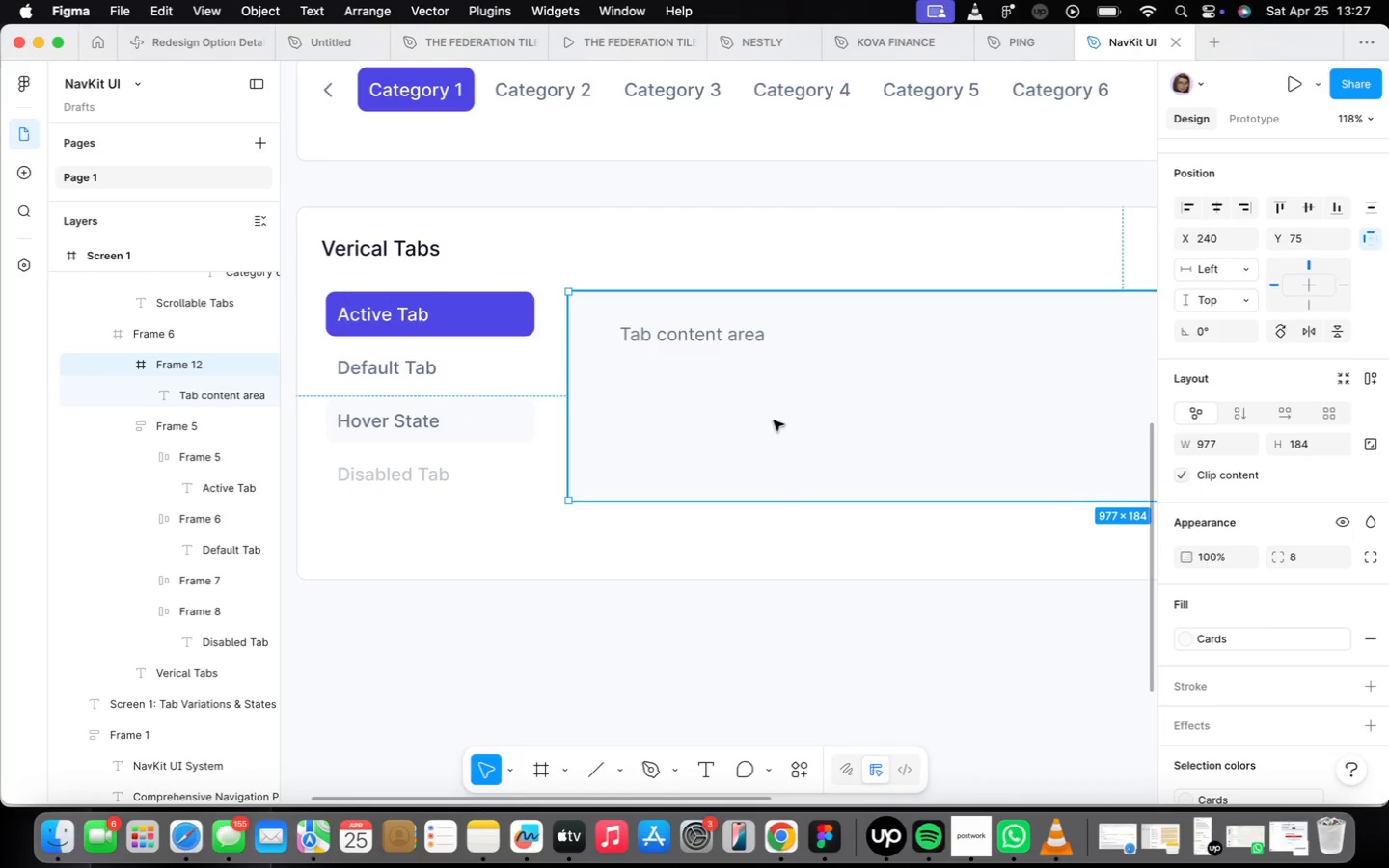 
left_click([685, 390])
 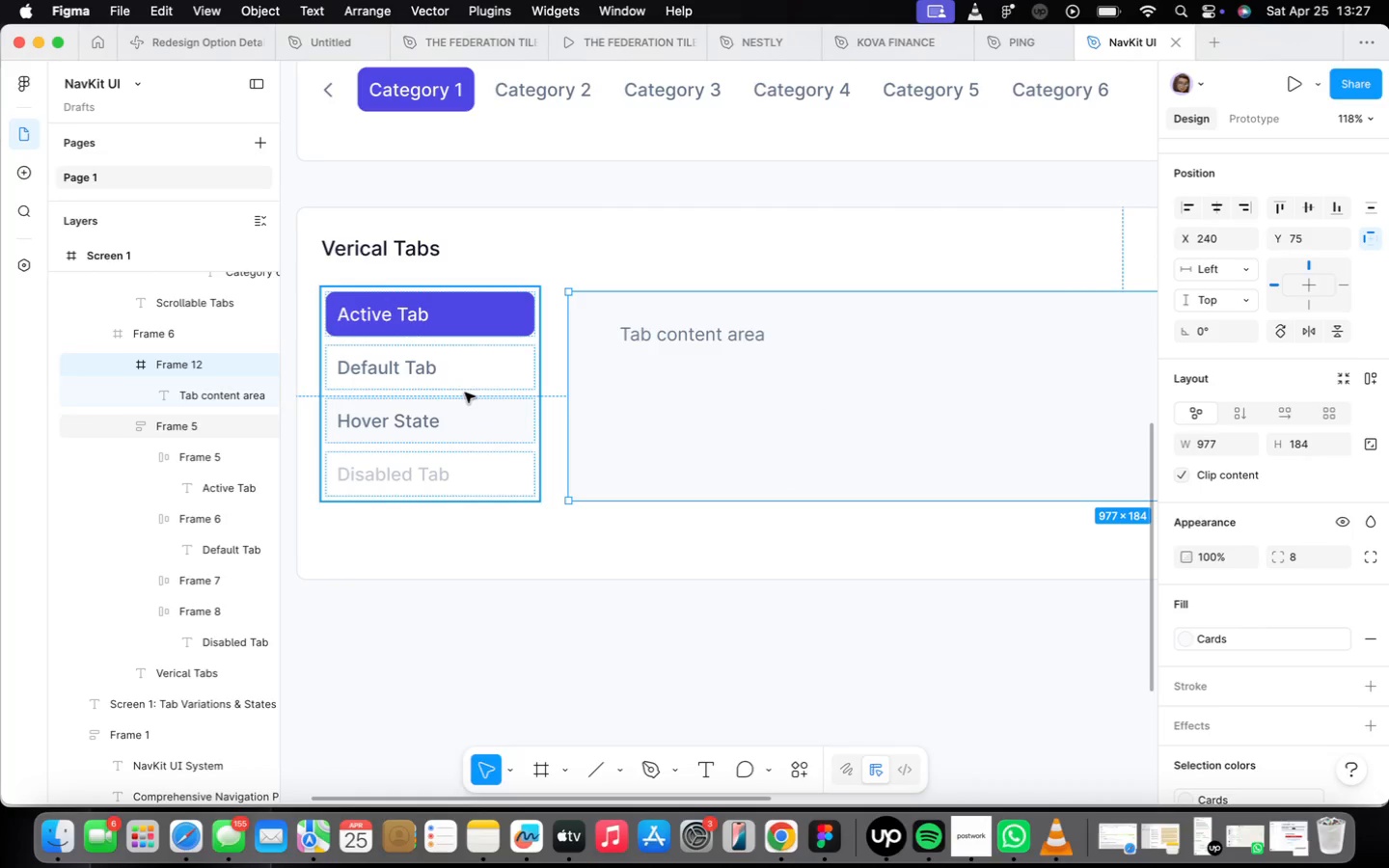 
hold_key(key=ShiftLeft, duration=0.69)
left_click([465, 393])
 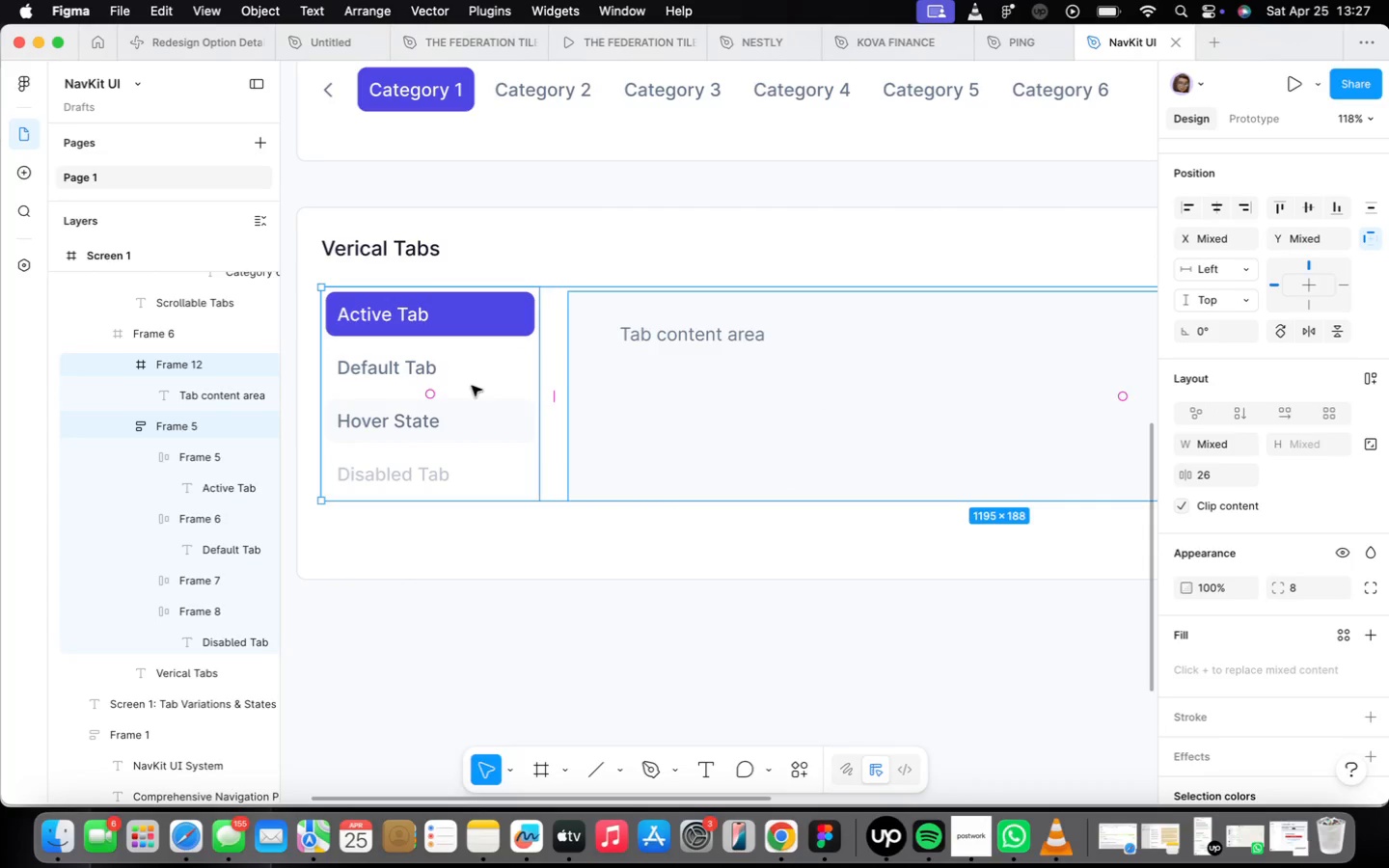 
key(Shift+ShiftLeft)
 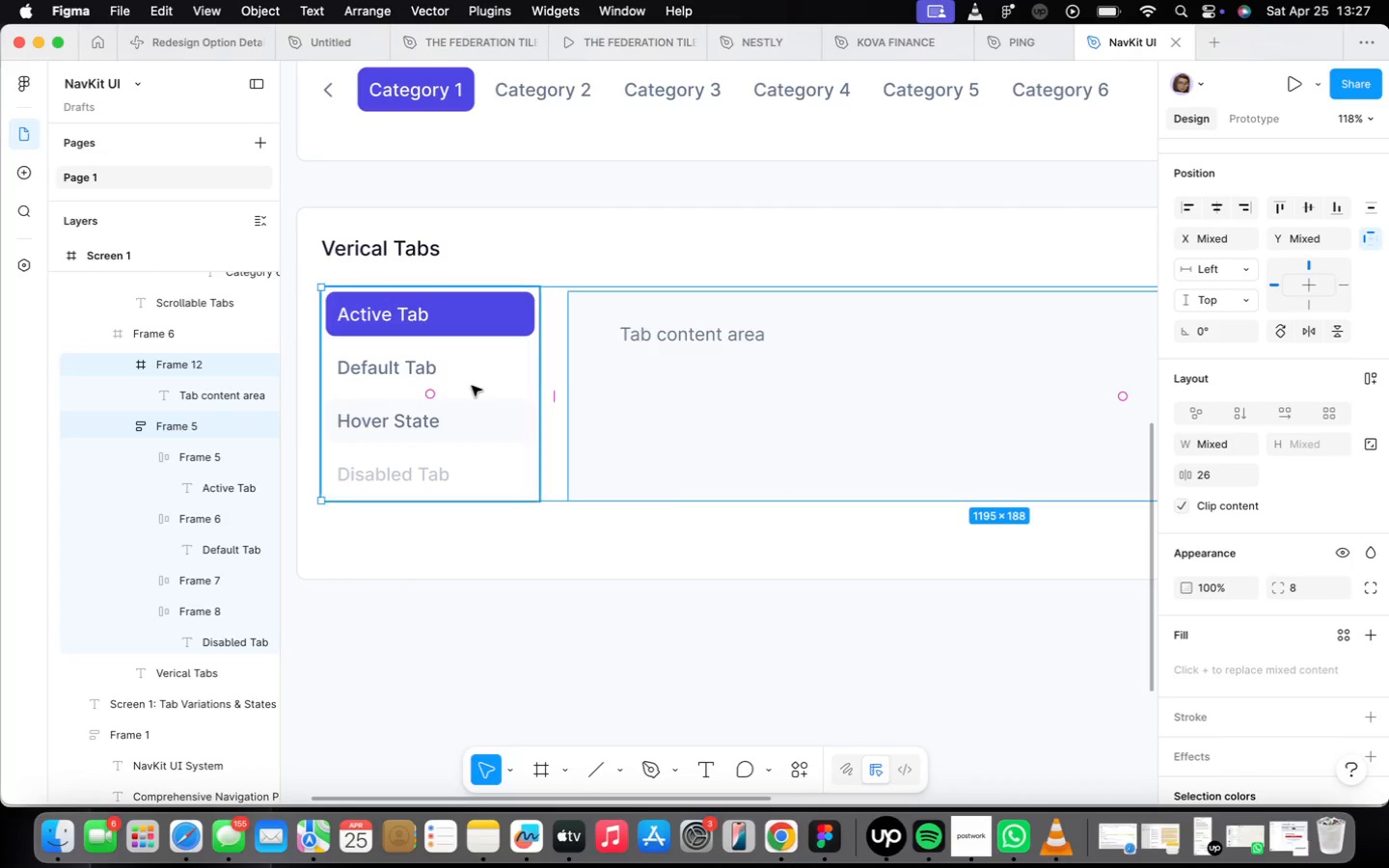 
key(Shift+A)
 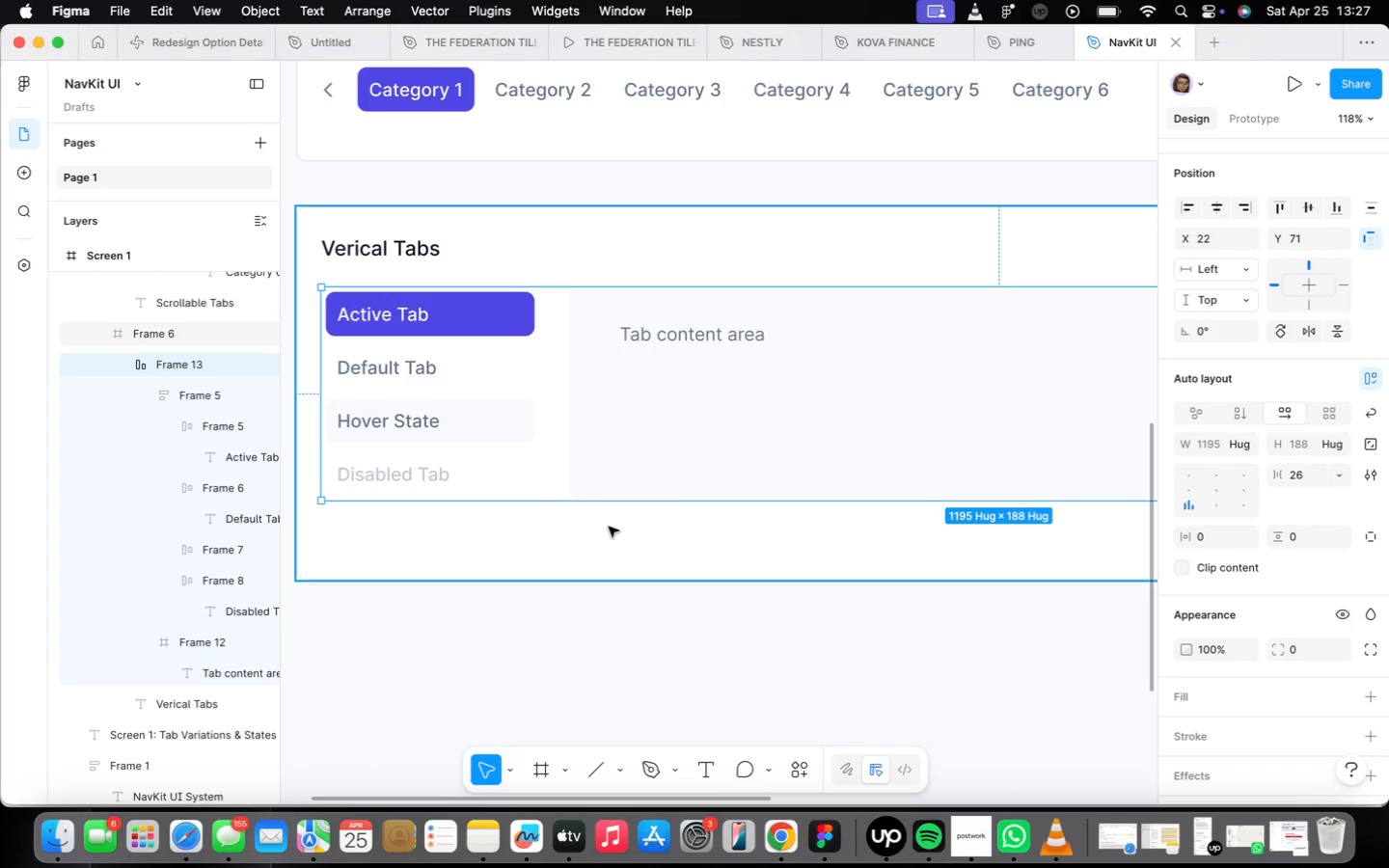 
scroll: coordinate [540, 429], scroll_direction: down, amount: 7.0
 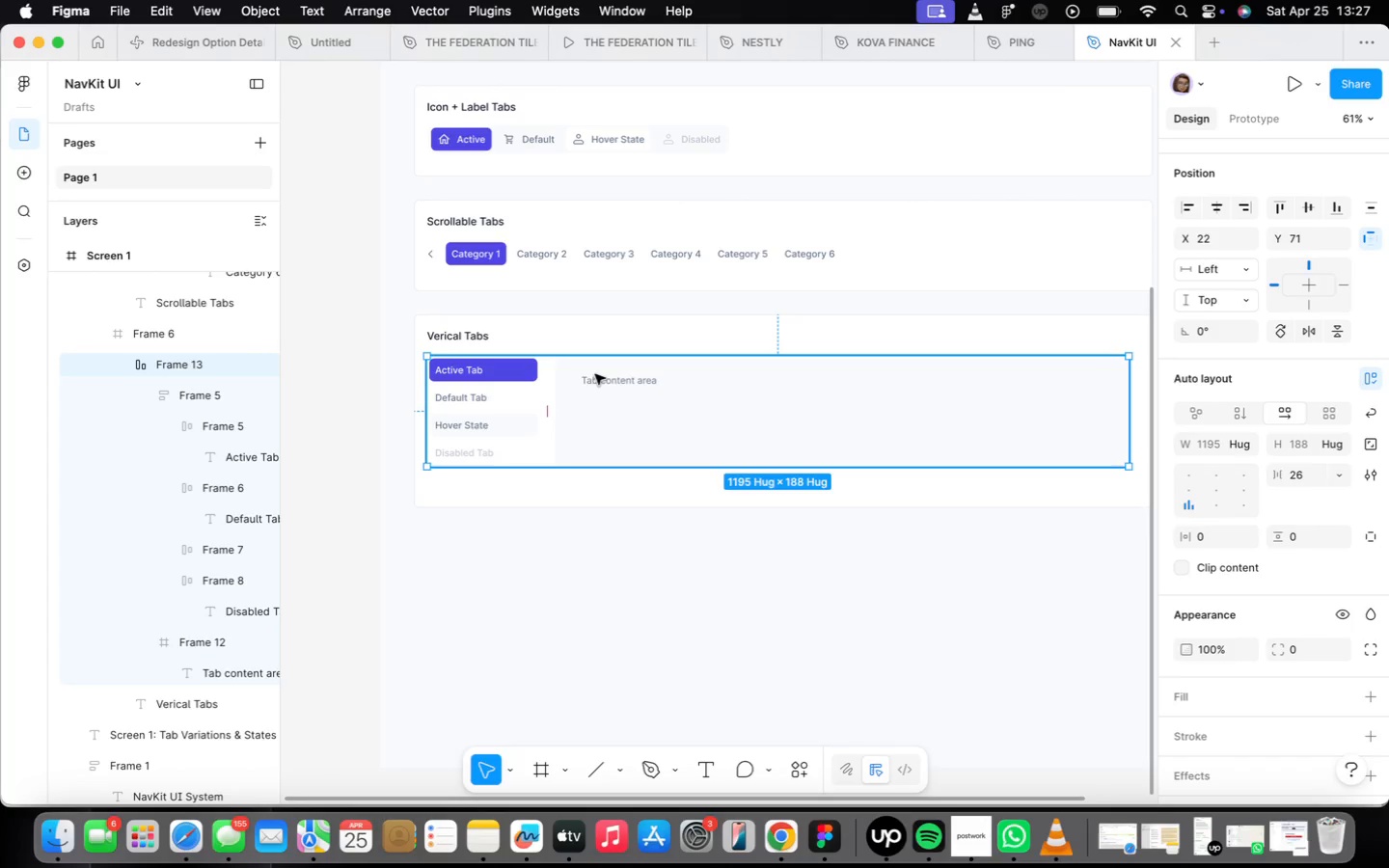 
scroll: coordinate [595, 374], scroll_direction: up, amount: 14.0
 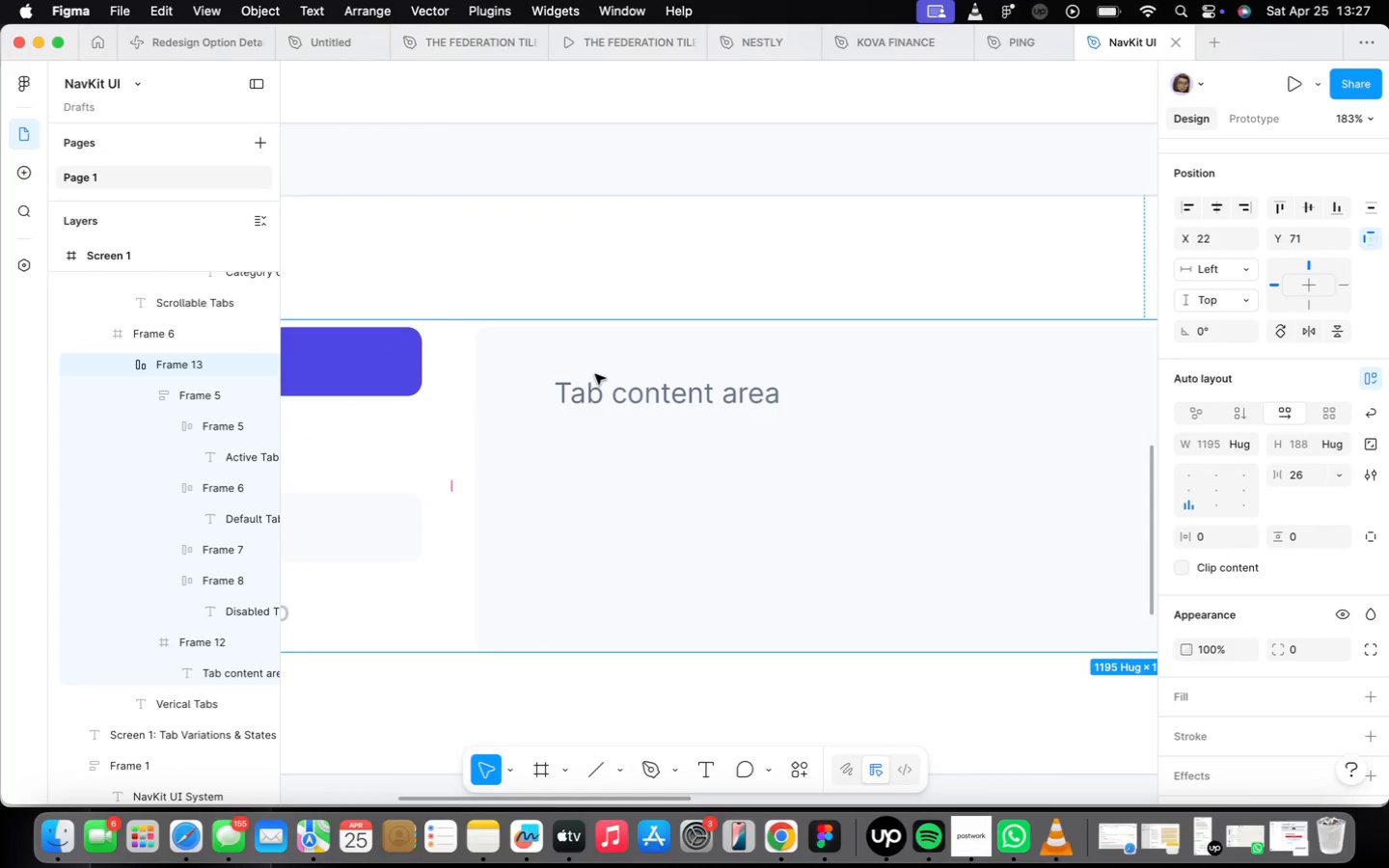 
scroll: coordinate [648, 376], scroll_direction: down, amount: 25.0
 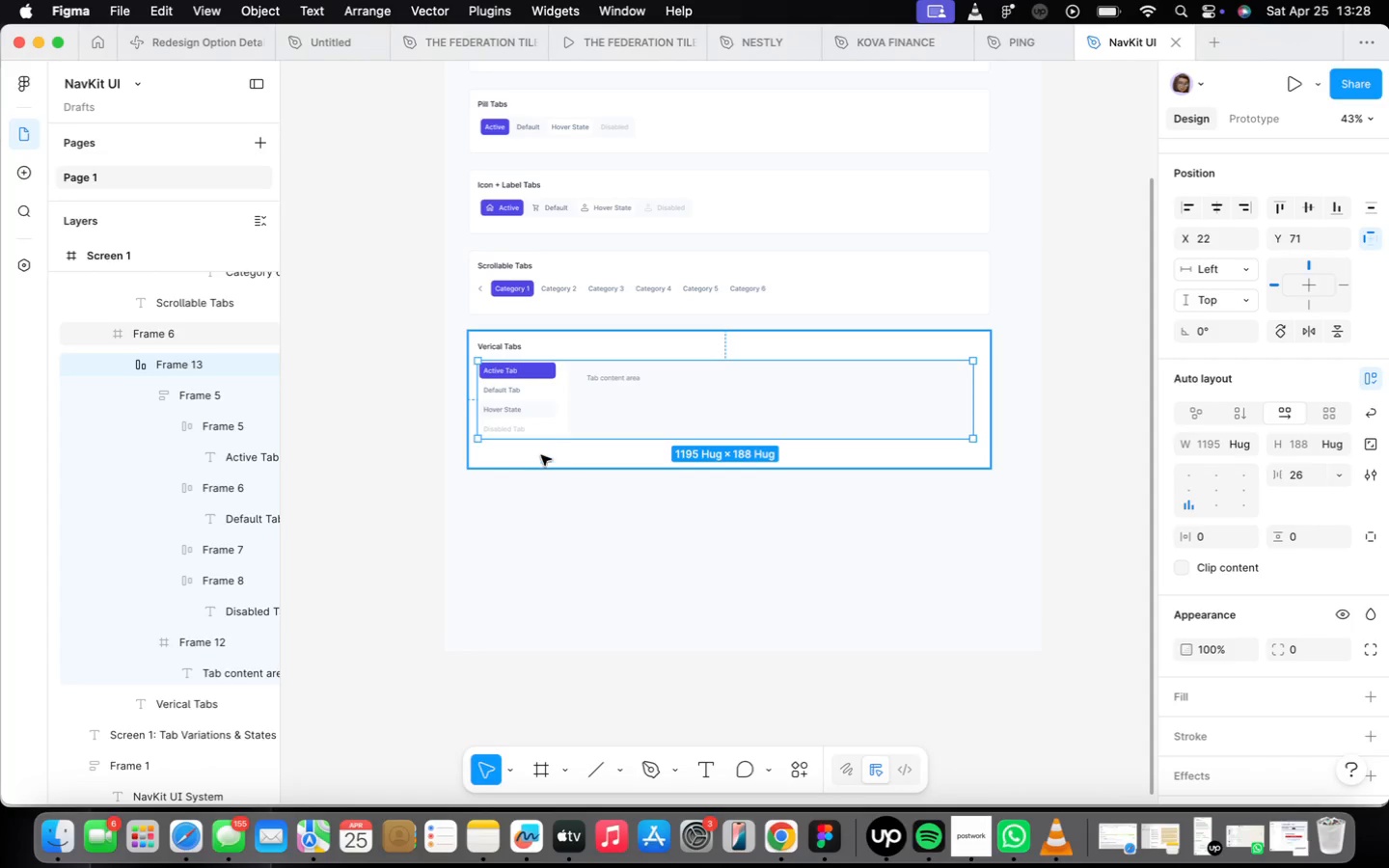 
scroll: coordinate [542, 452], scroll_direction: up, amount: 6.0
 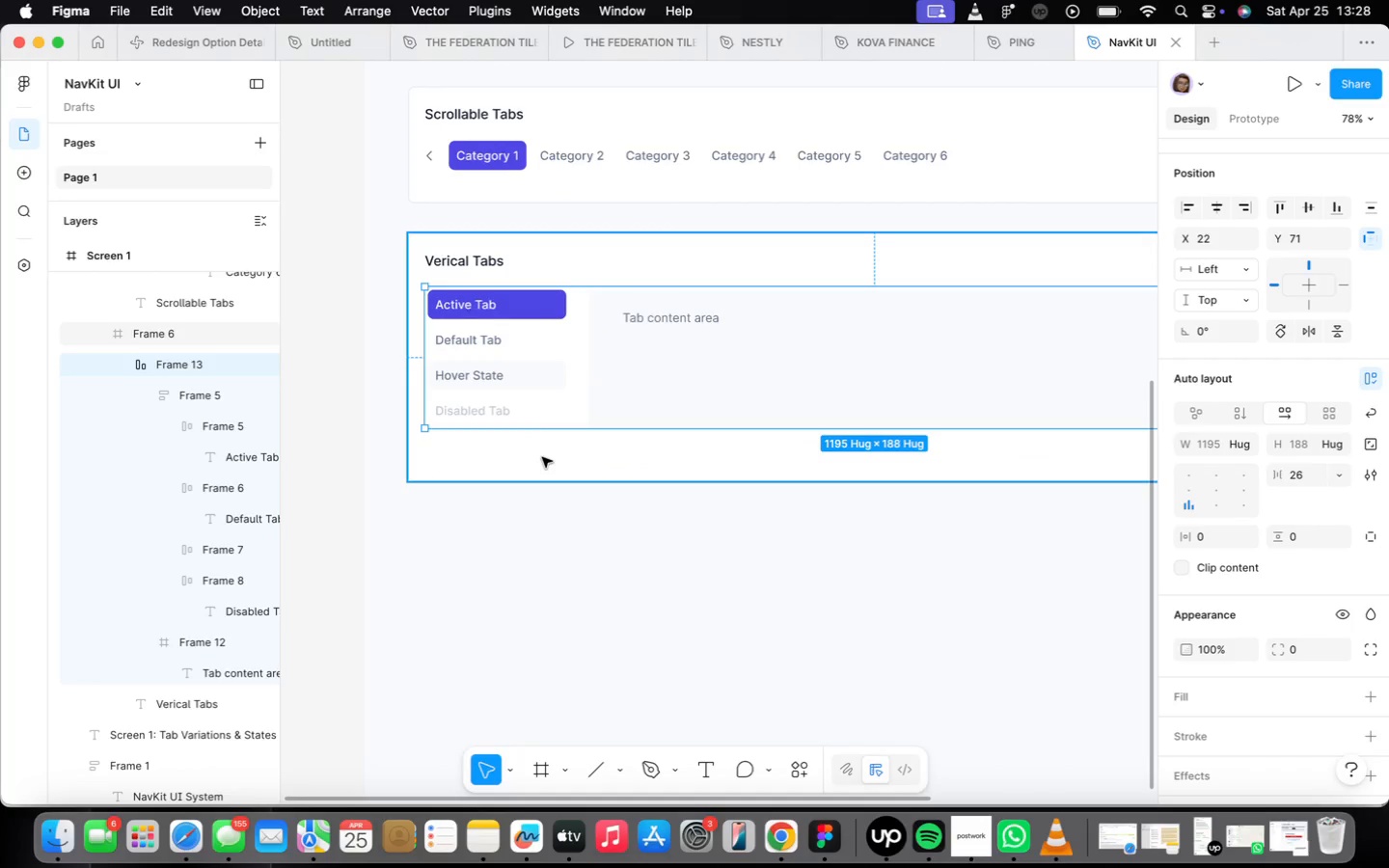 
left_click([542, 457])
 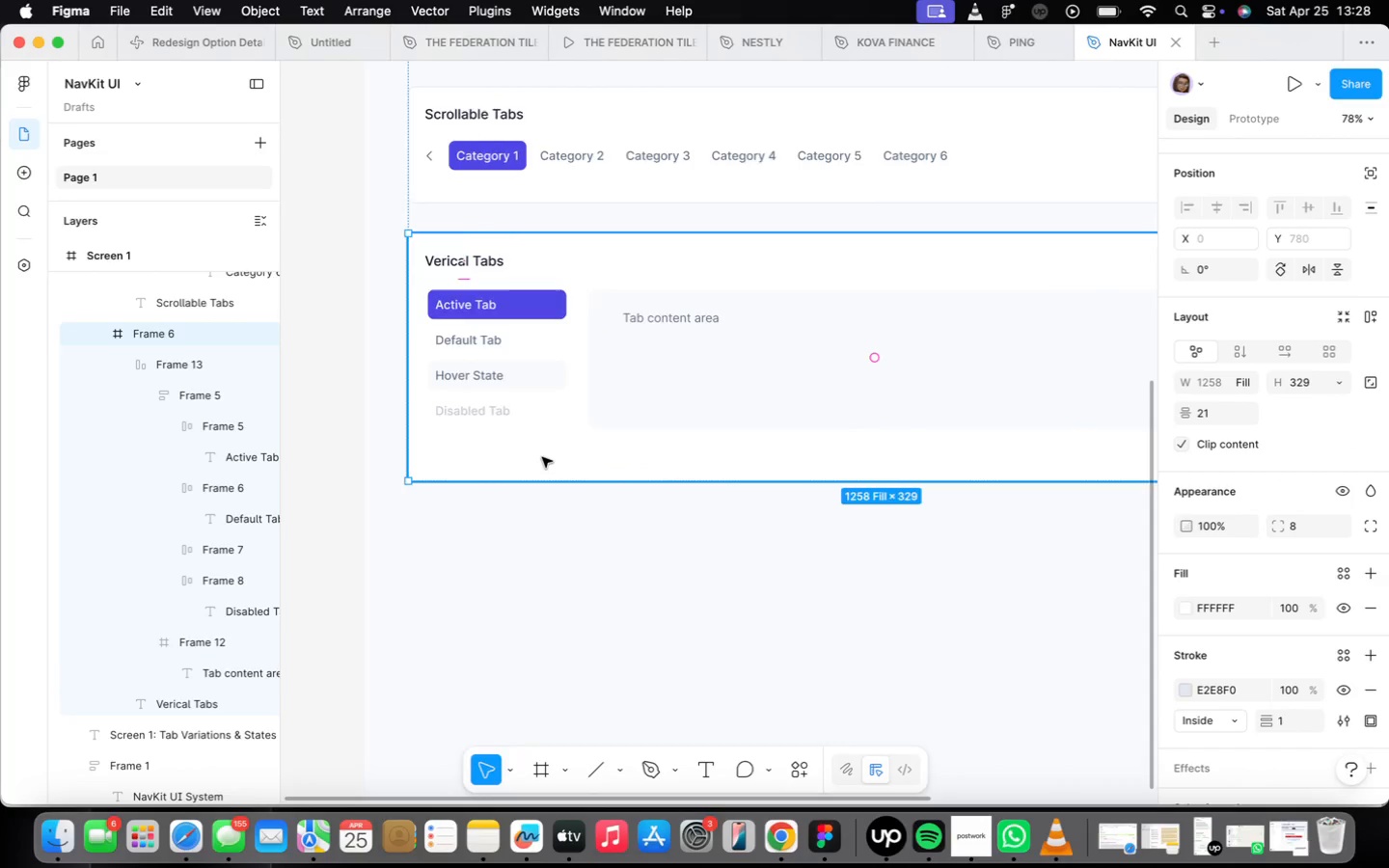 
scroll: coordinate [542, 457], scroll_direction: down, amount: 4.0
 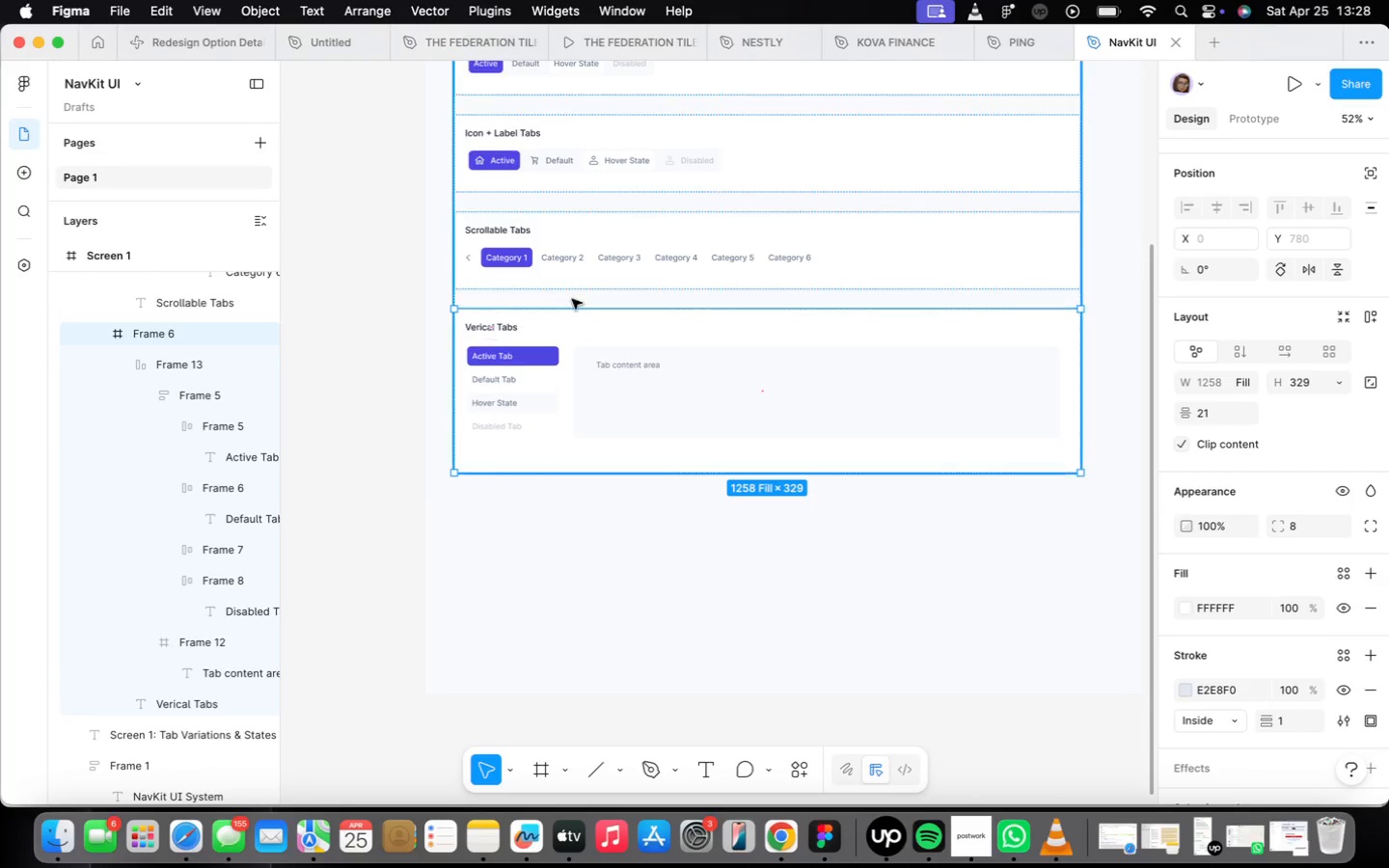 
left_click([566, 268])
 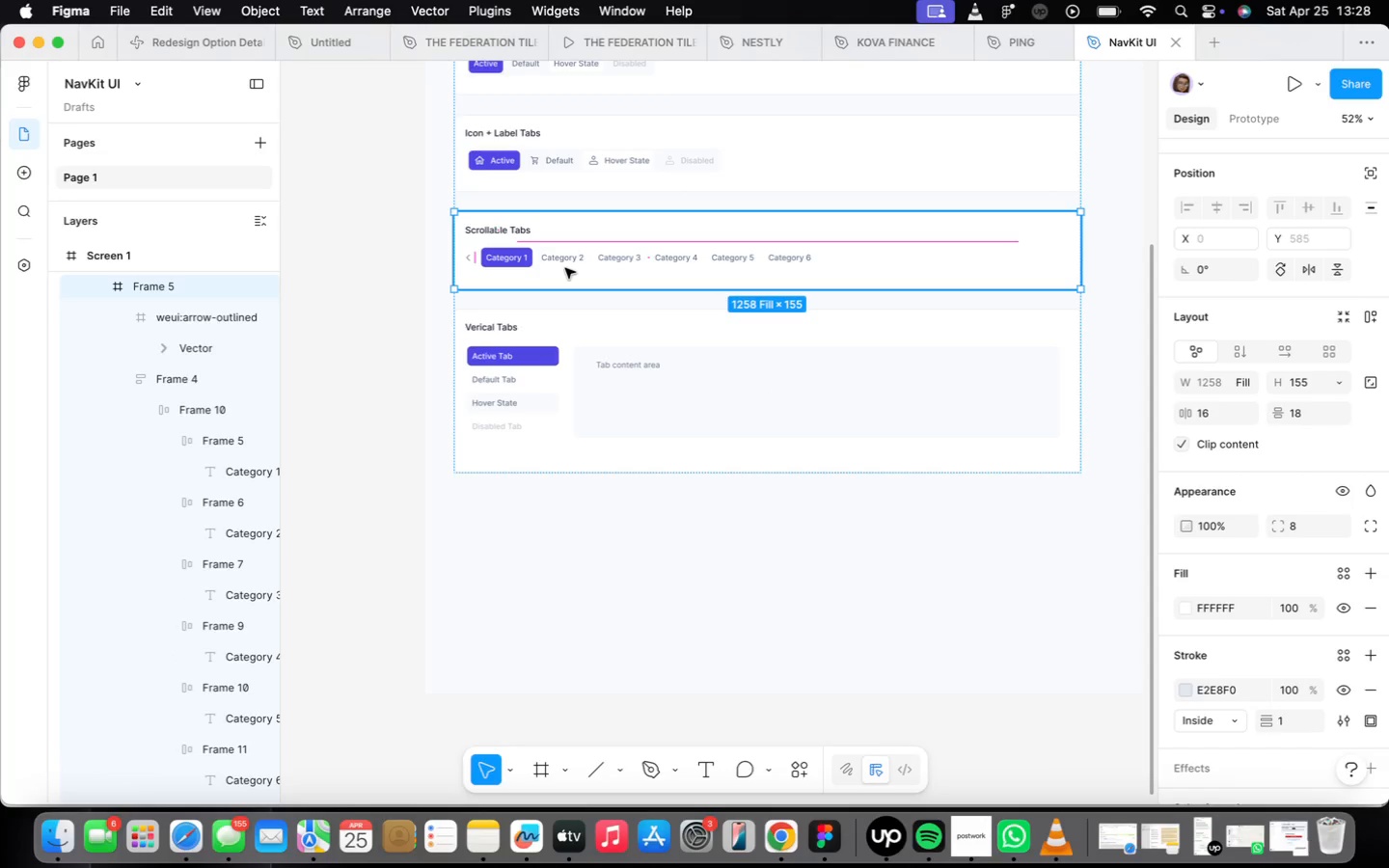 
key(Meta+CommandLeft)
 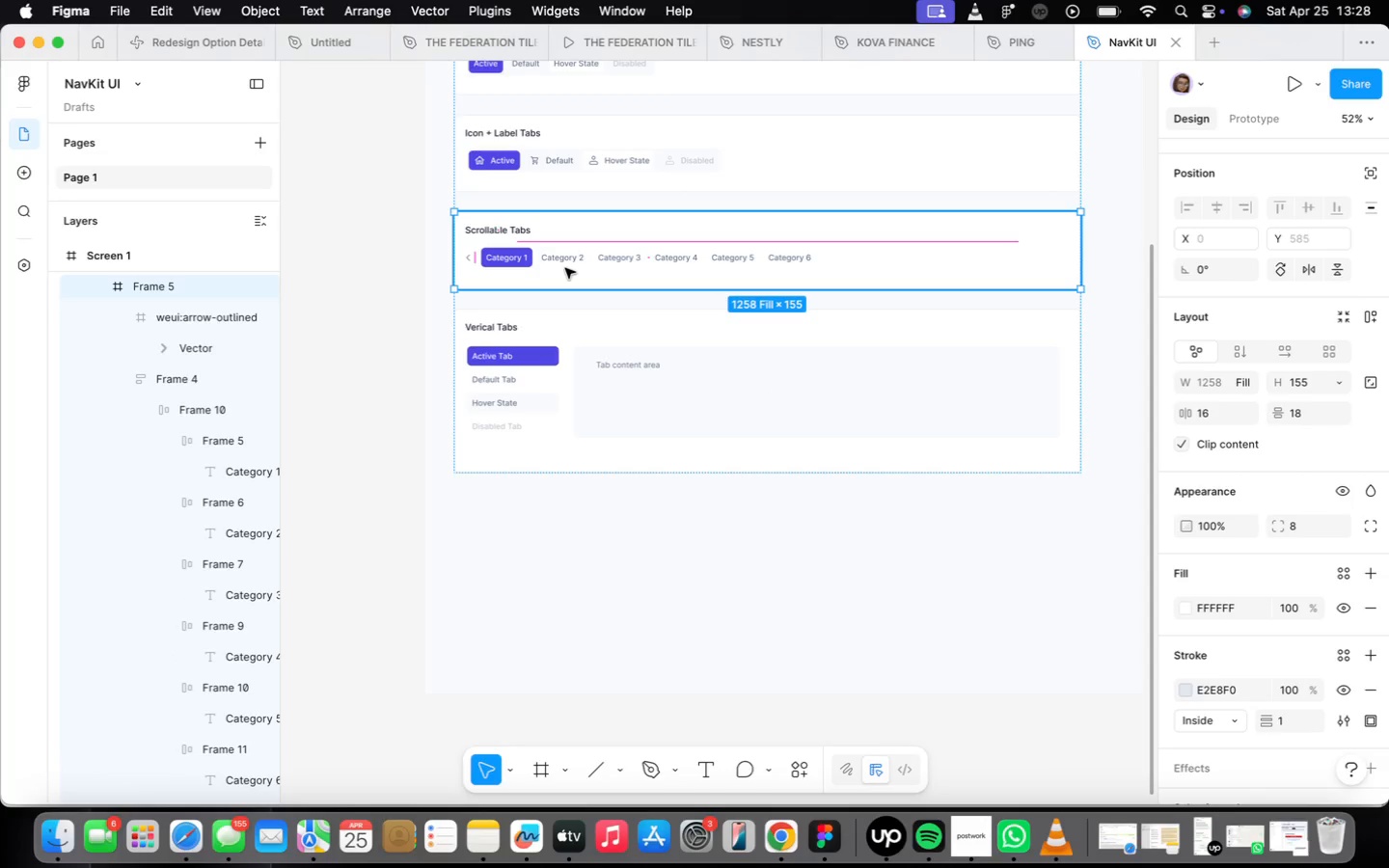 
key(Meta+D)
 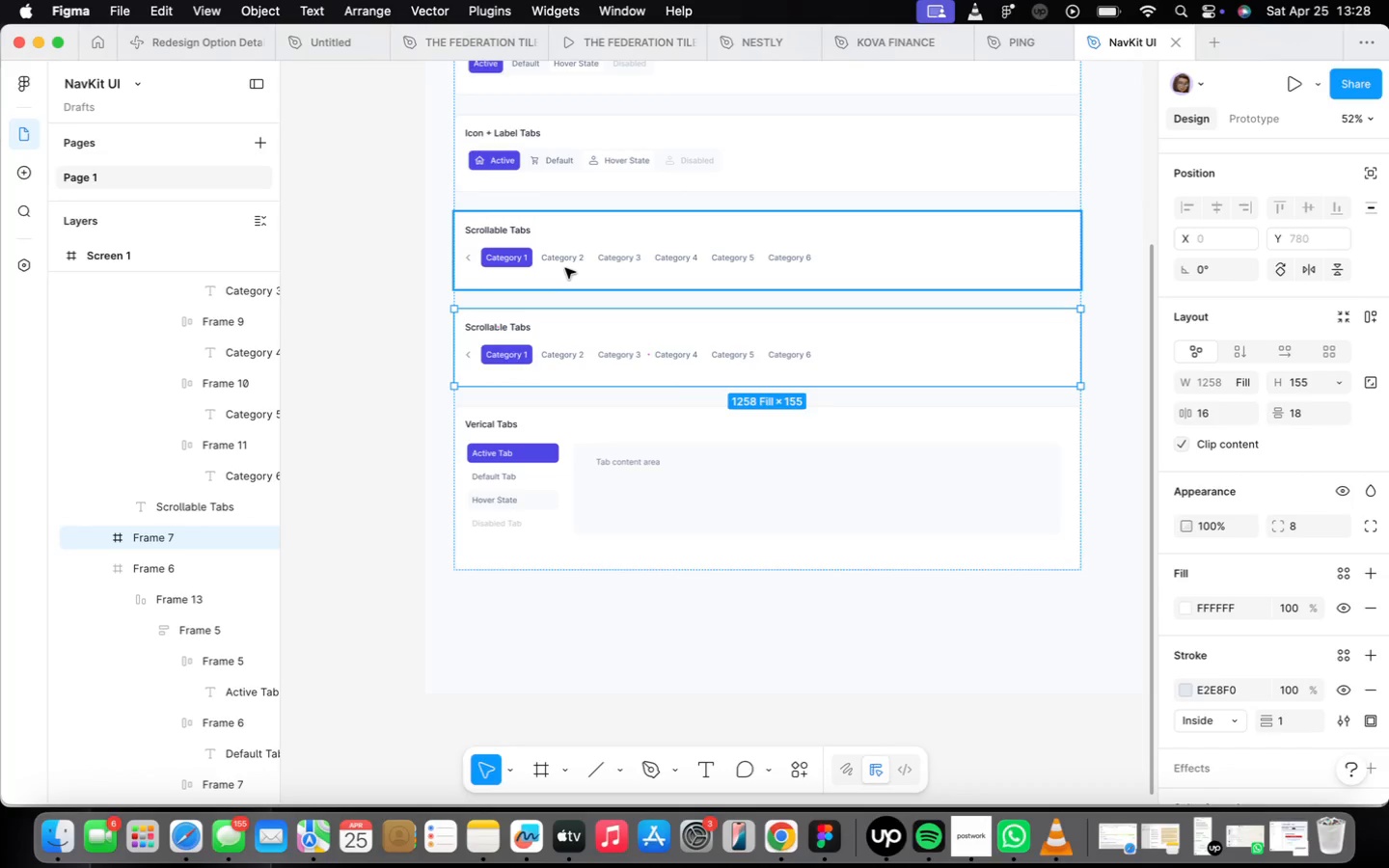 
key(ArrowDown)
 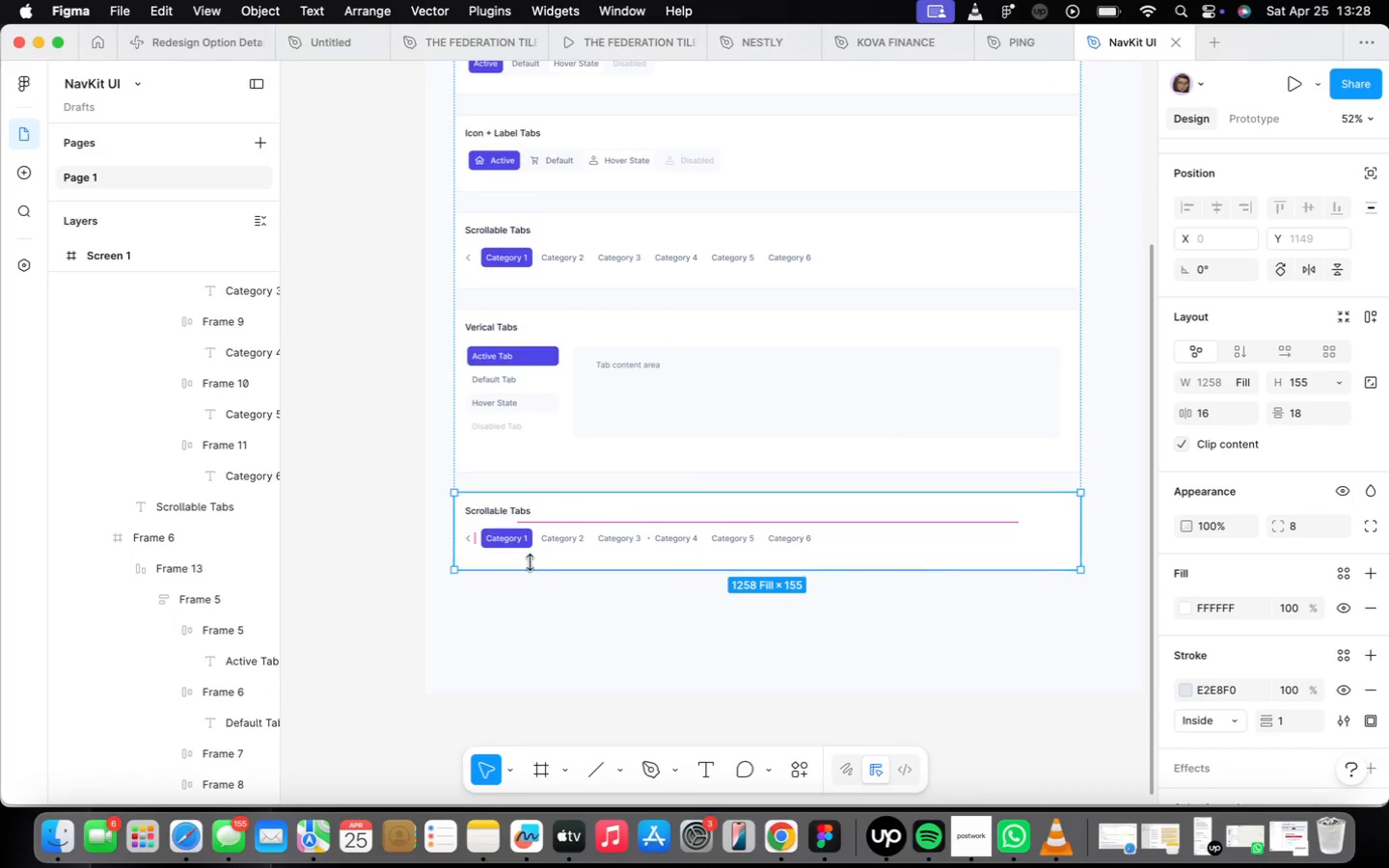 
scroll: coordinate [516, 518], scroll_direction: up, amount: 18.0
 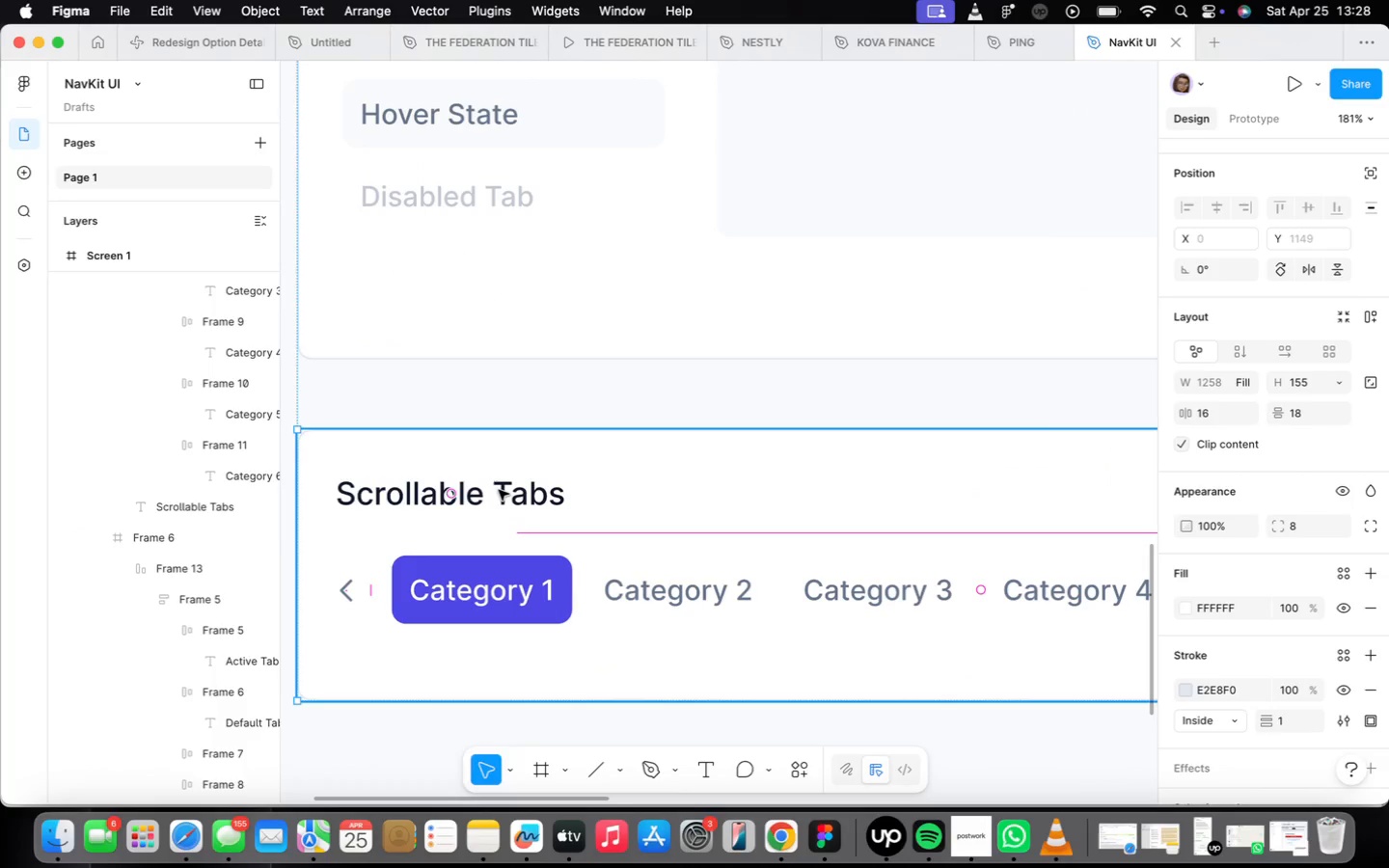 
double_click([499, 490])
 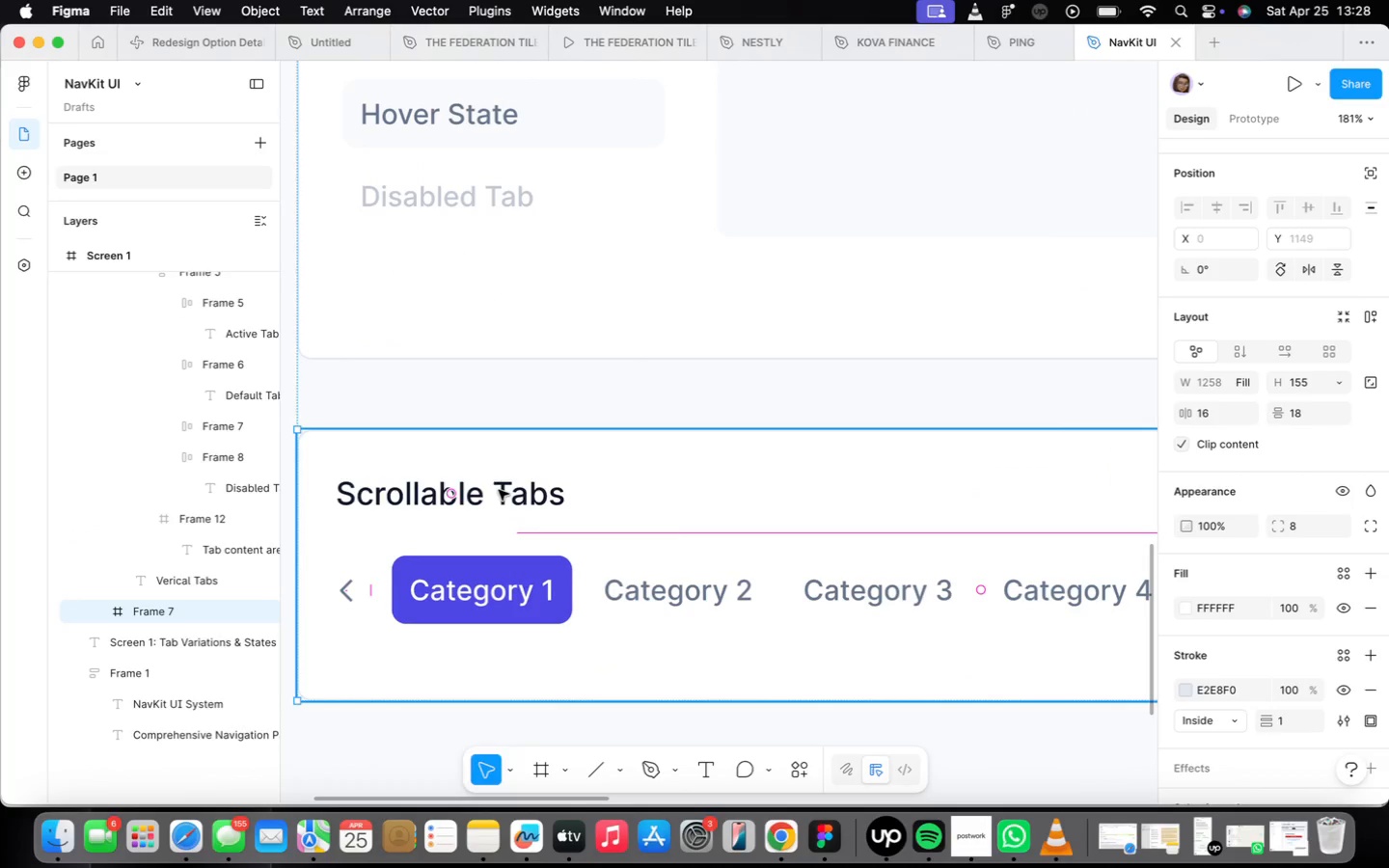 
triple_click([499, 490])
 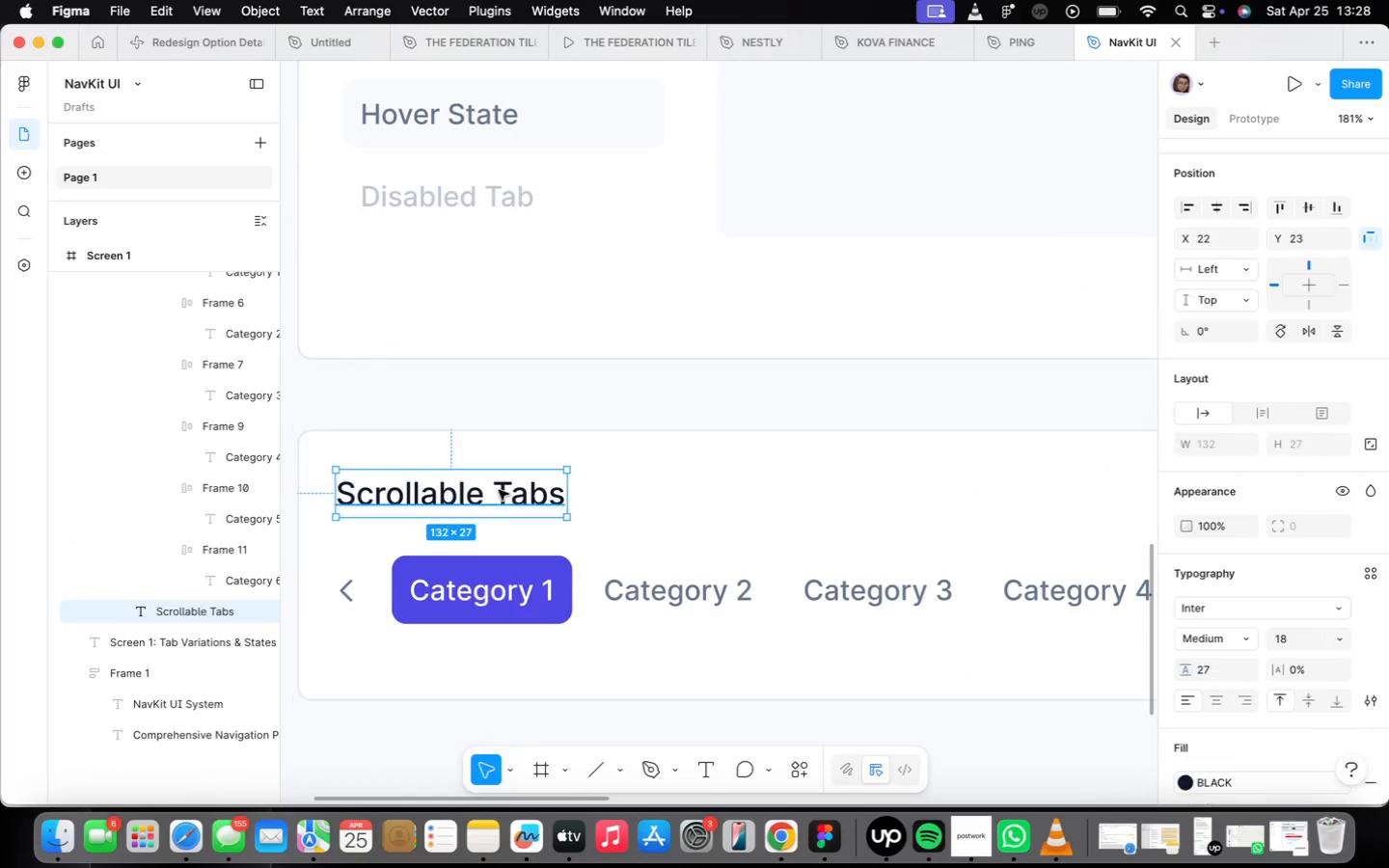 
triple_click([499, 490])
 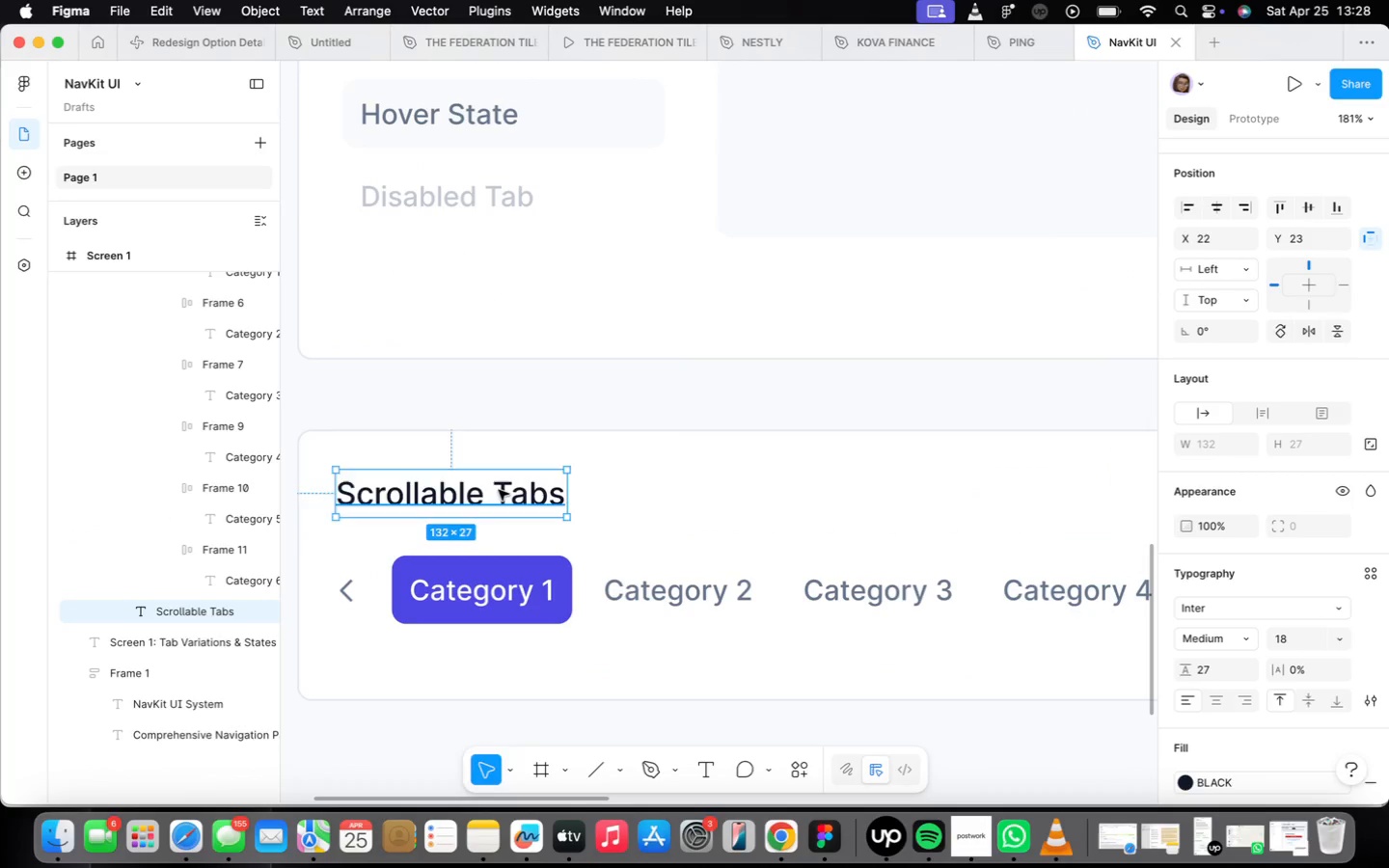 
triple_click([499, 490])
 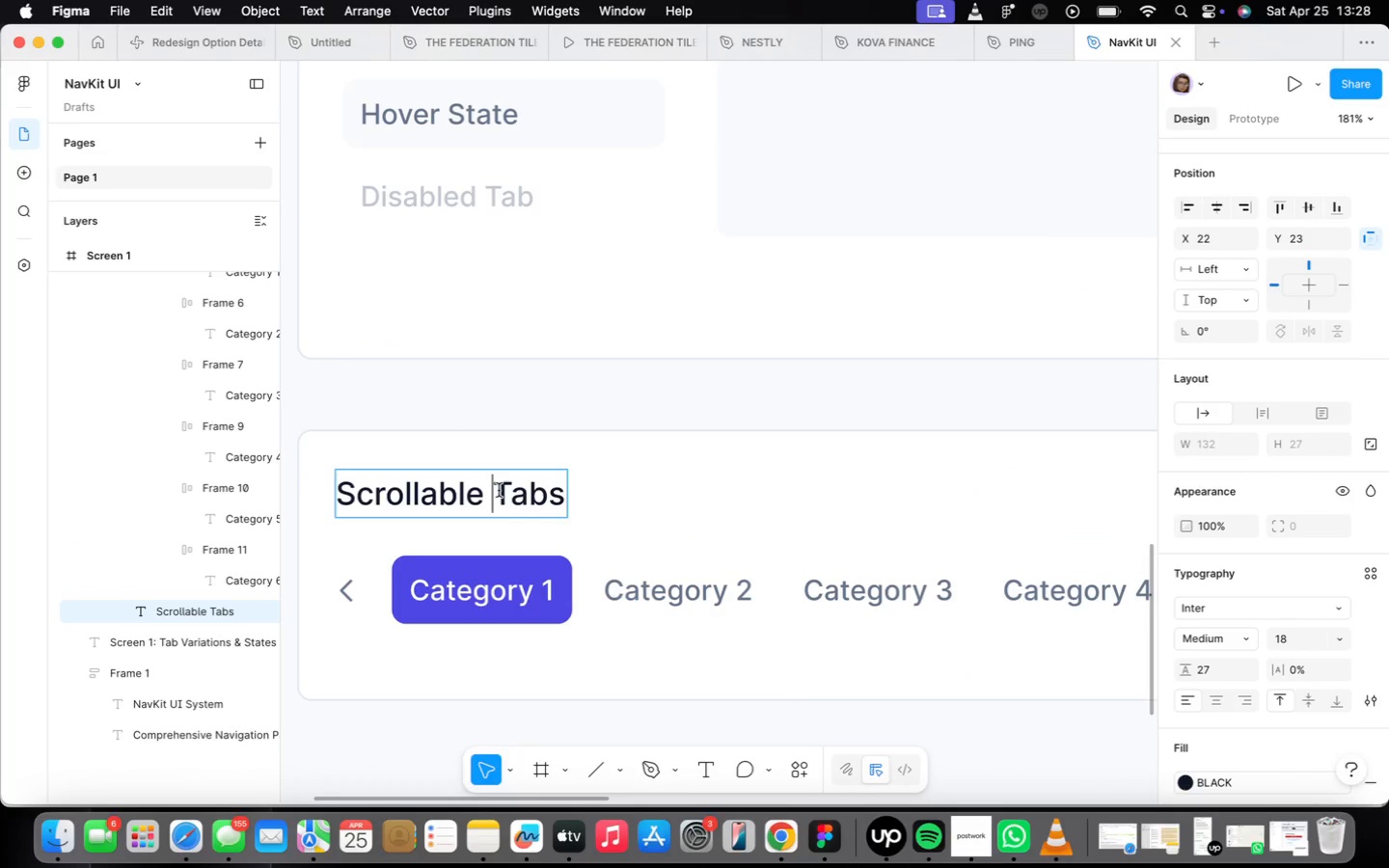 
left_click_drag(start_coordinate=[499, 490], to_coordinate=[504, 502])
 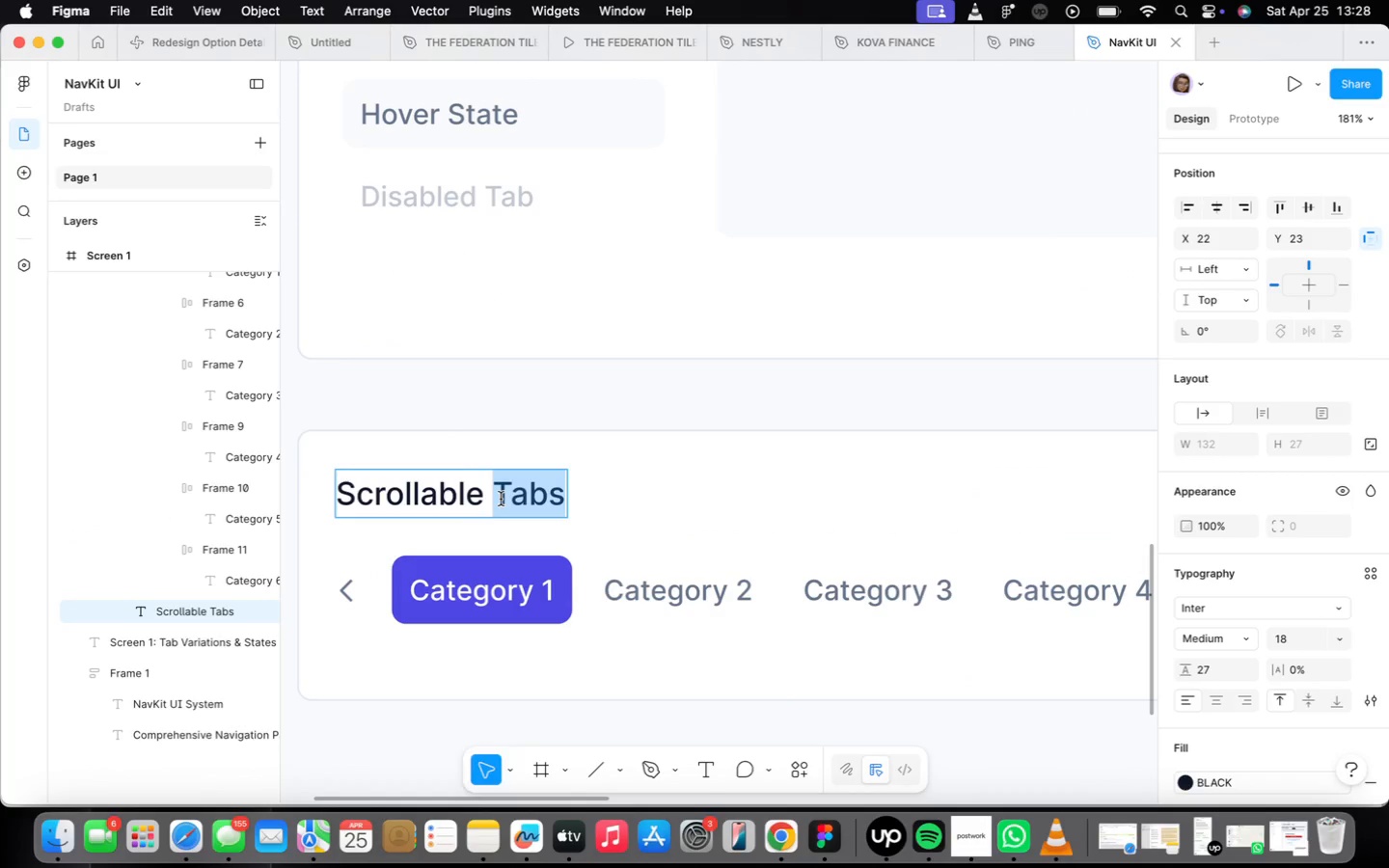 
triple_click([499, 498])
 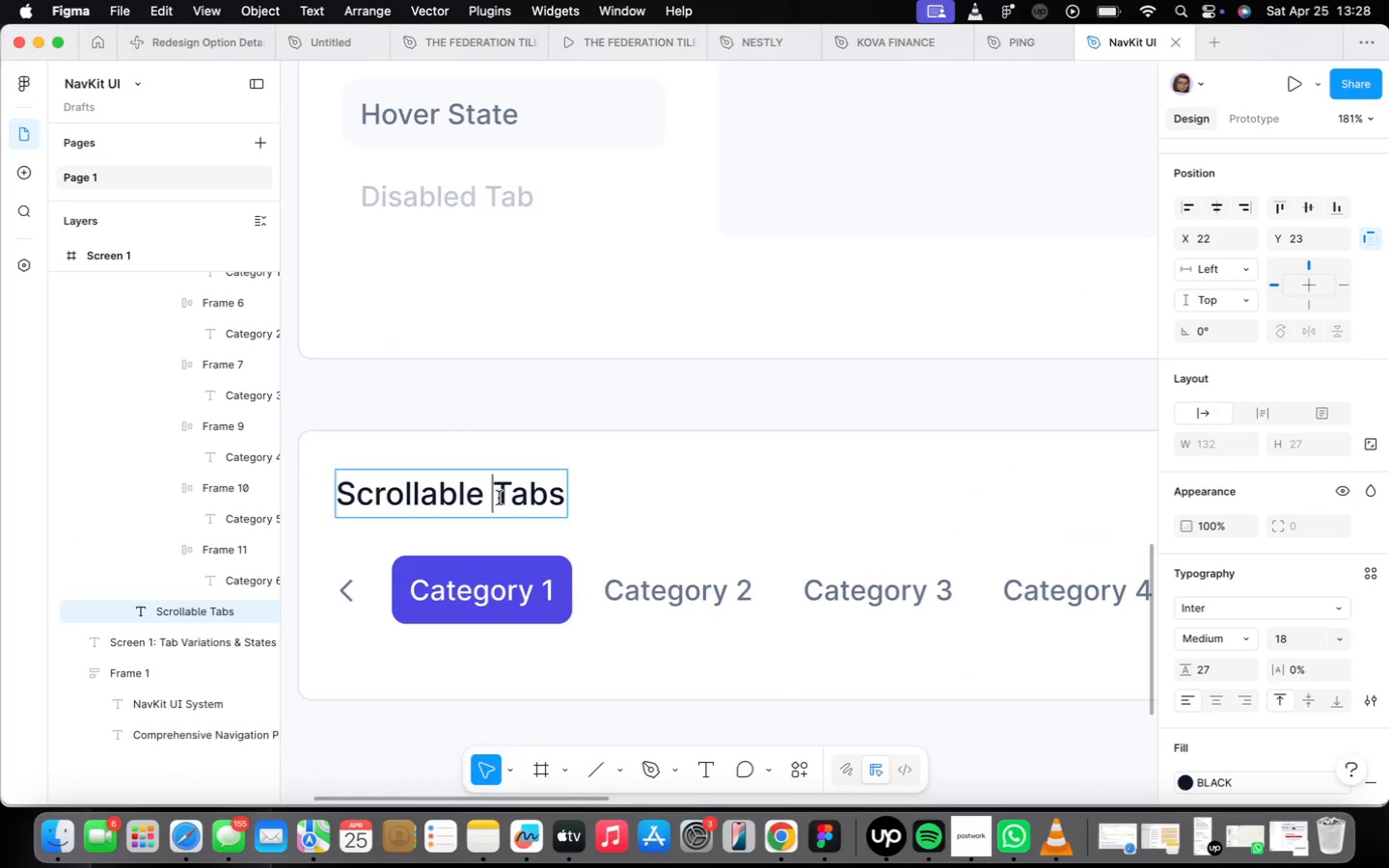 
triple_click([499, 498])
 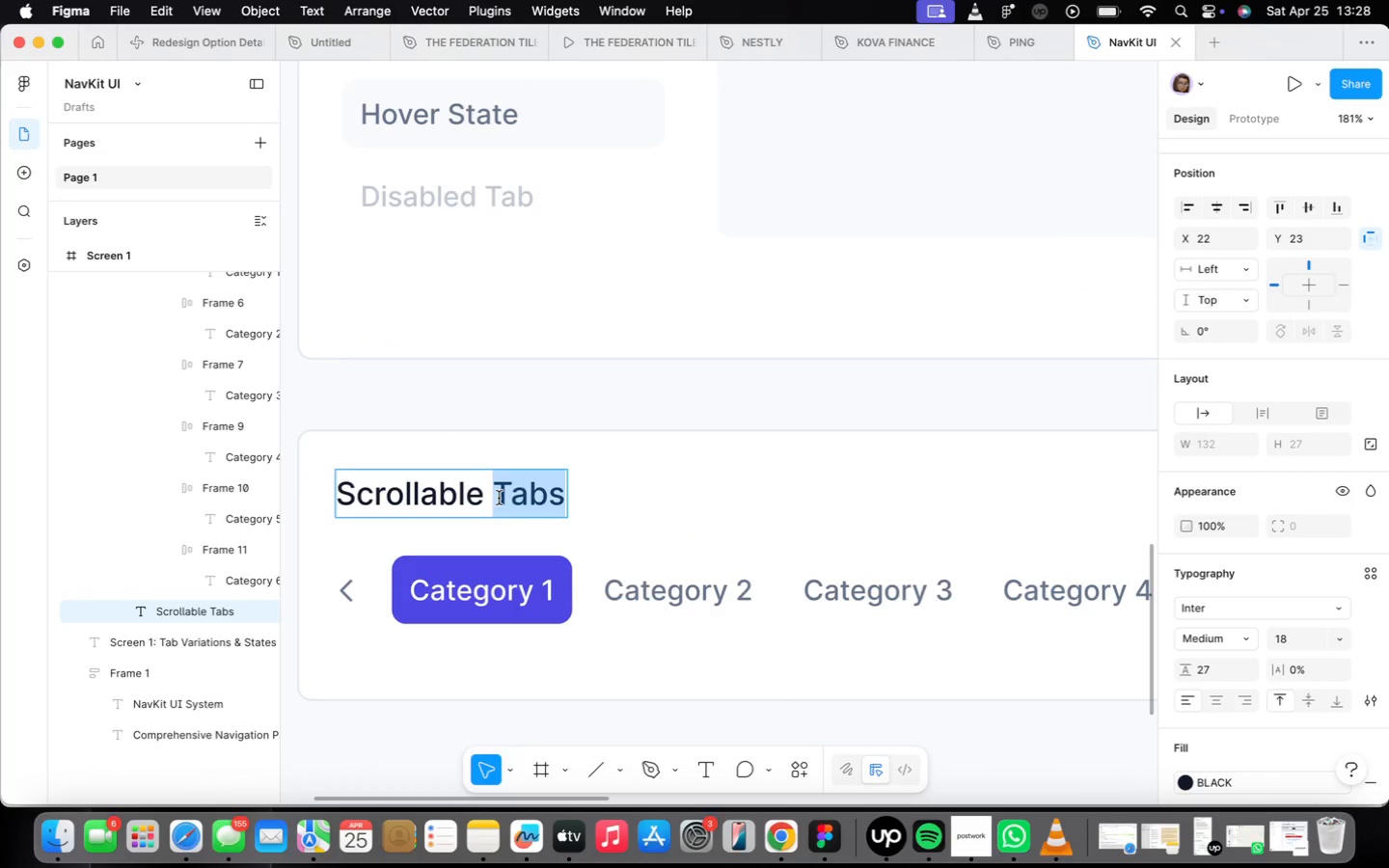 
triple_click([499, 498])
 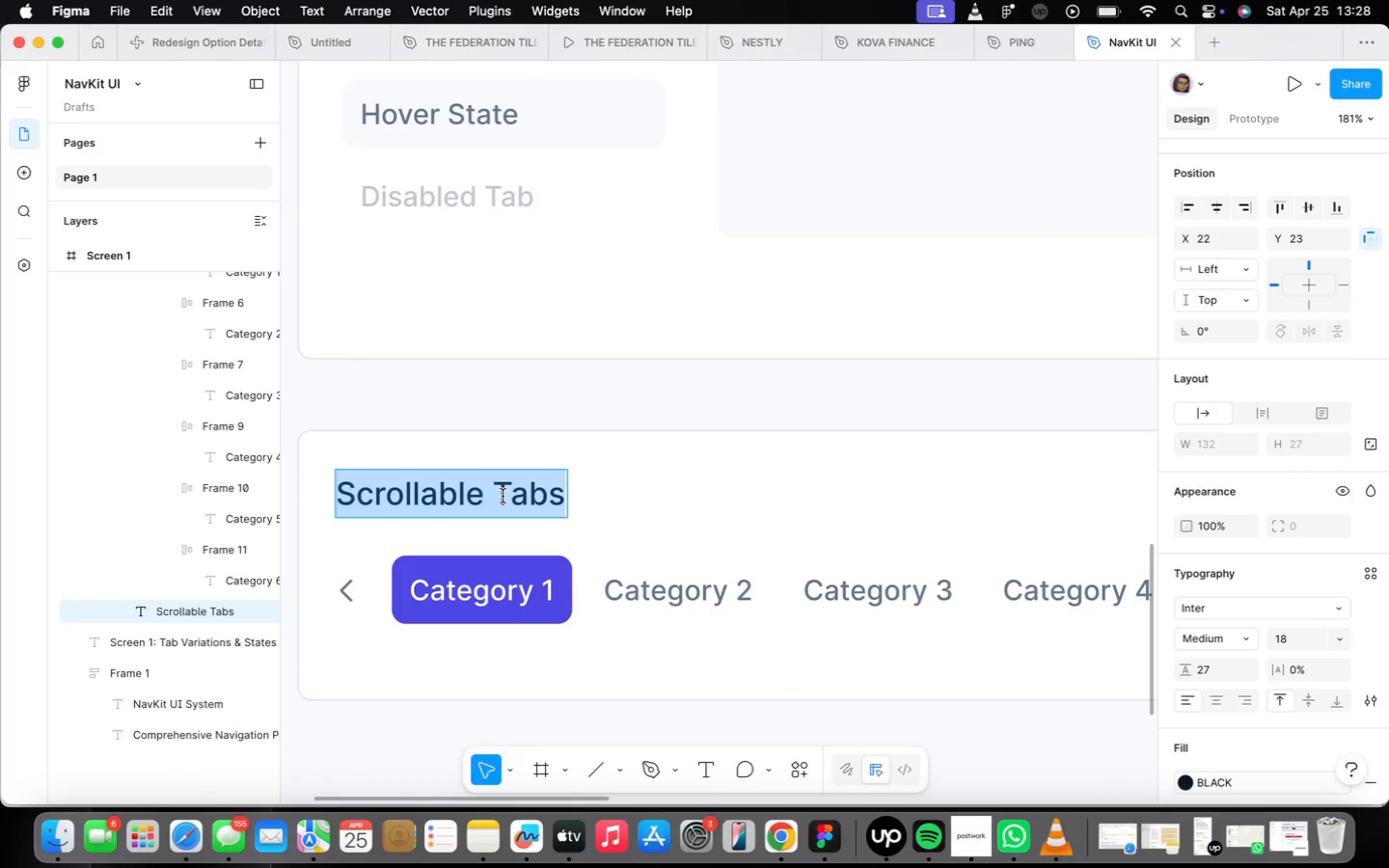 
type(Segmen)
 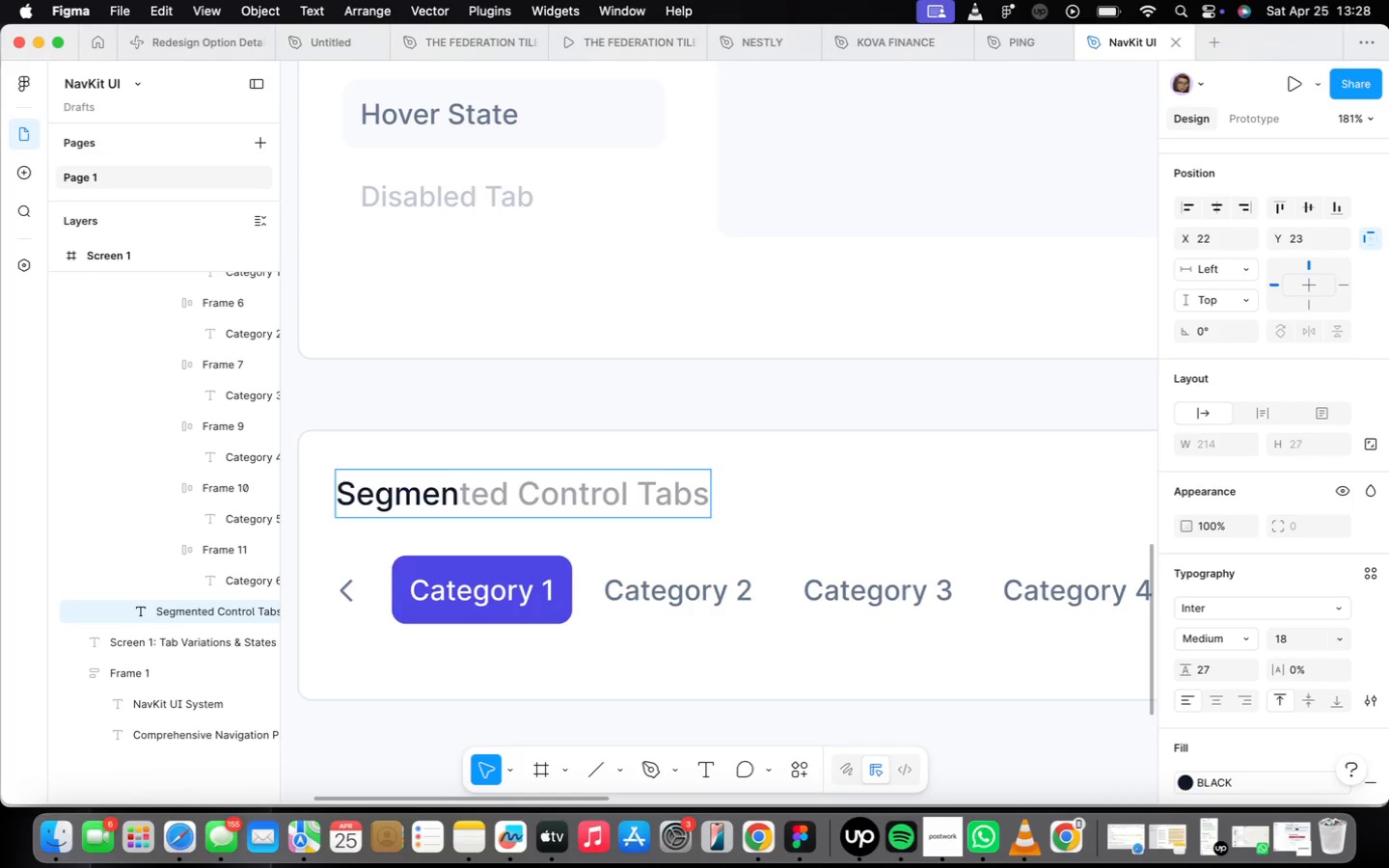 
wait(6.6)
 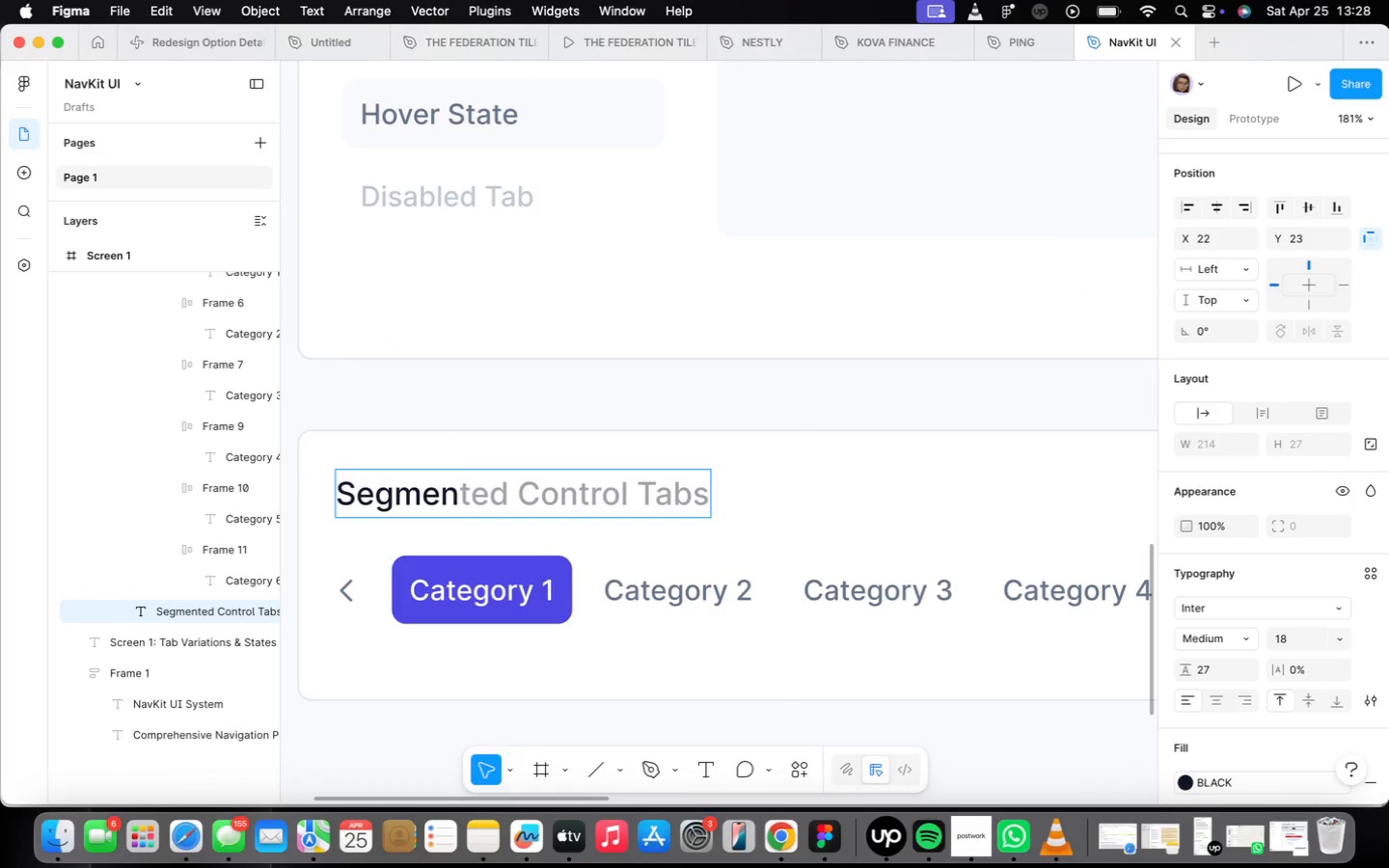 
key(ArrowRight)
 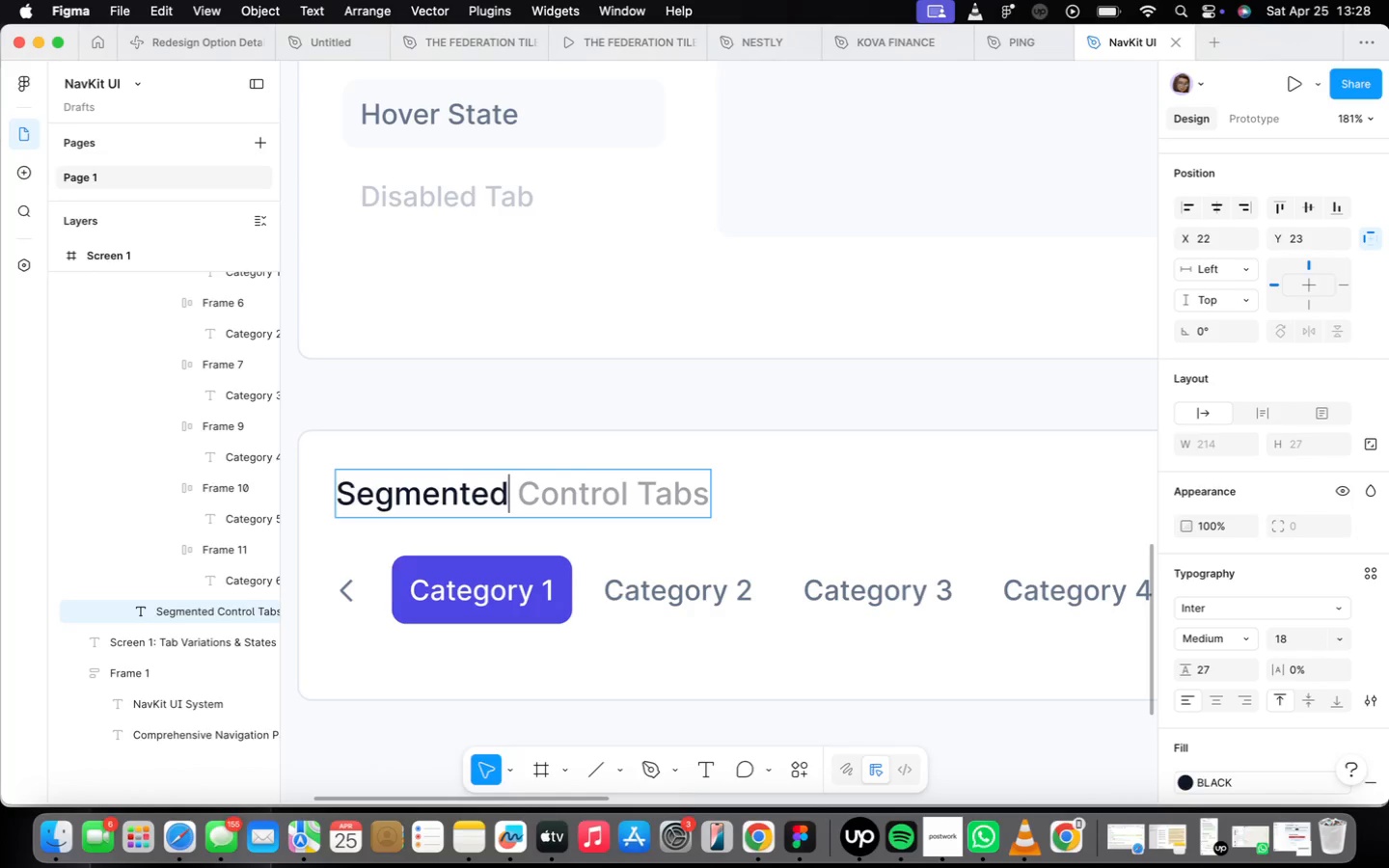 
key(ArrowRight)
 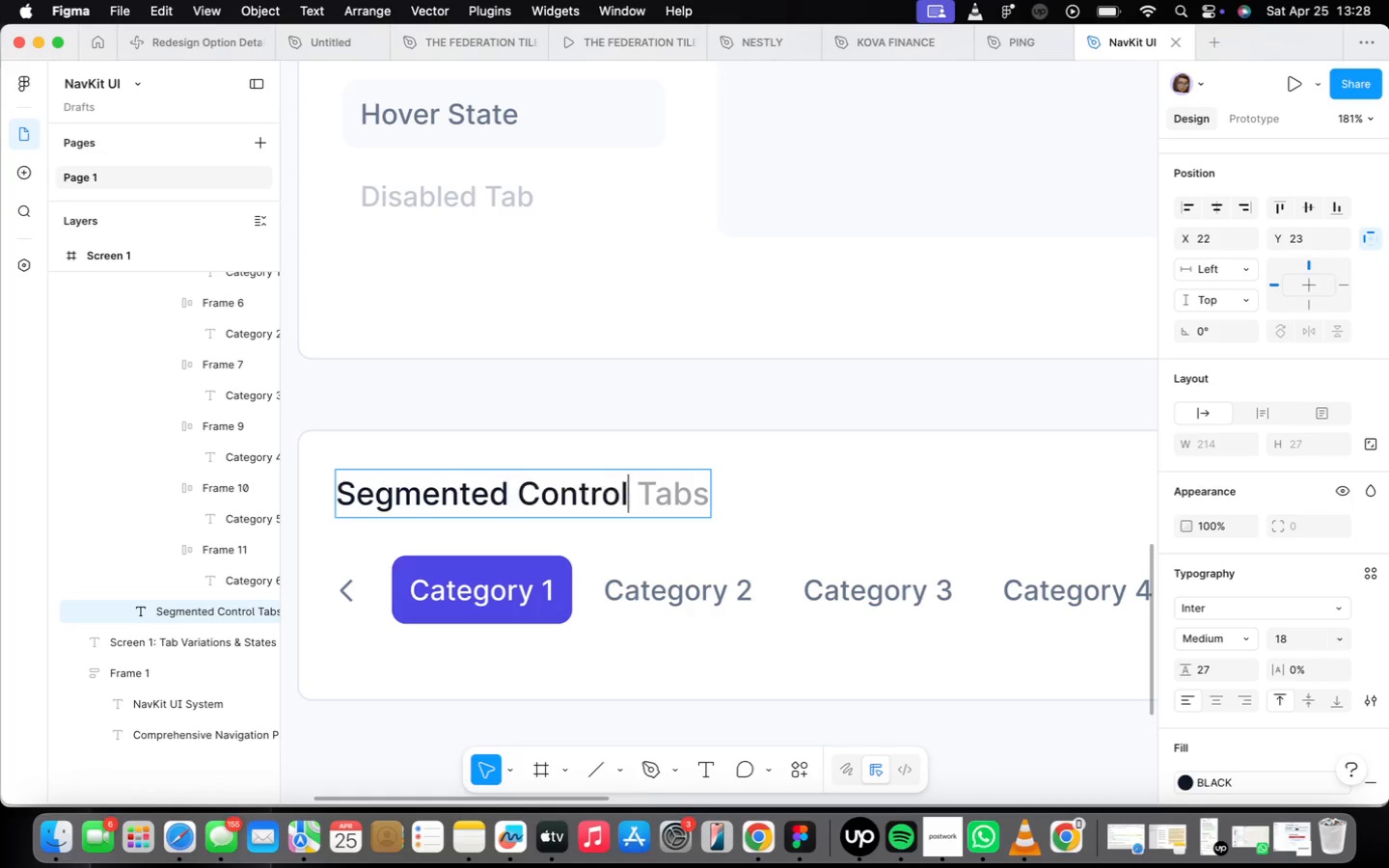 
key(ArrowRight)
 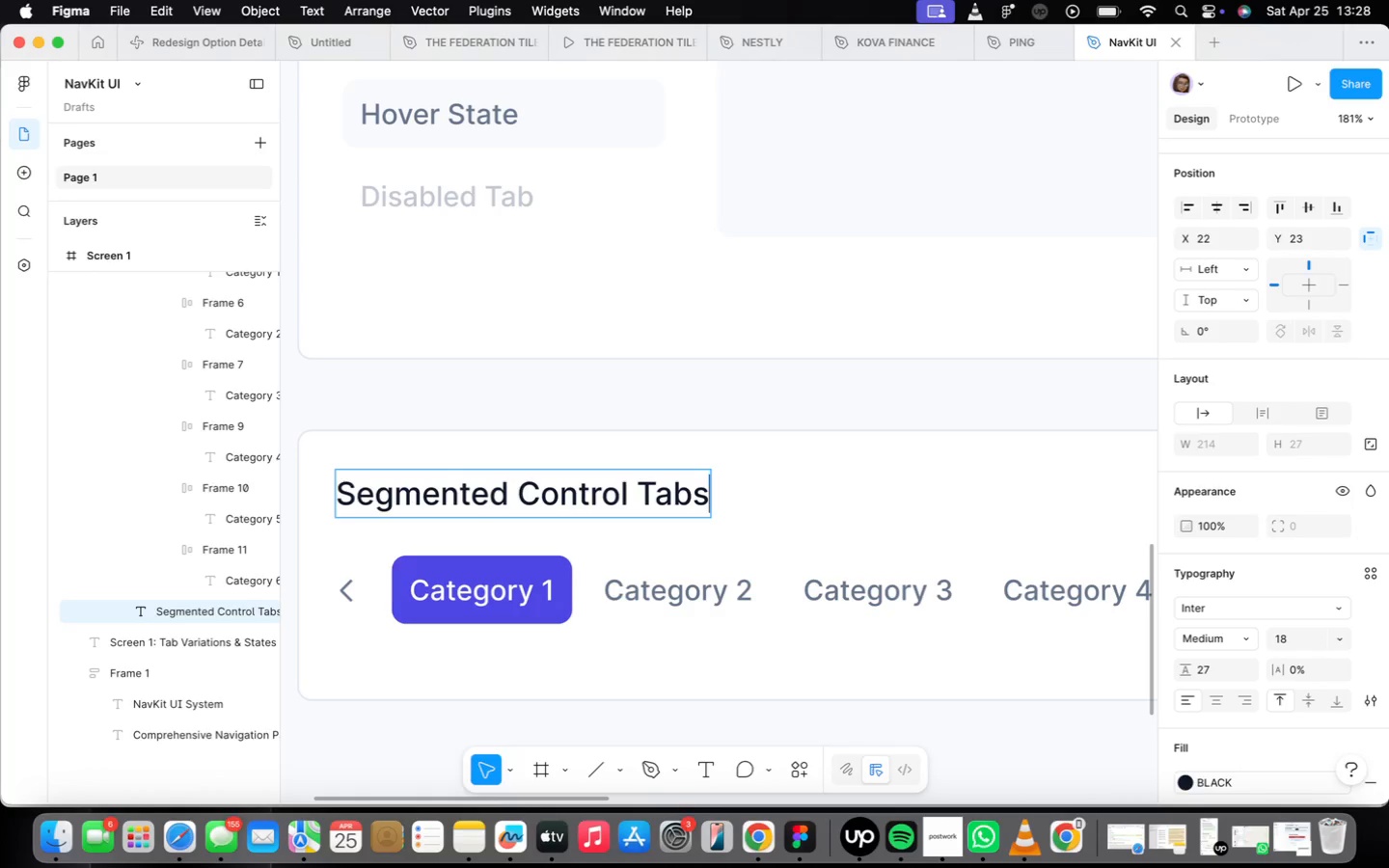 
key(Backspace)
 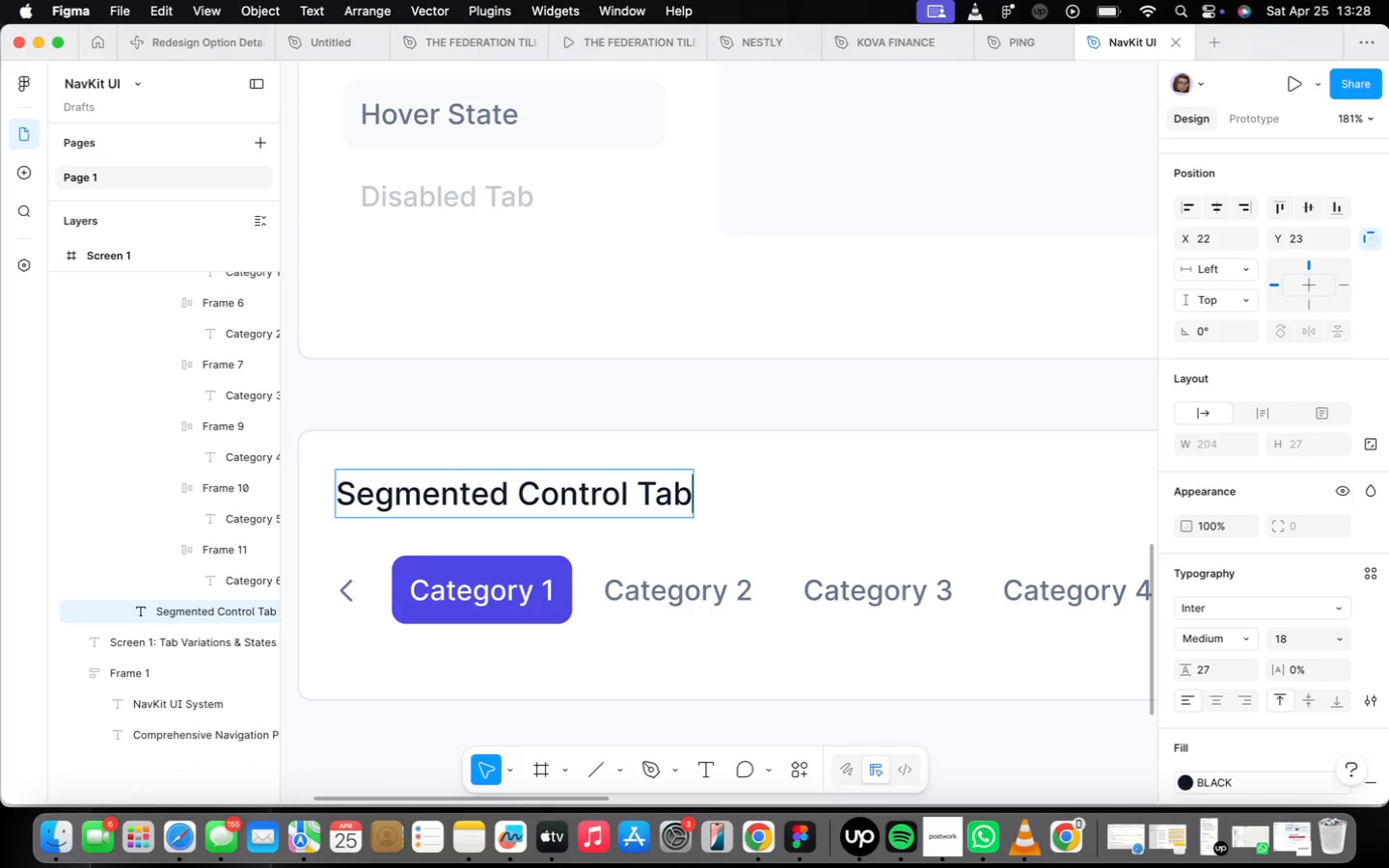 
key(Backspace)
 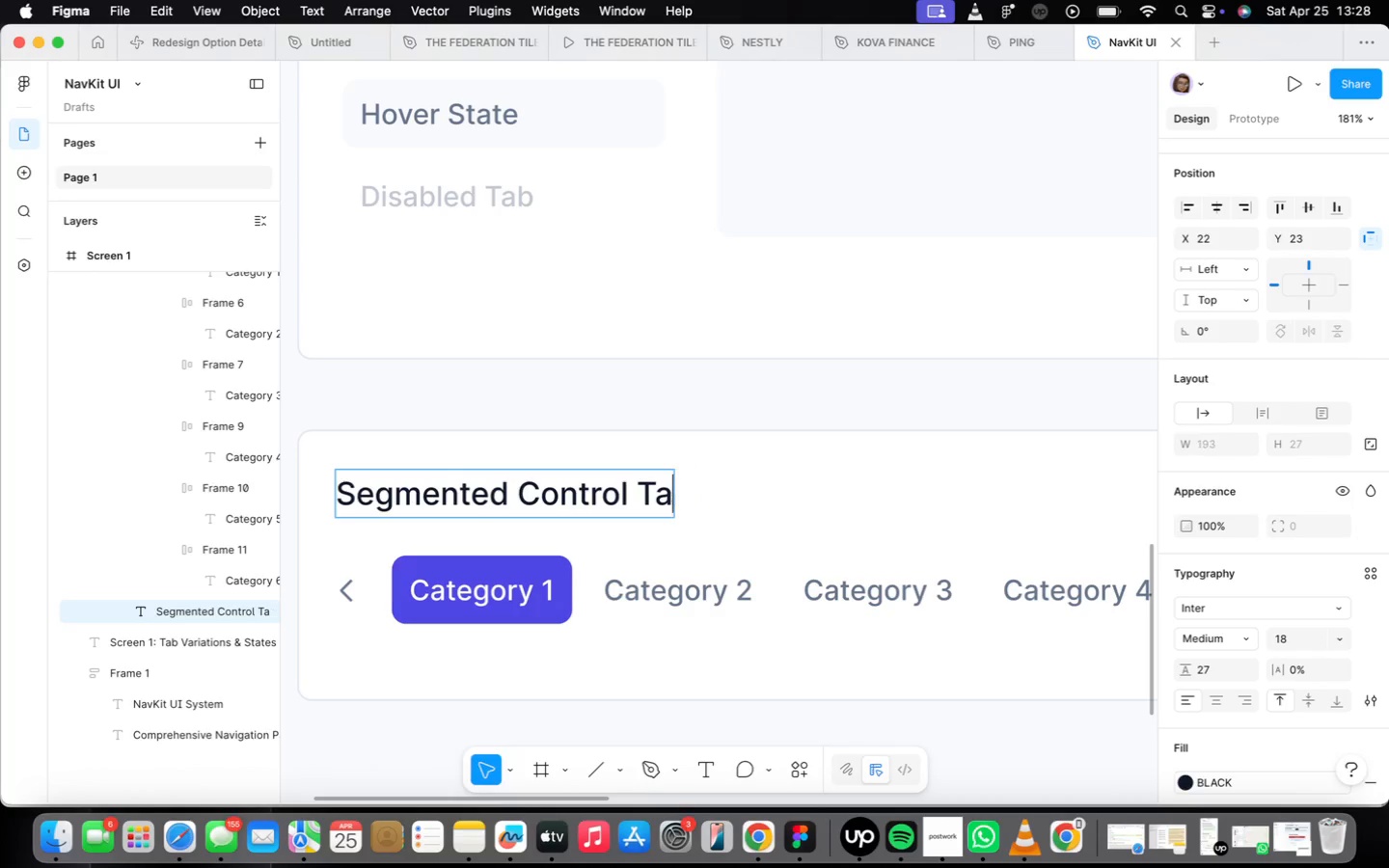 
key(Backspace)
 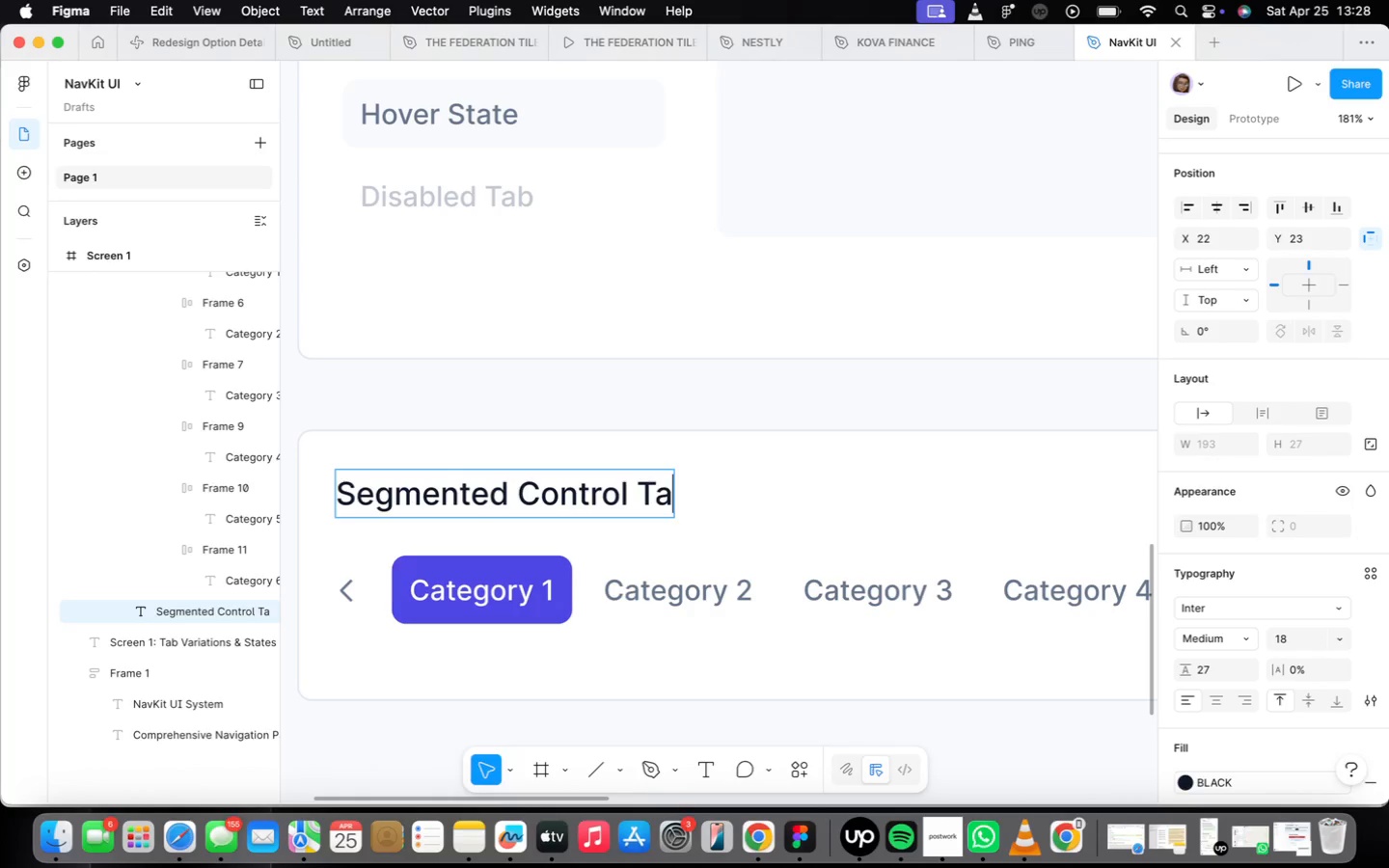 
key(Backspace)
 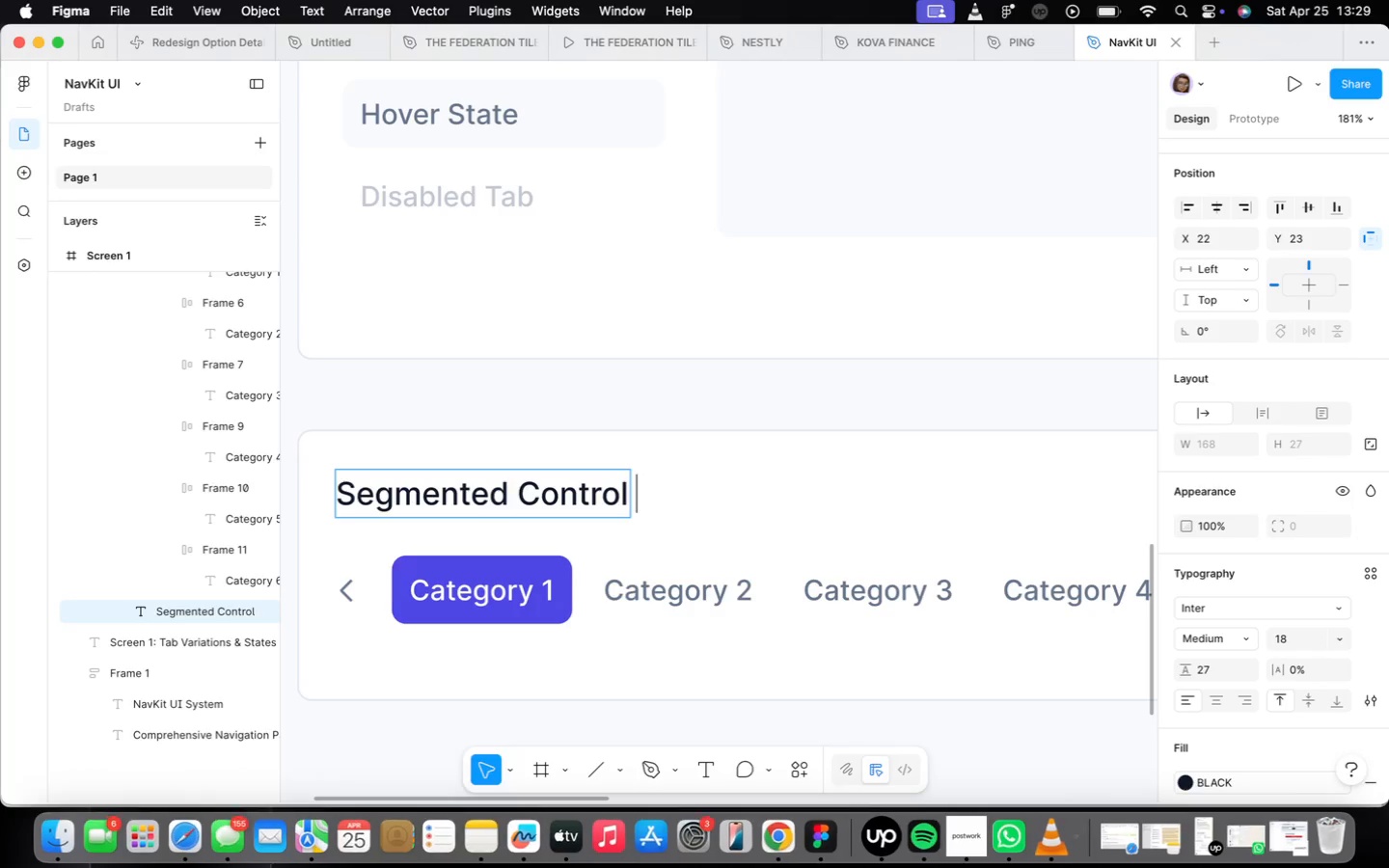 
wait(66.23)
 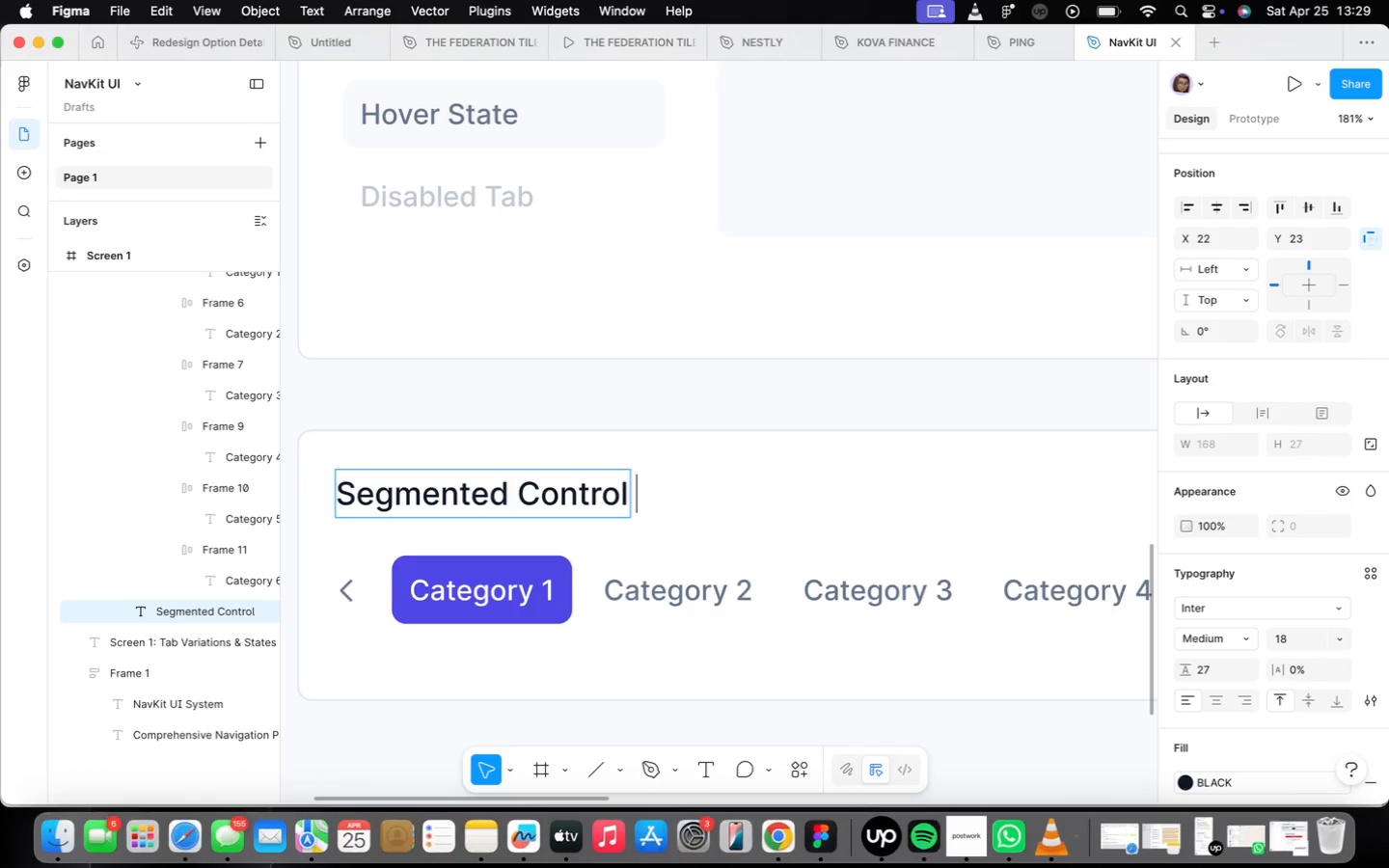 
left_click([512, 494])
 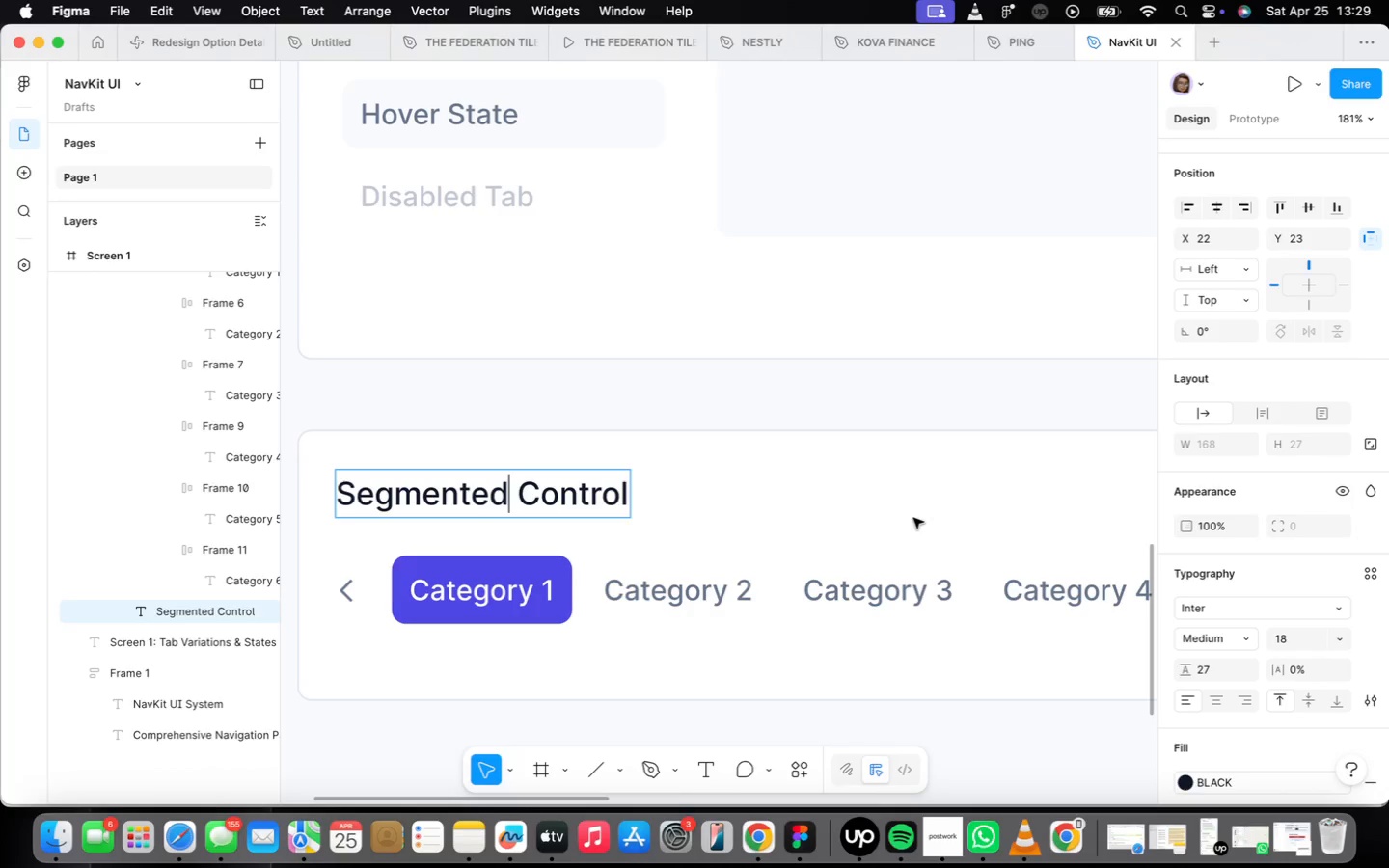 
wait(29.8)
 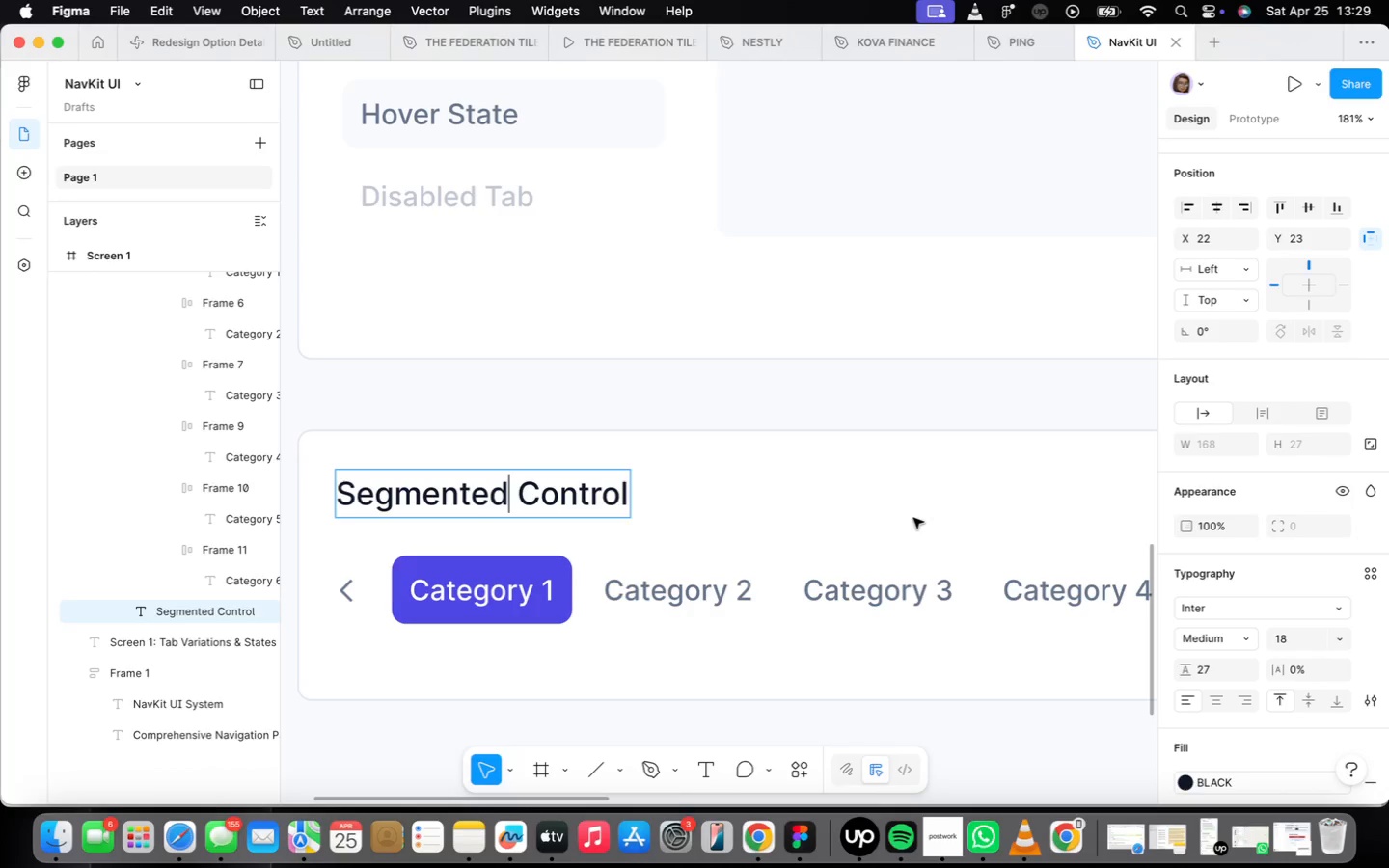 
double_click([734, 567])
 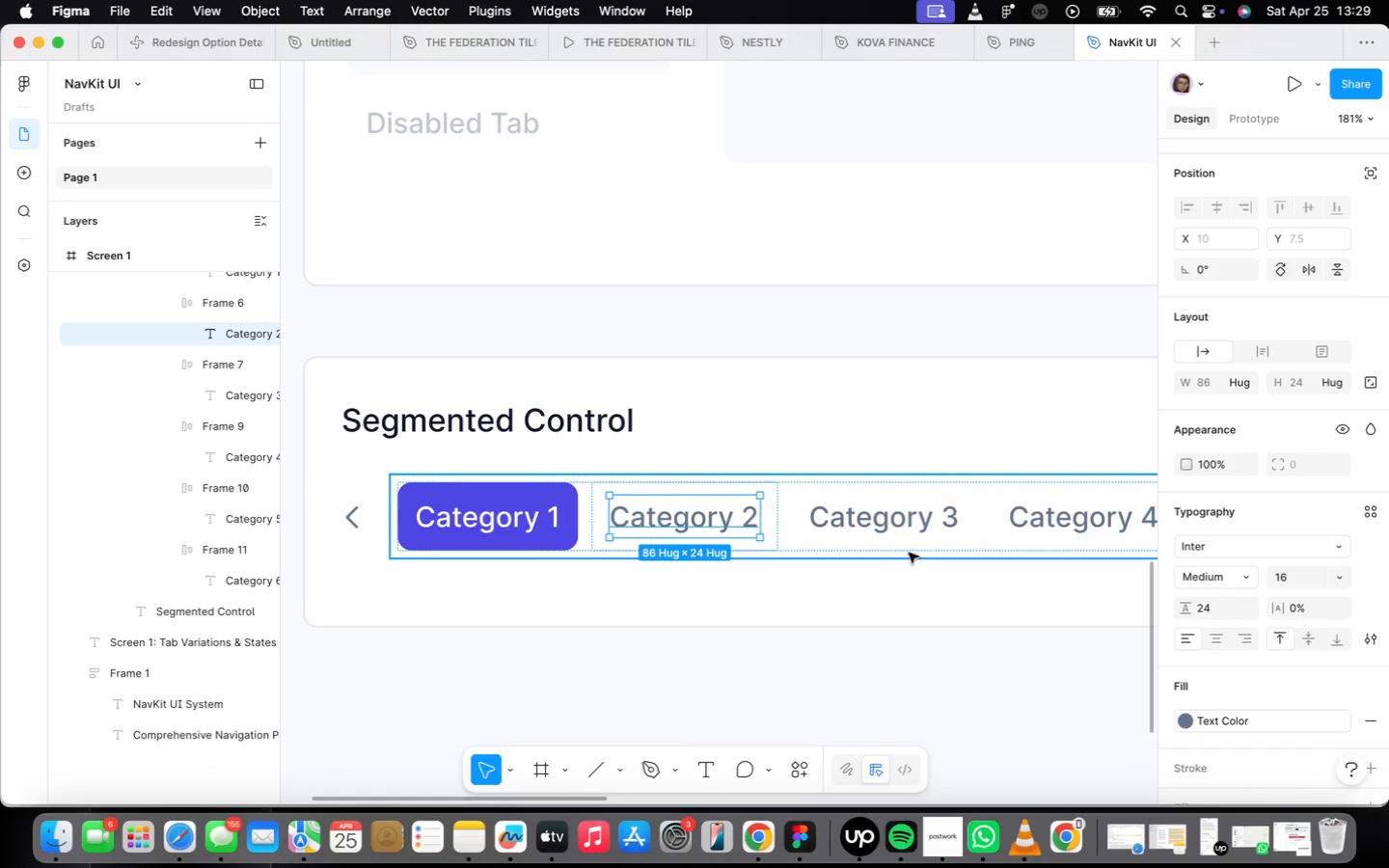 
left_click([910, 544])
 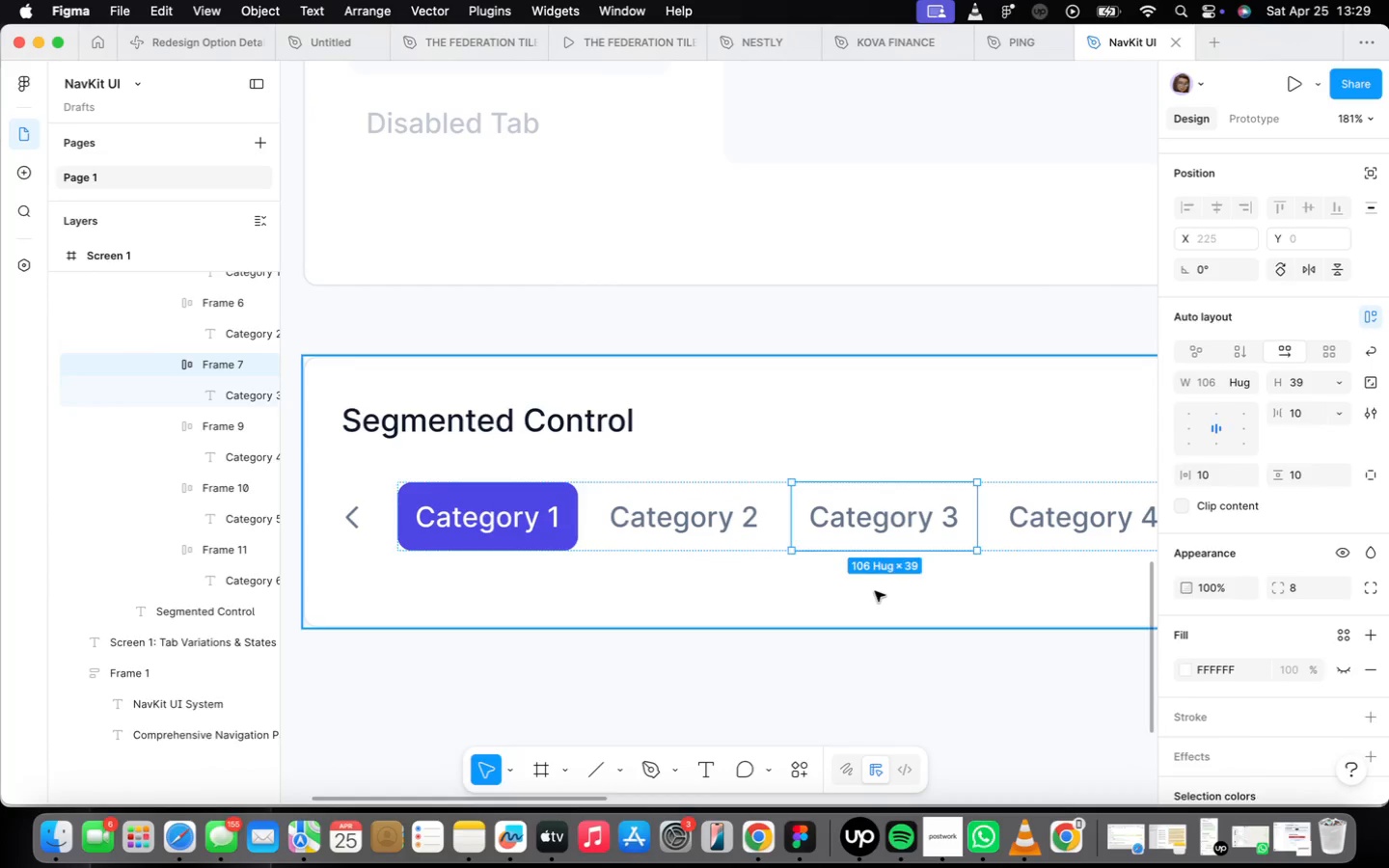 
scroll: coordinate [876, 587], scroll_direction: down, amount: 2.0
 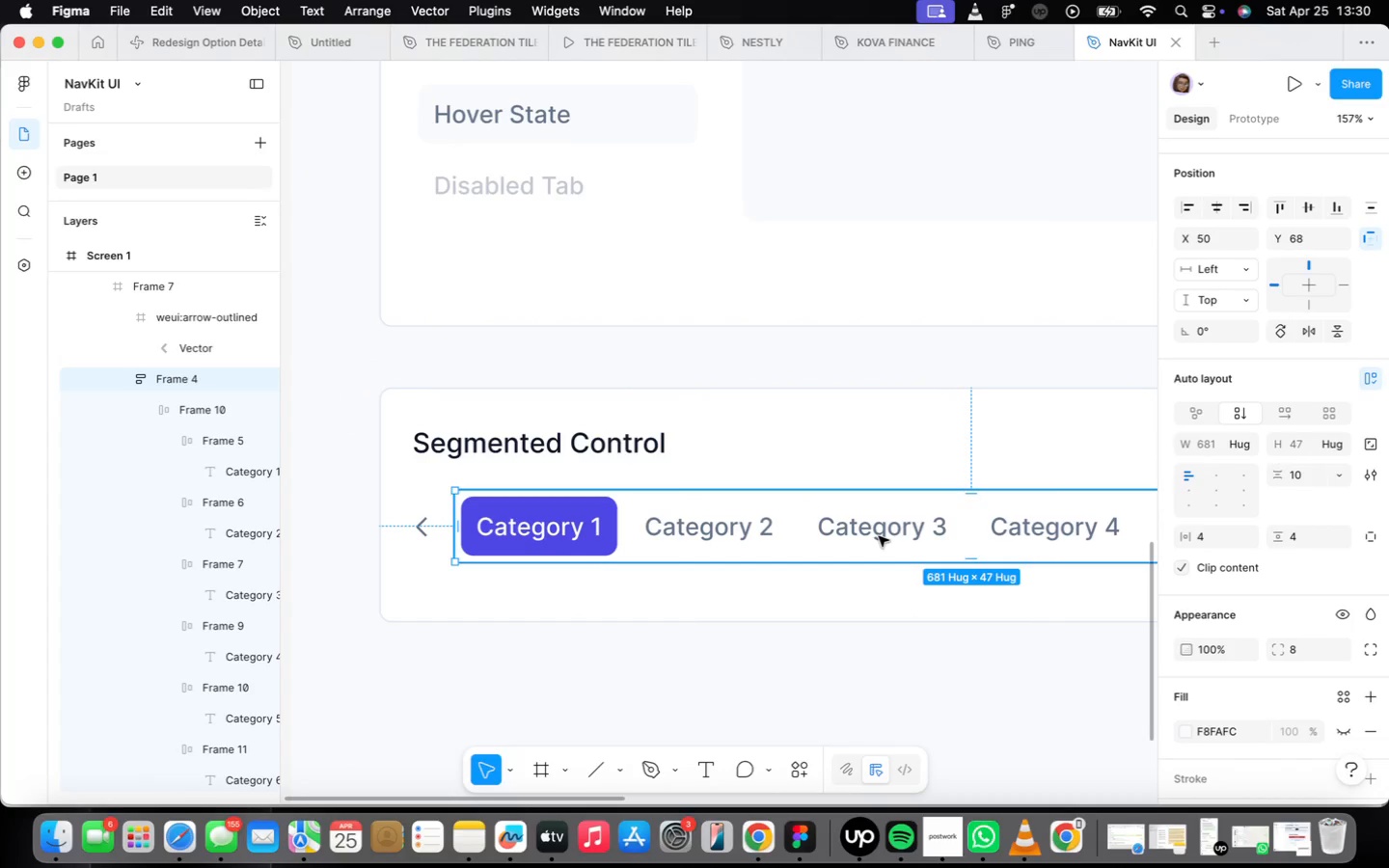 
left_click_drag(start_coordinate=[879, 536], to_coordinate=[855, 692])
 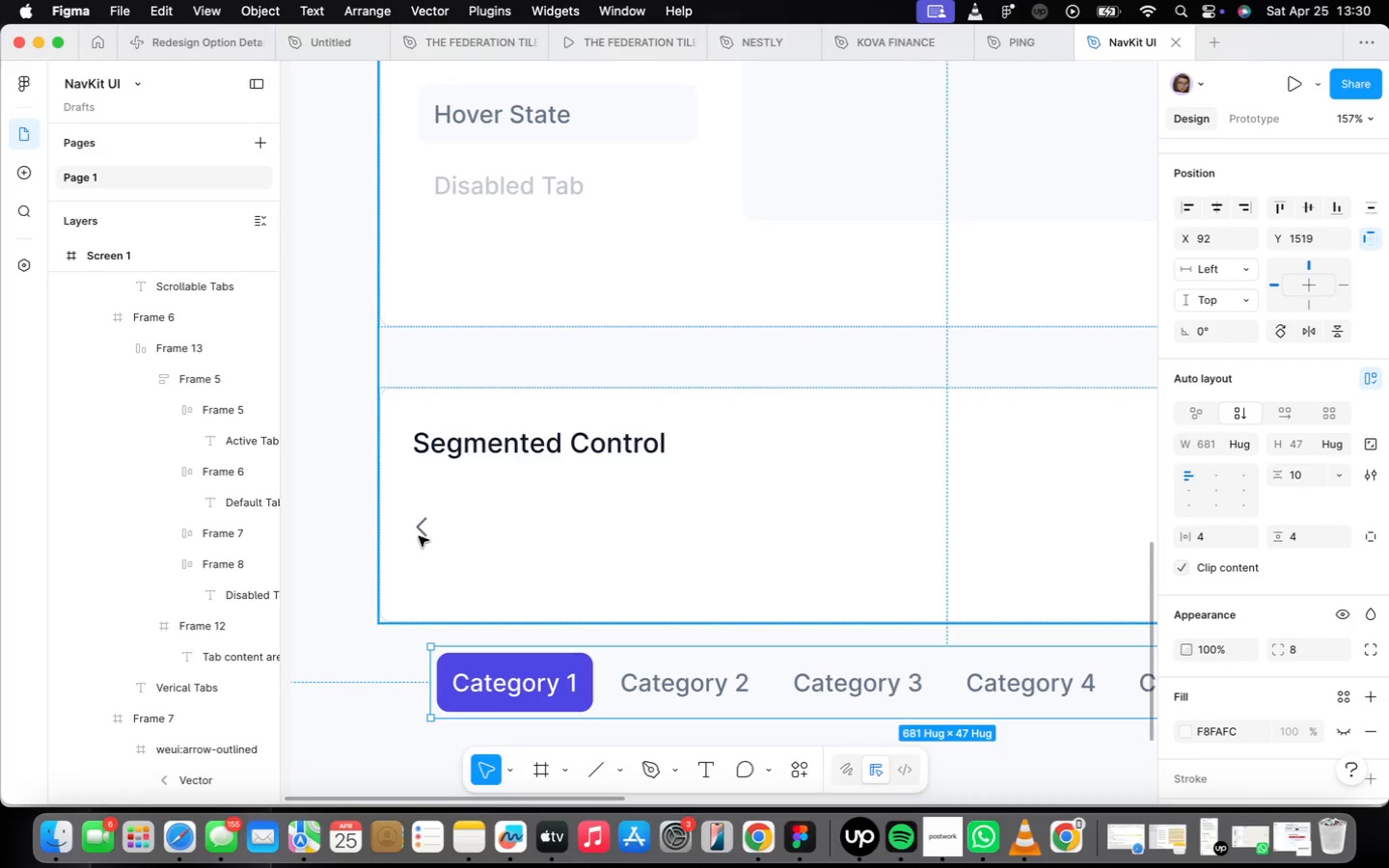 
double_click([422, 530])
 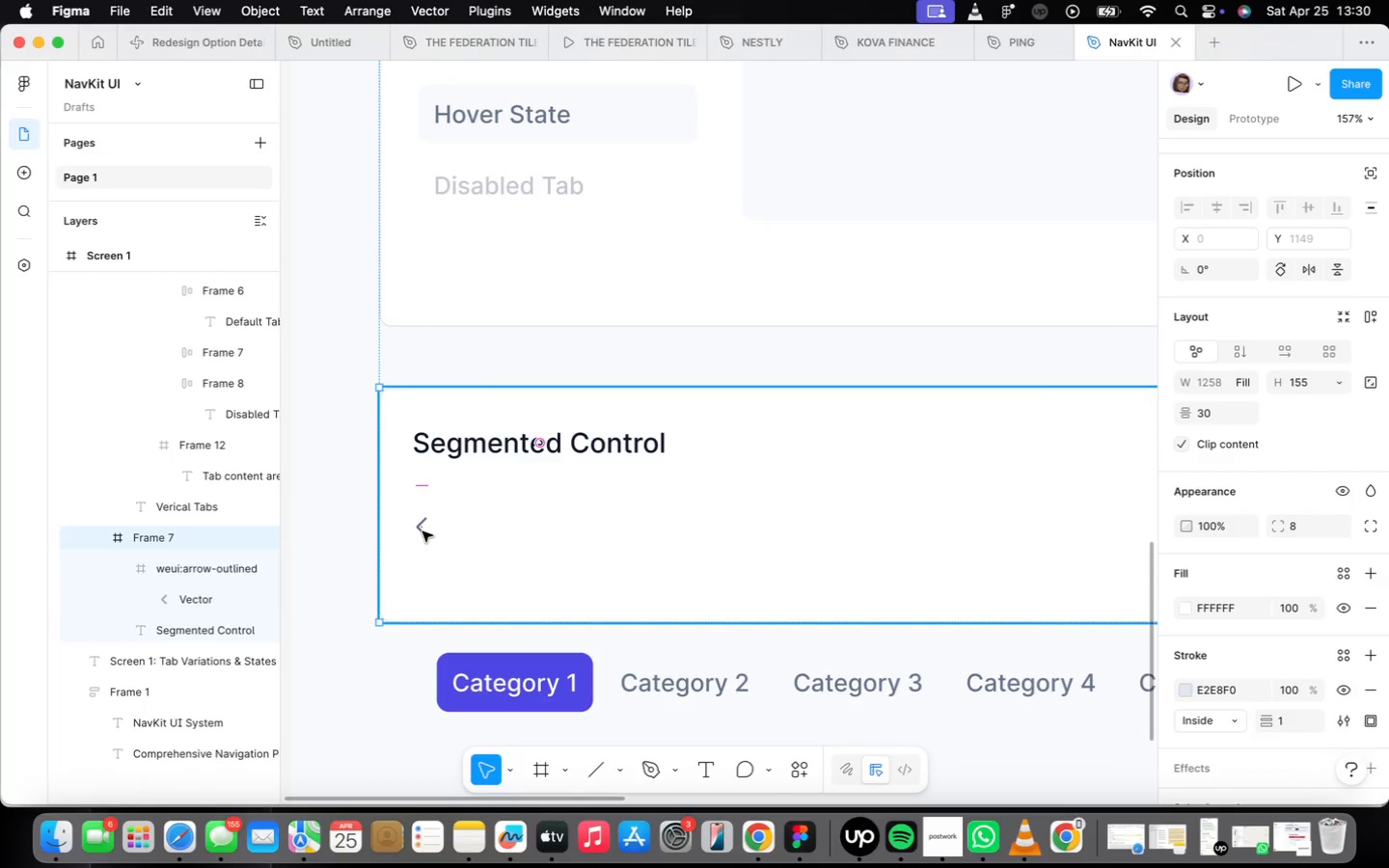 
left_click([422, 531])
 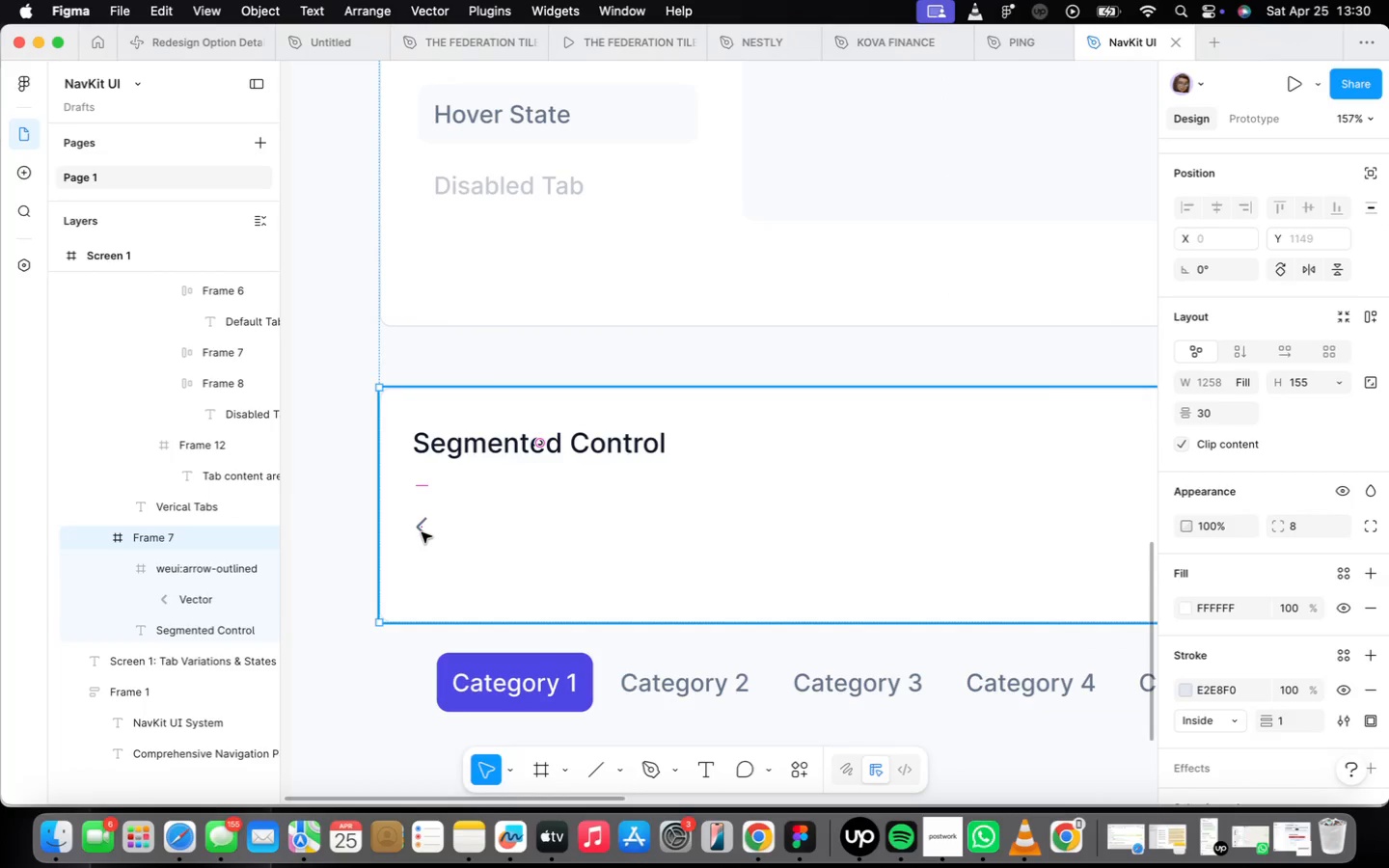 
double_click([422, 532])
 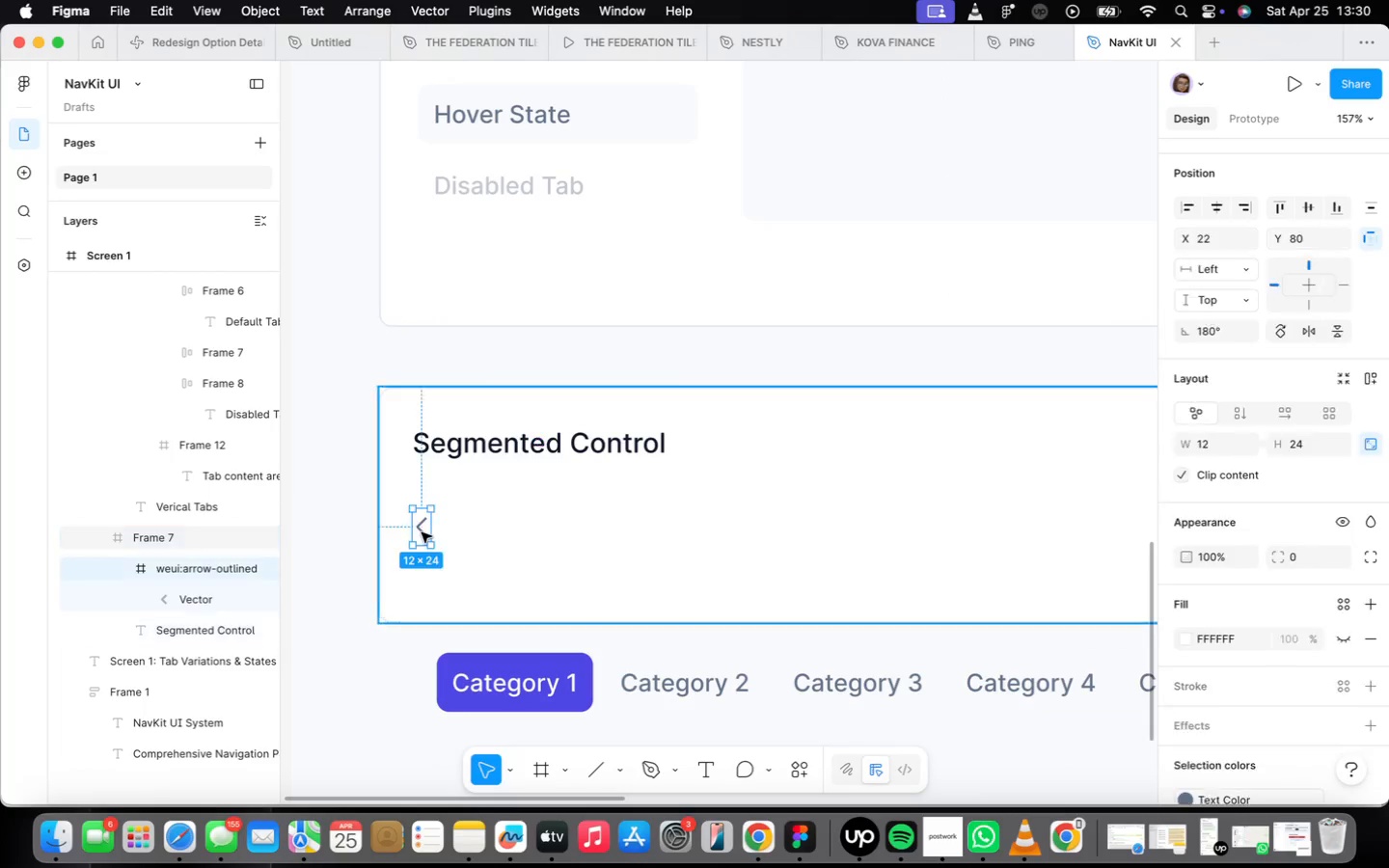 
triple_click([422, 532])
 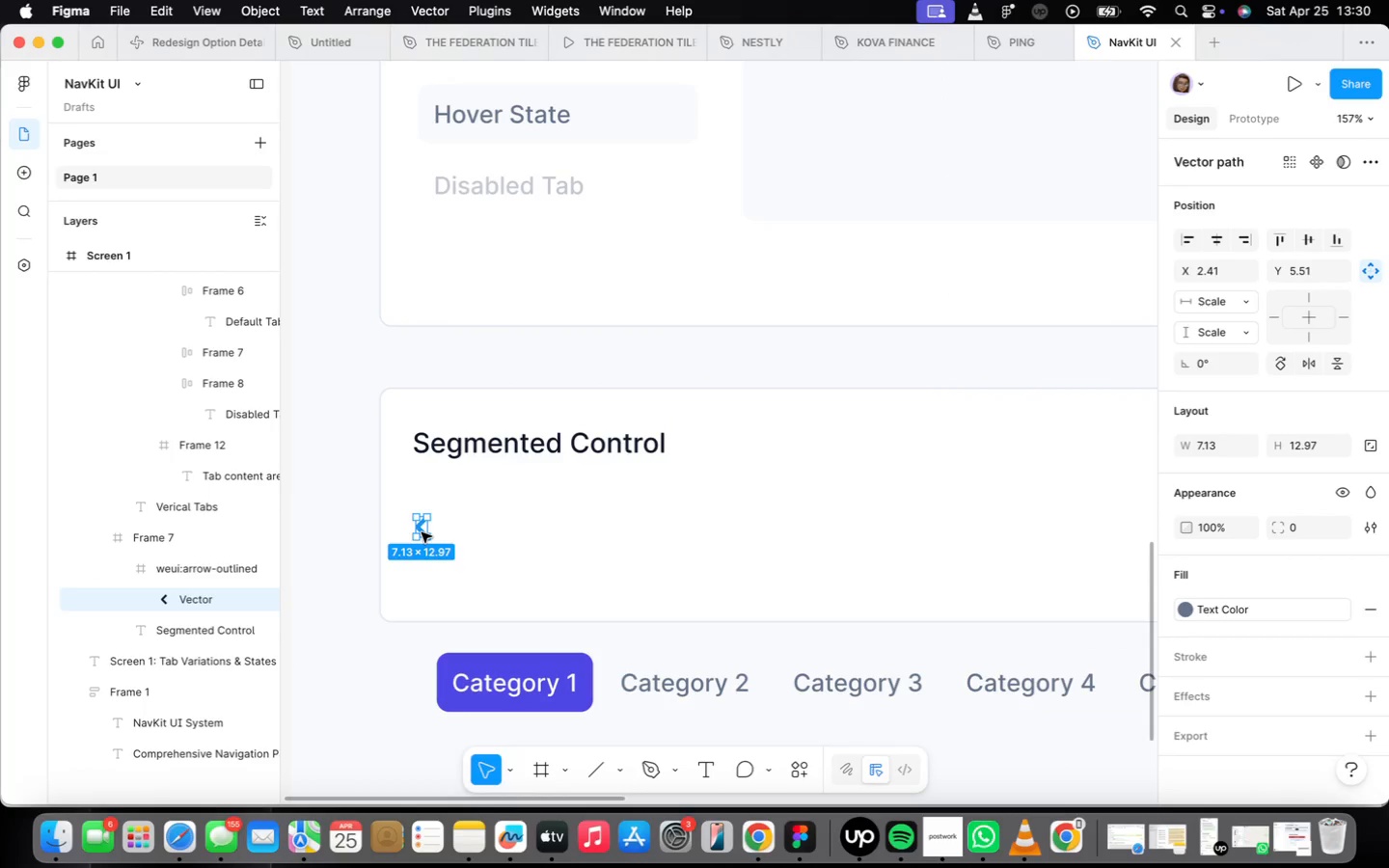 
left_click([429, 529])
 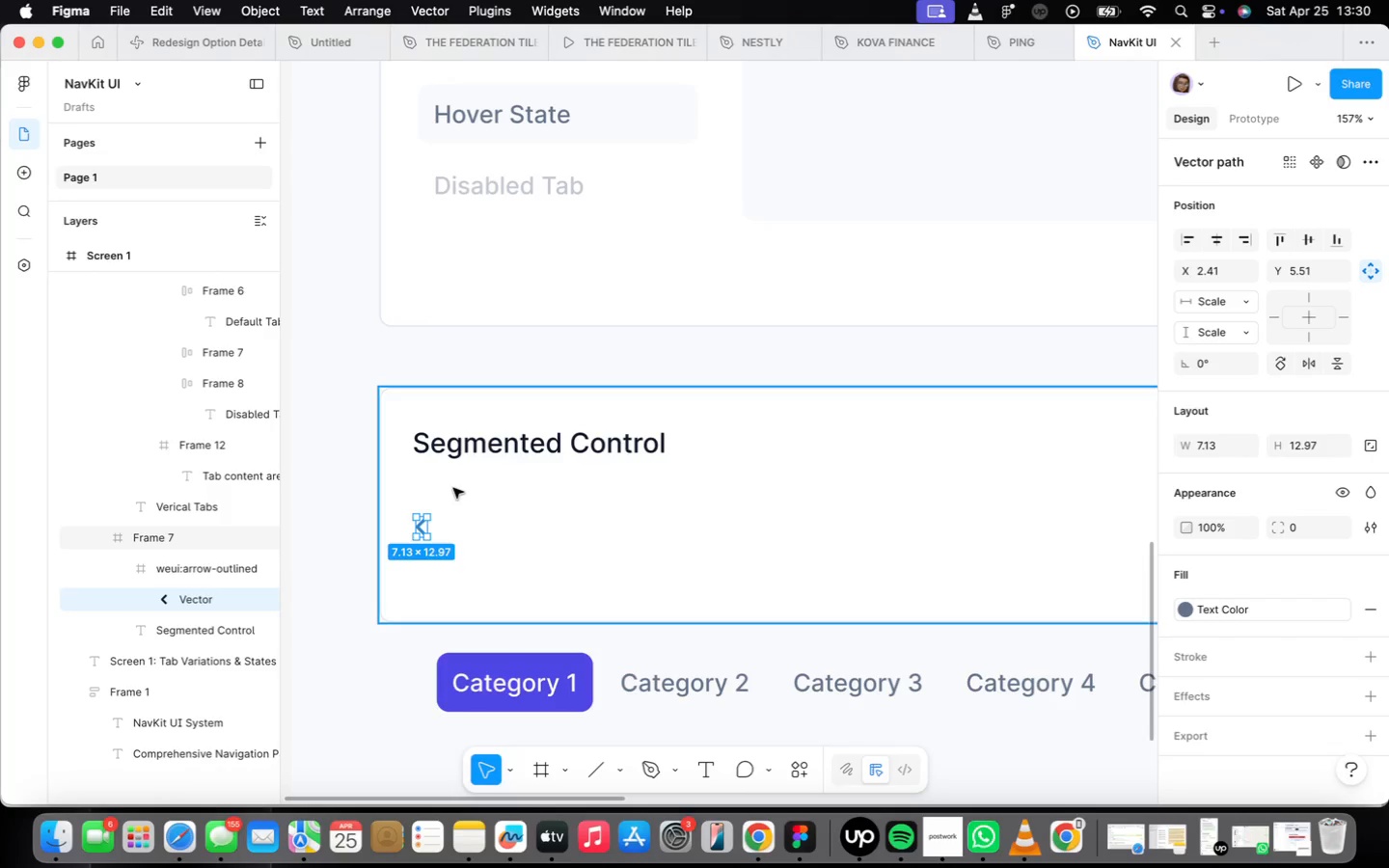 
wait(14.19)
 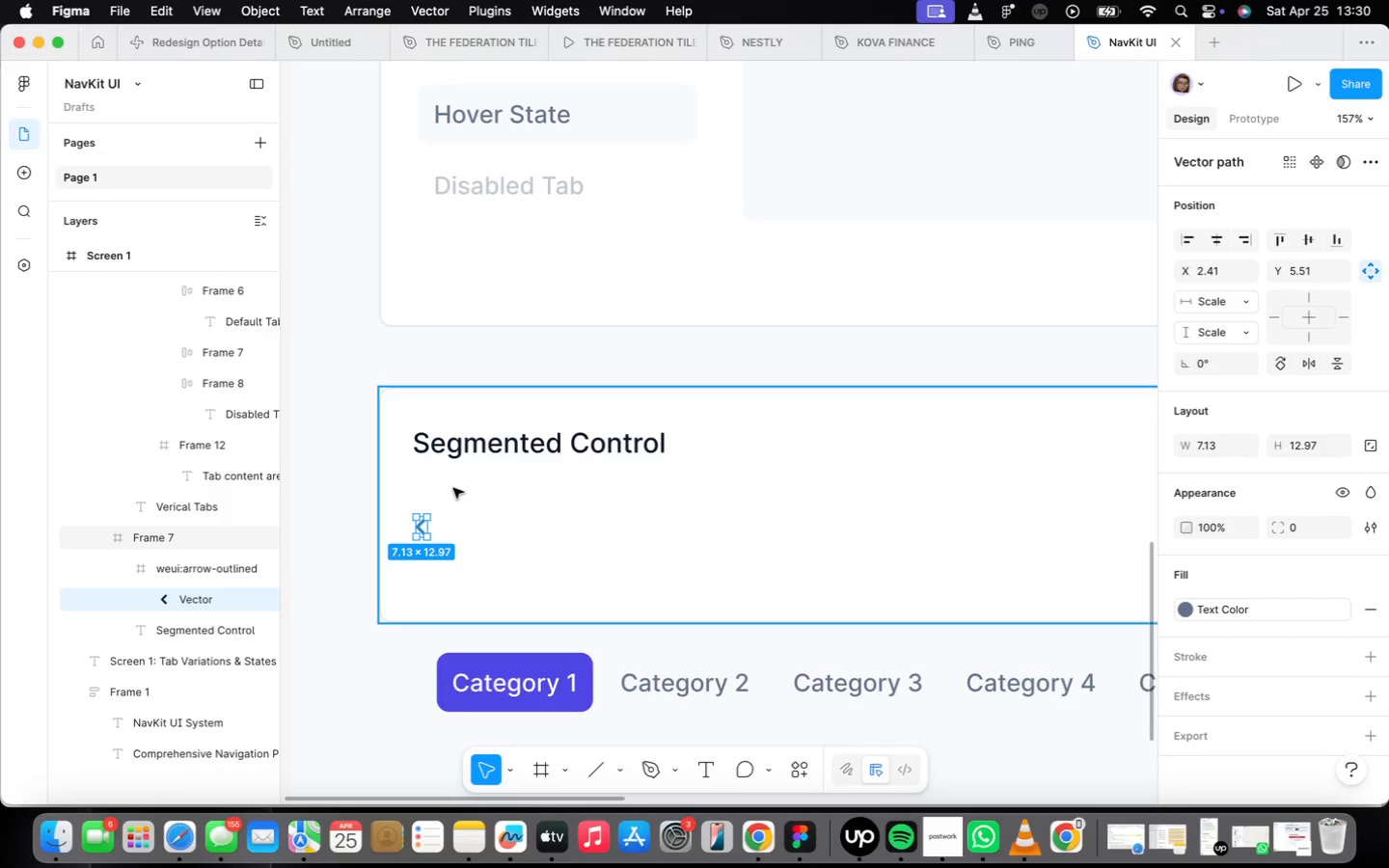 
key(Backspace)
 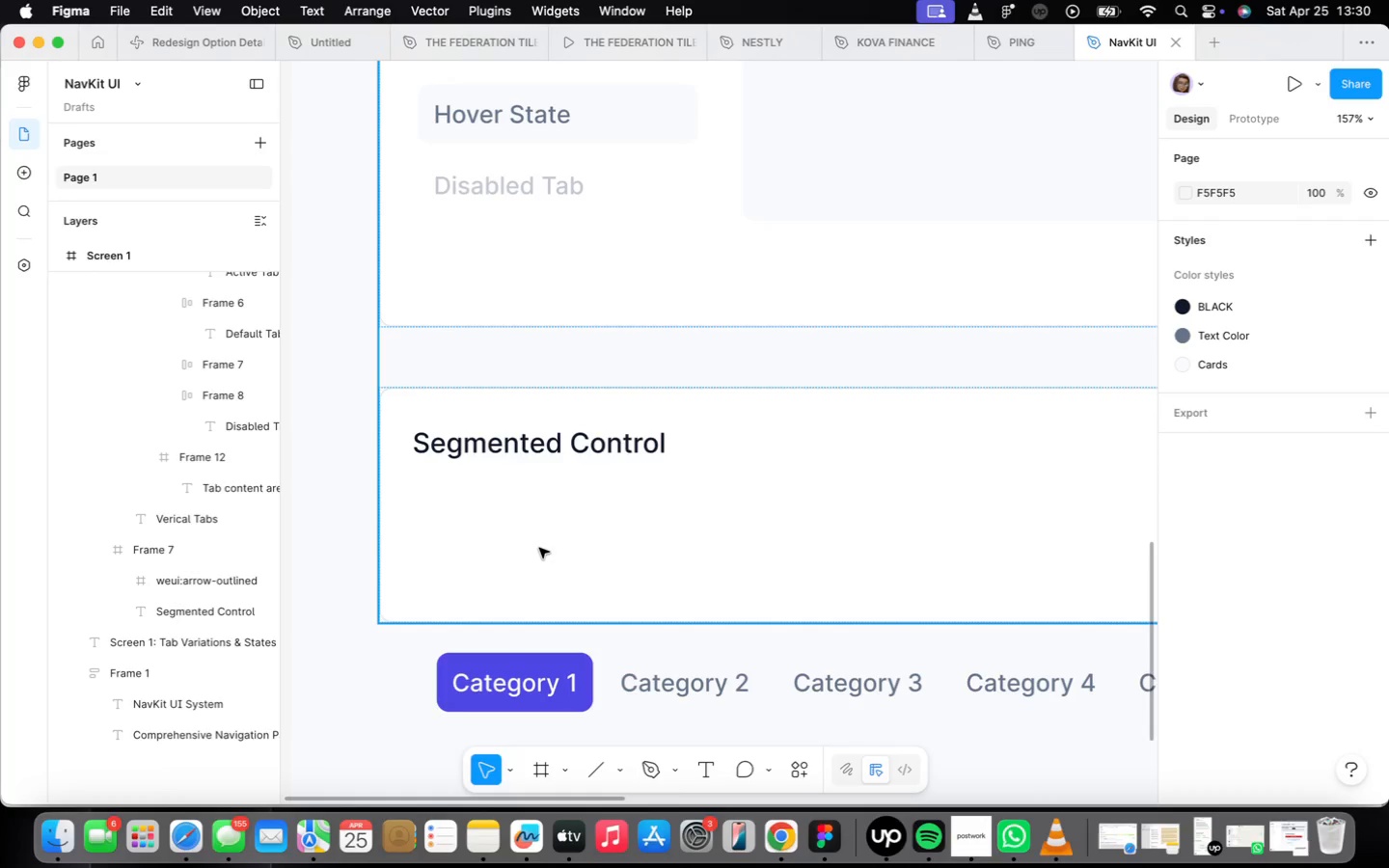 
wait(36.1)
 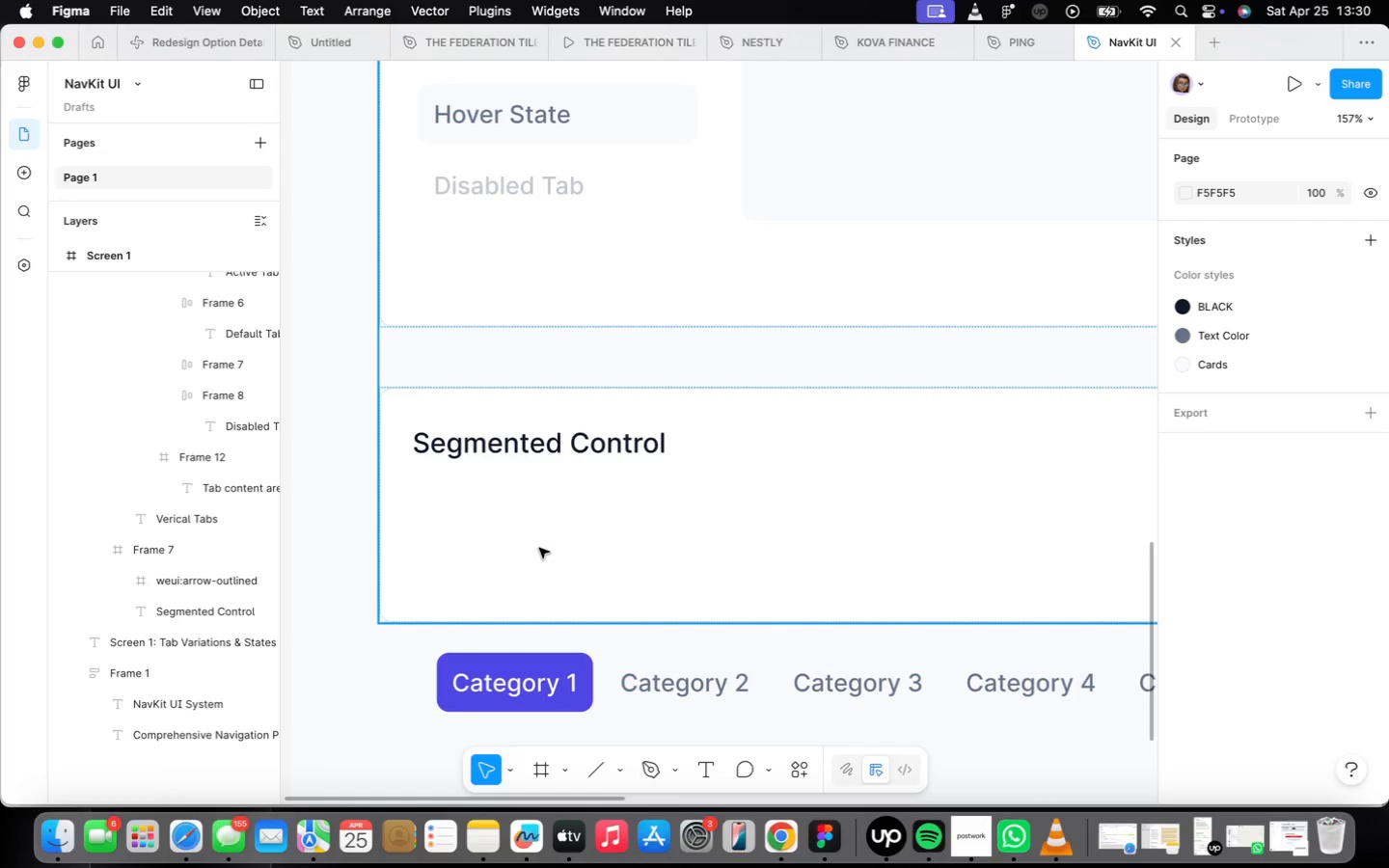 
double_click([505, 430])
 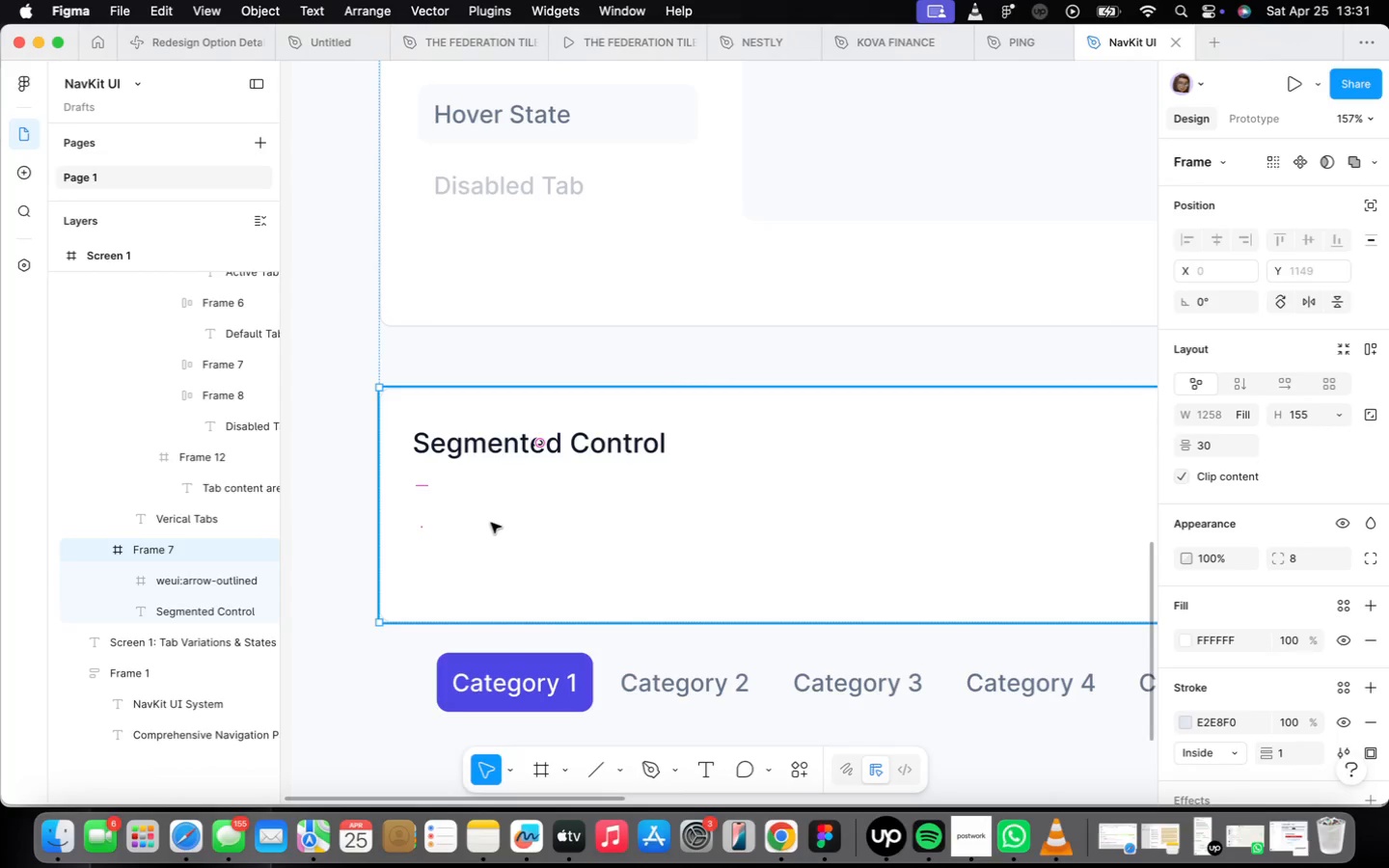 
key(F)
 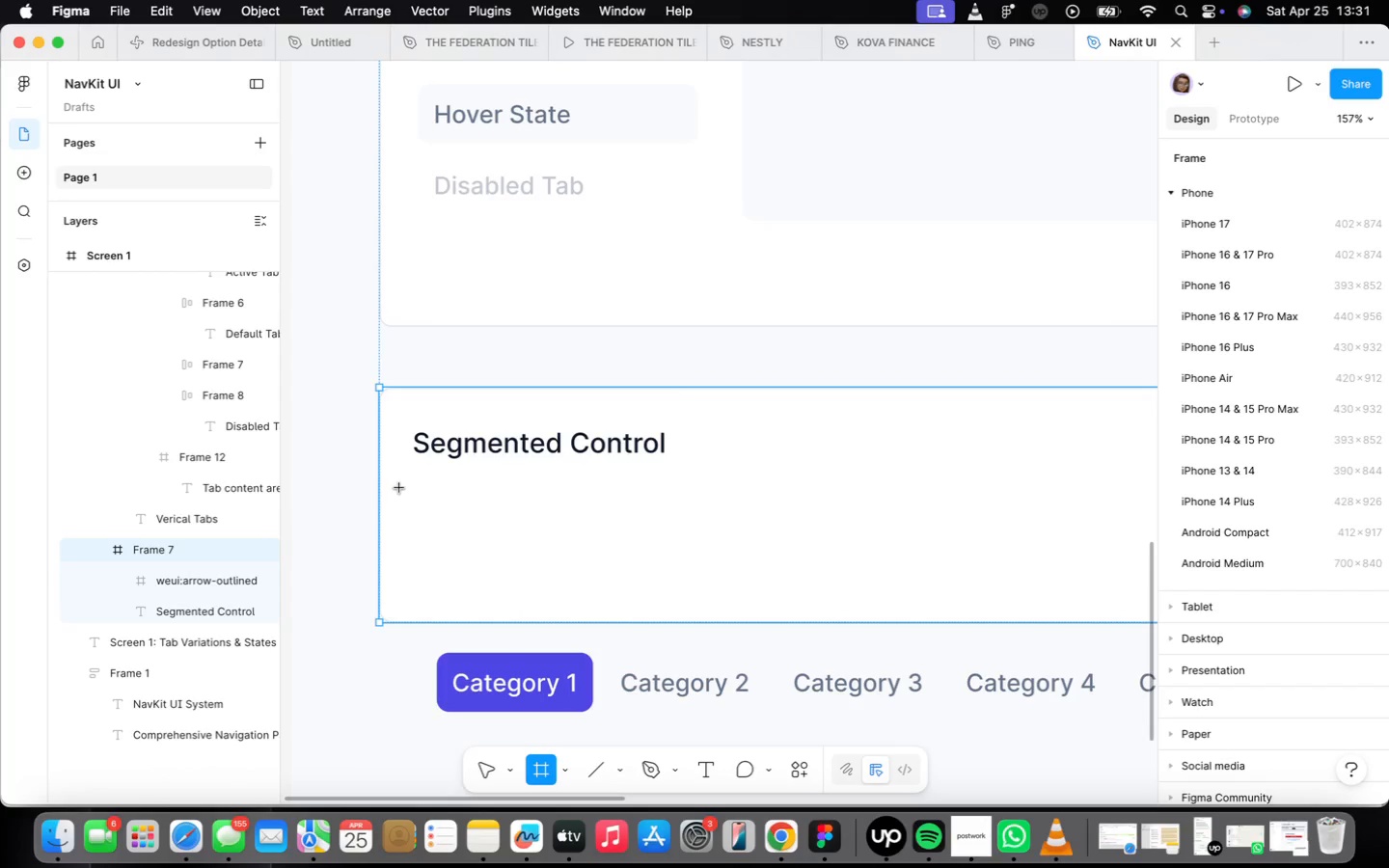 
left_click_drag(start_coordinate=[403, 486], to_coordinate=[1085, 559])
 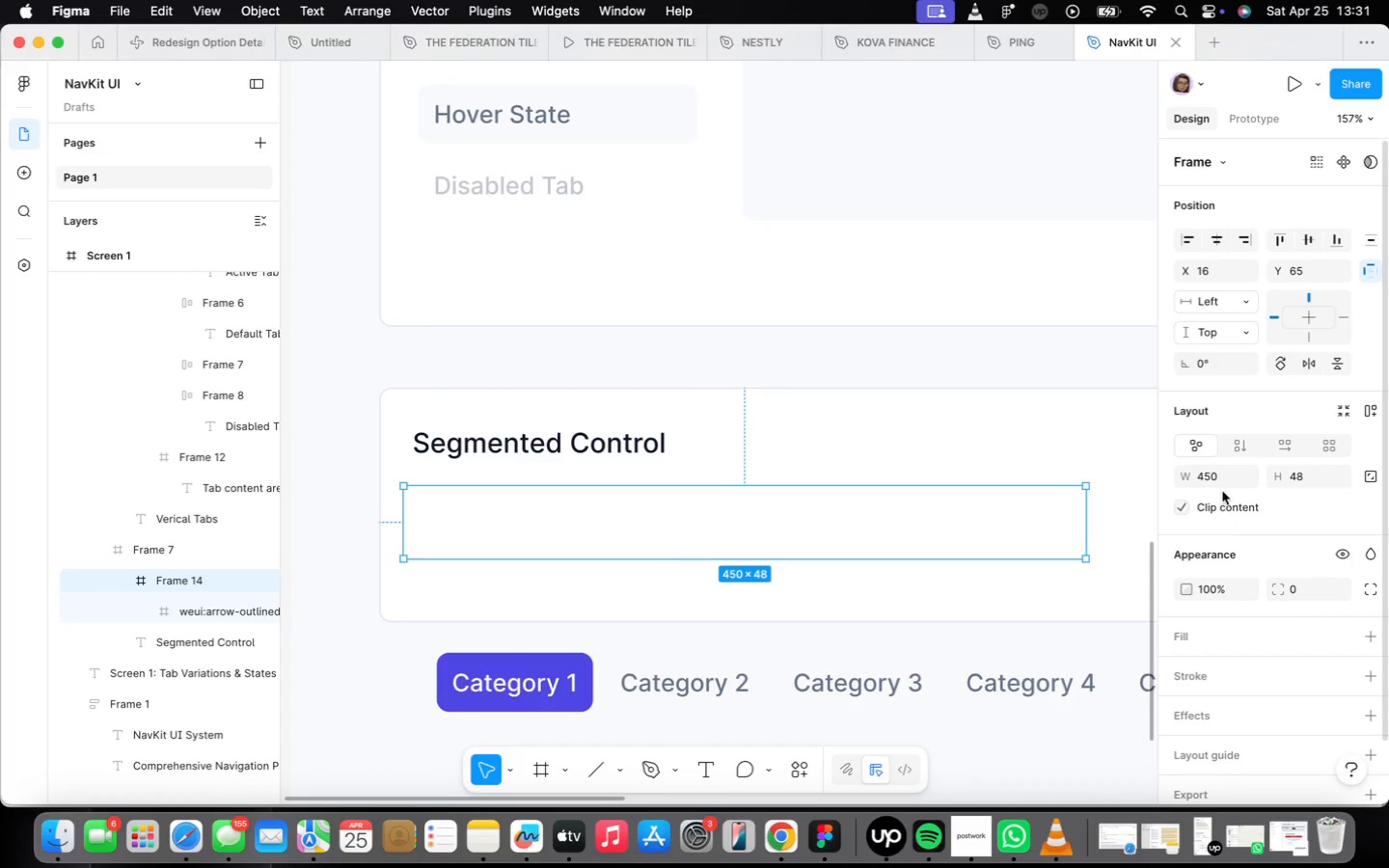 
left_click([1219, 483])
 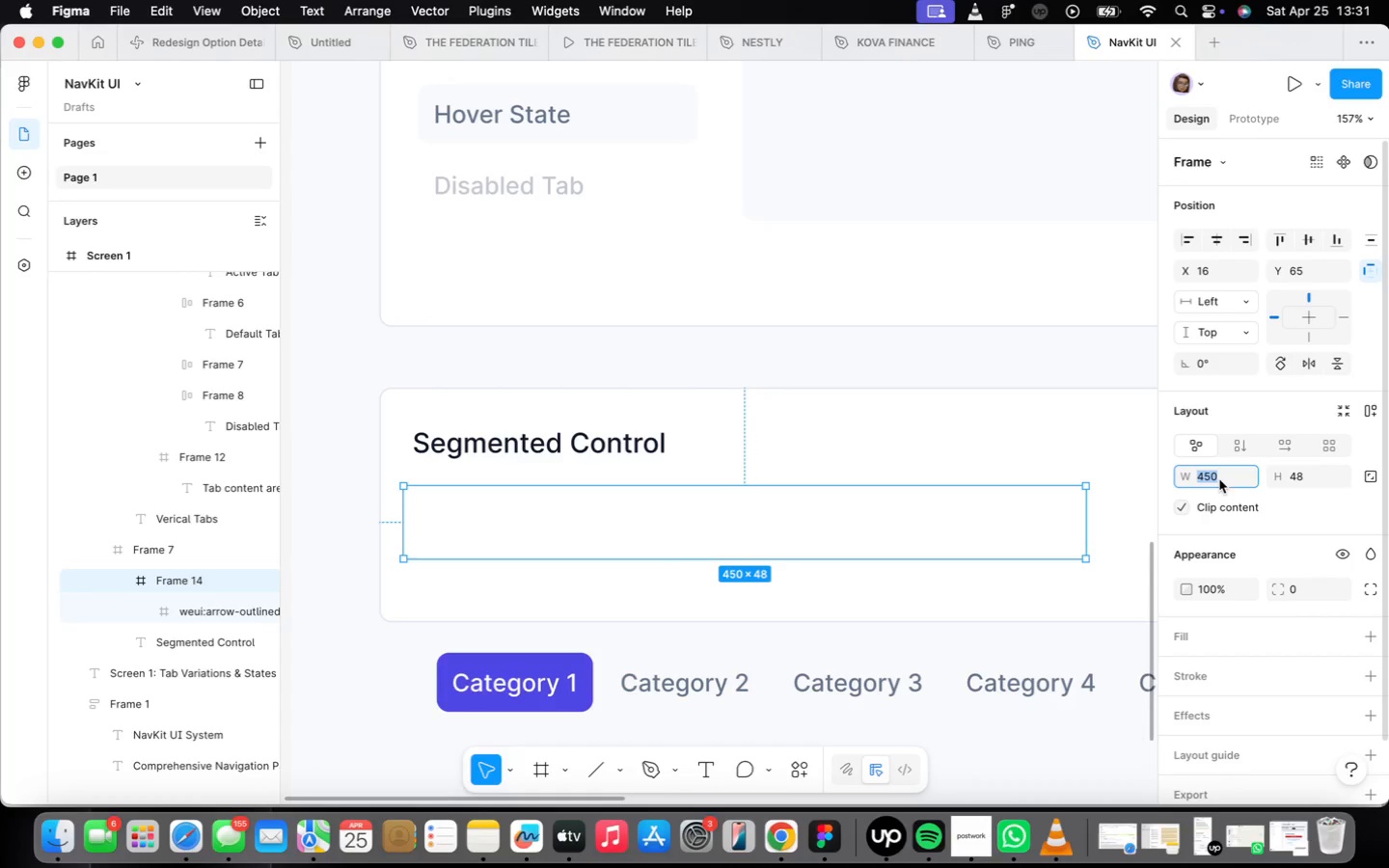 
type(412)
 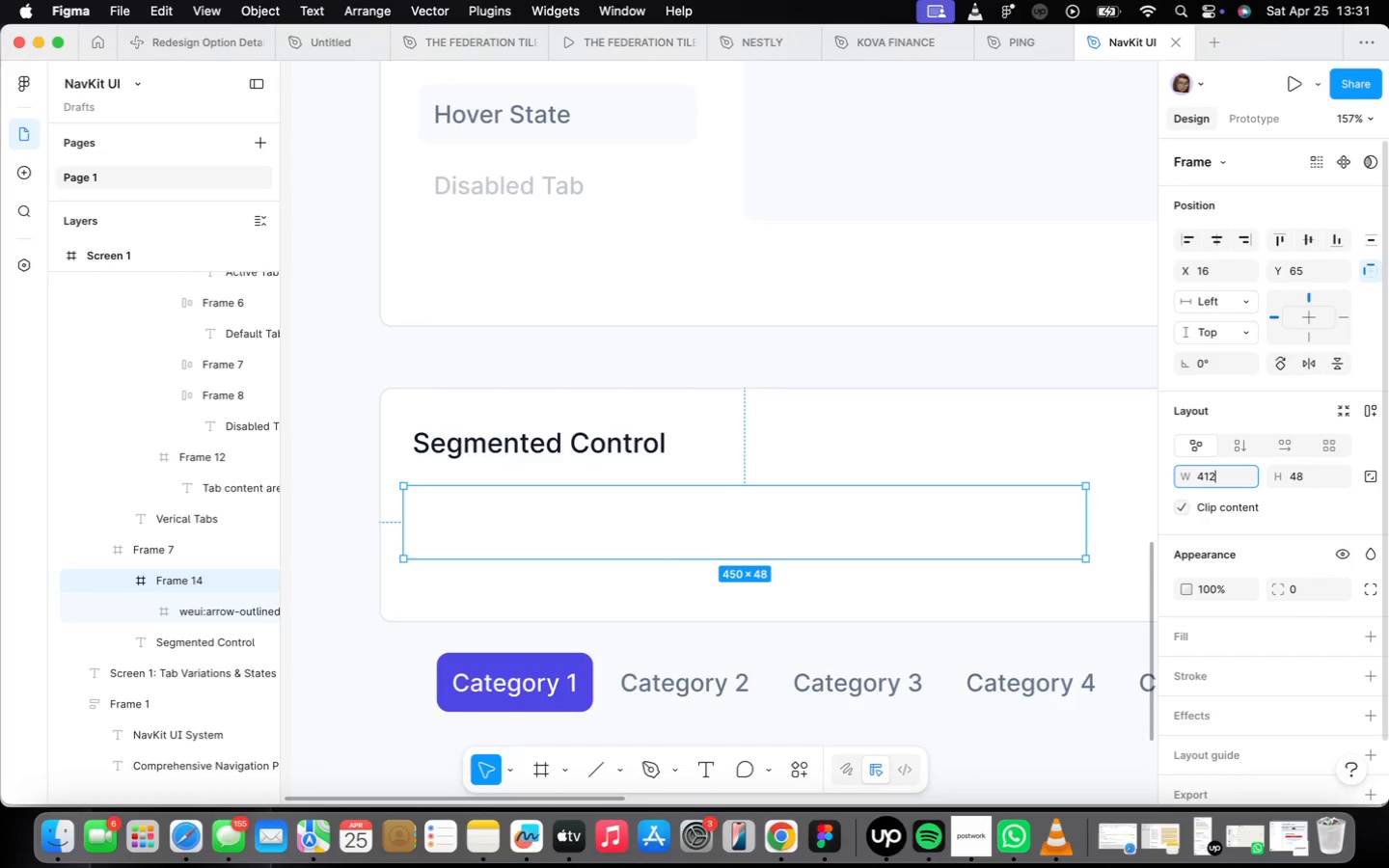 
key(Enter)
 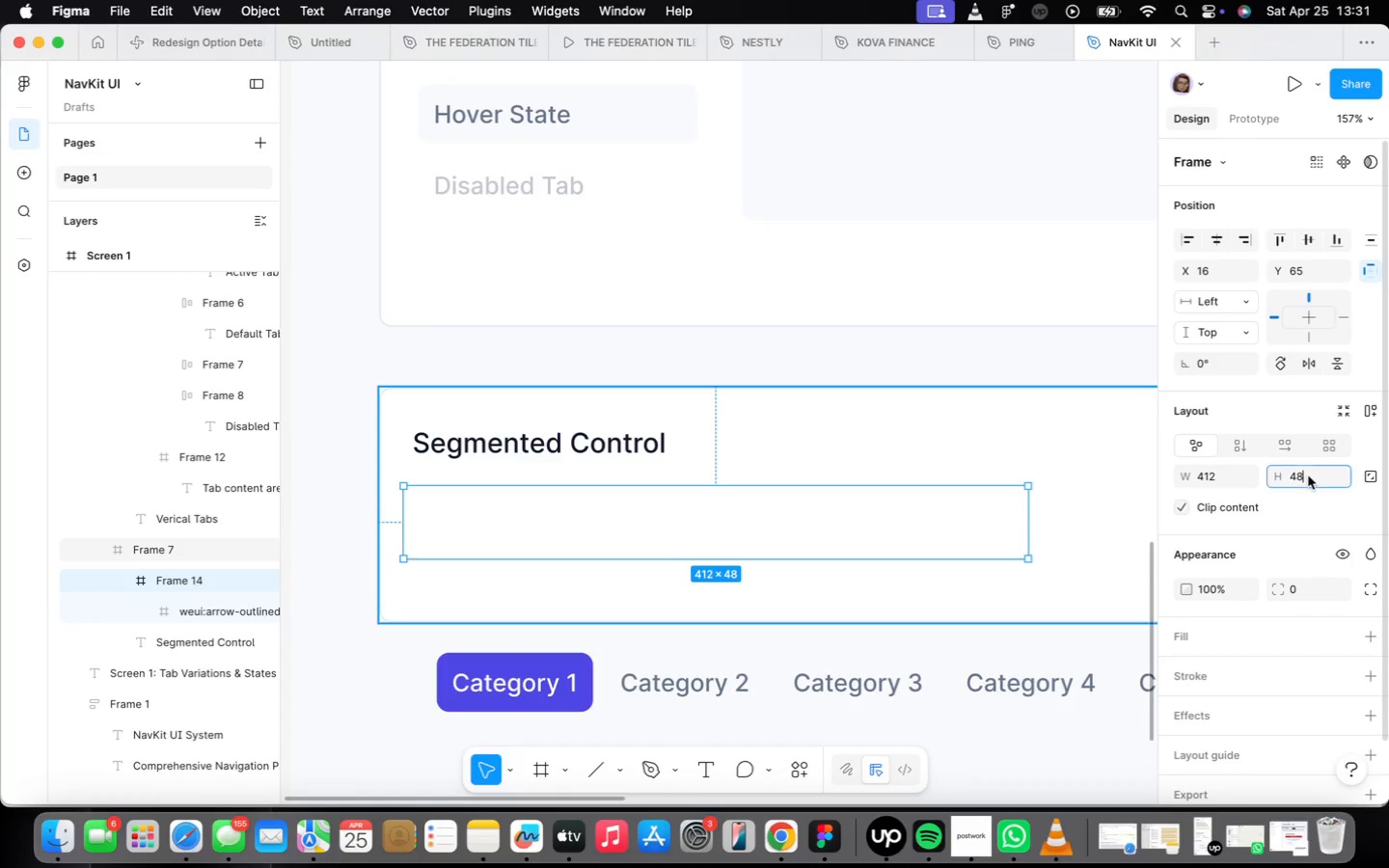 
type(42)
 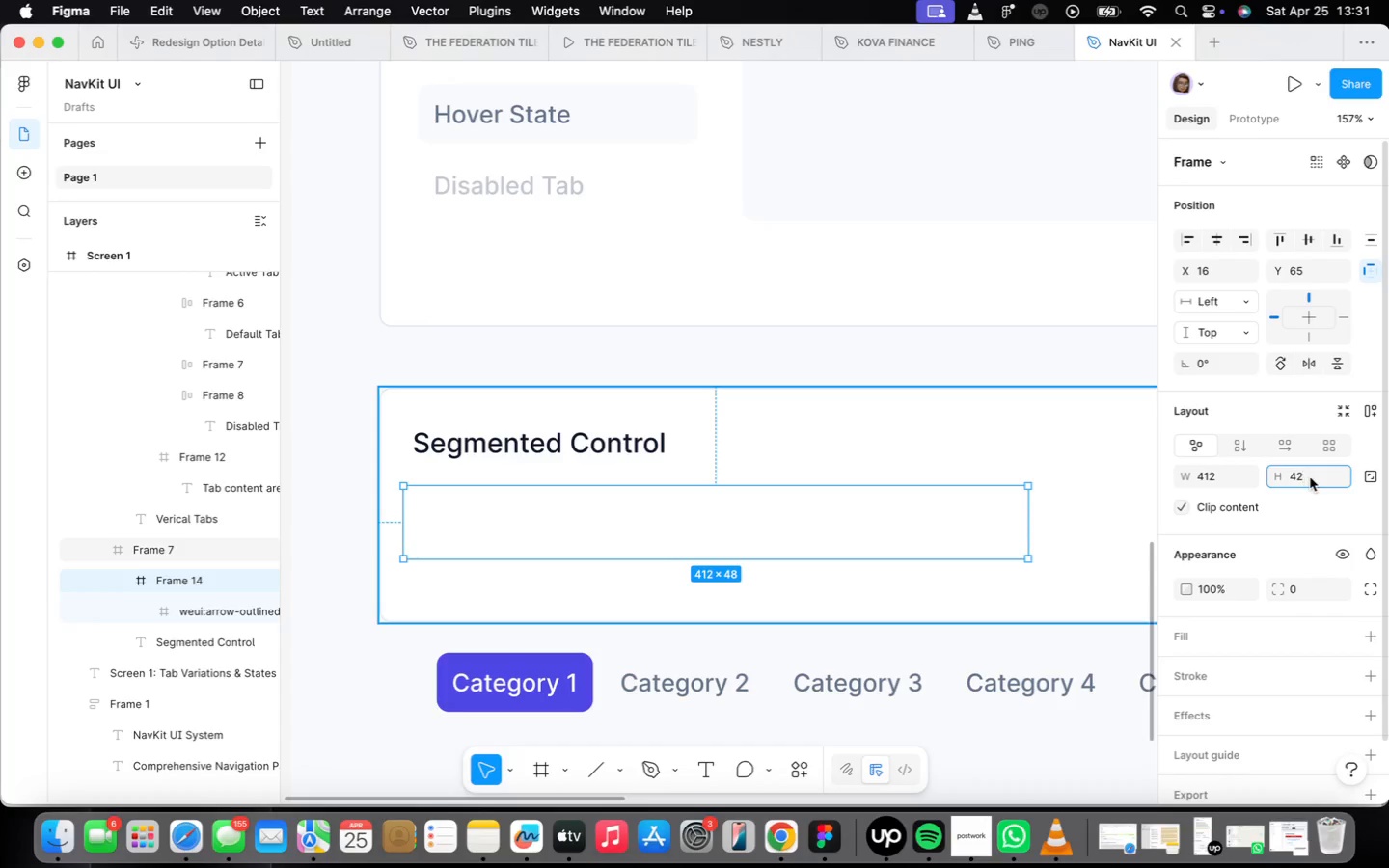 
key(Enter)
 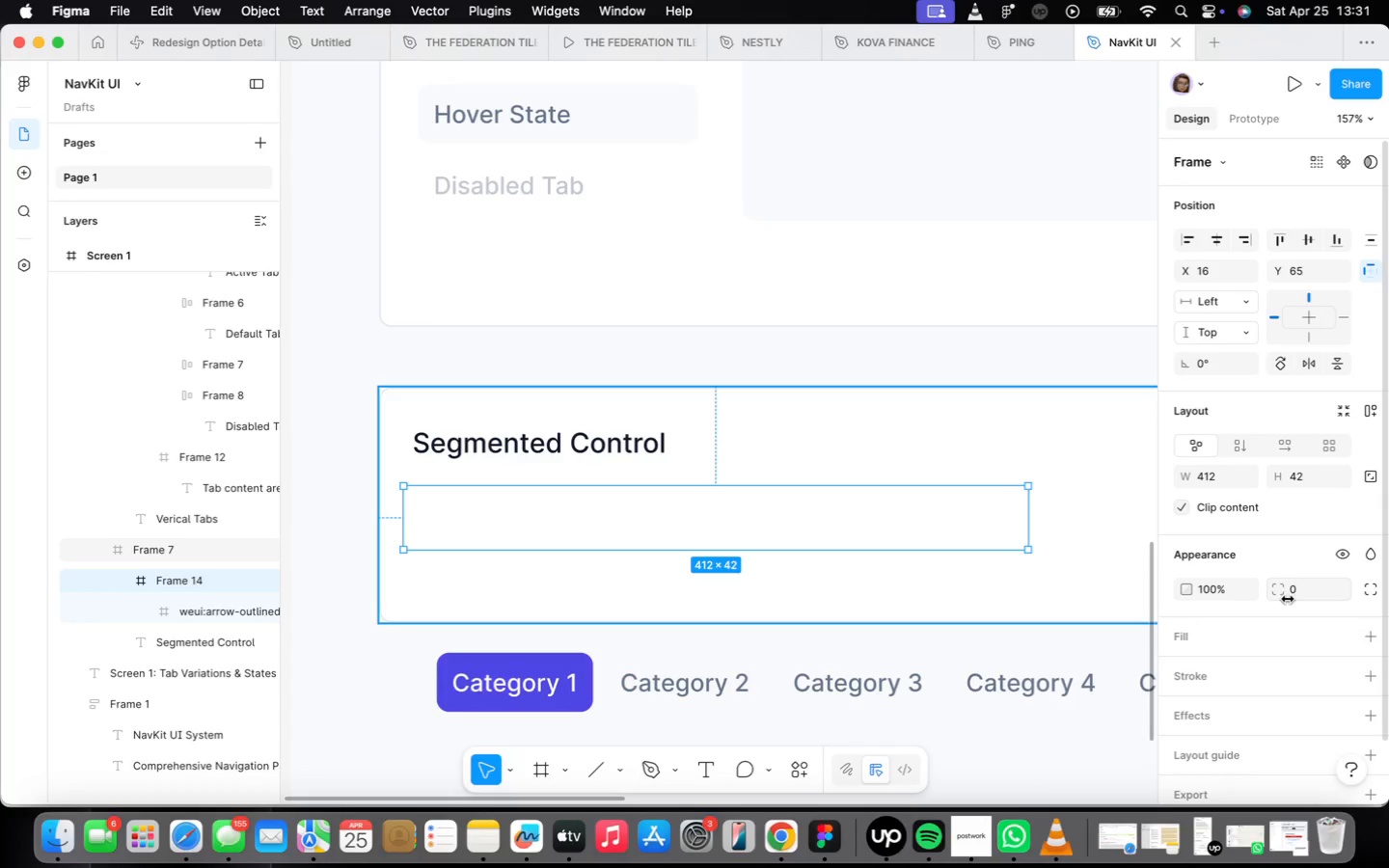 
wait(5.48)
 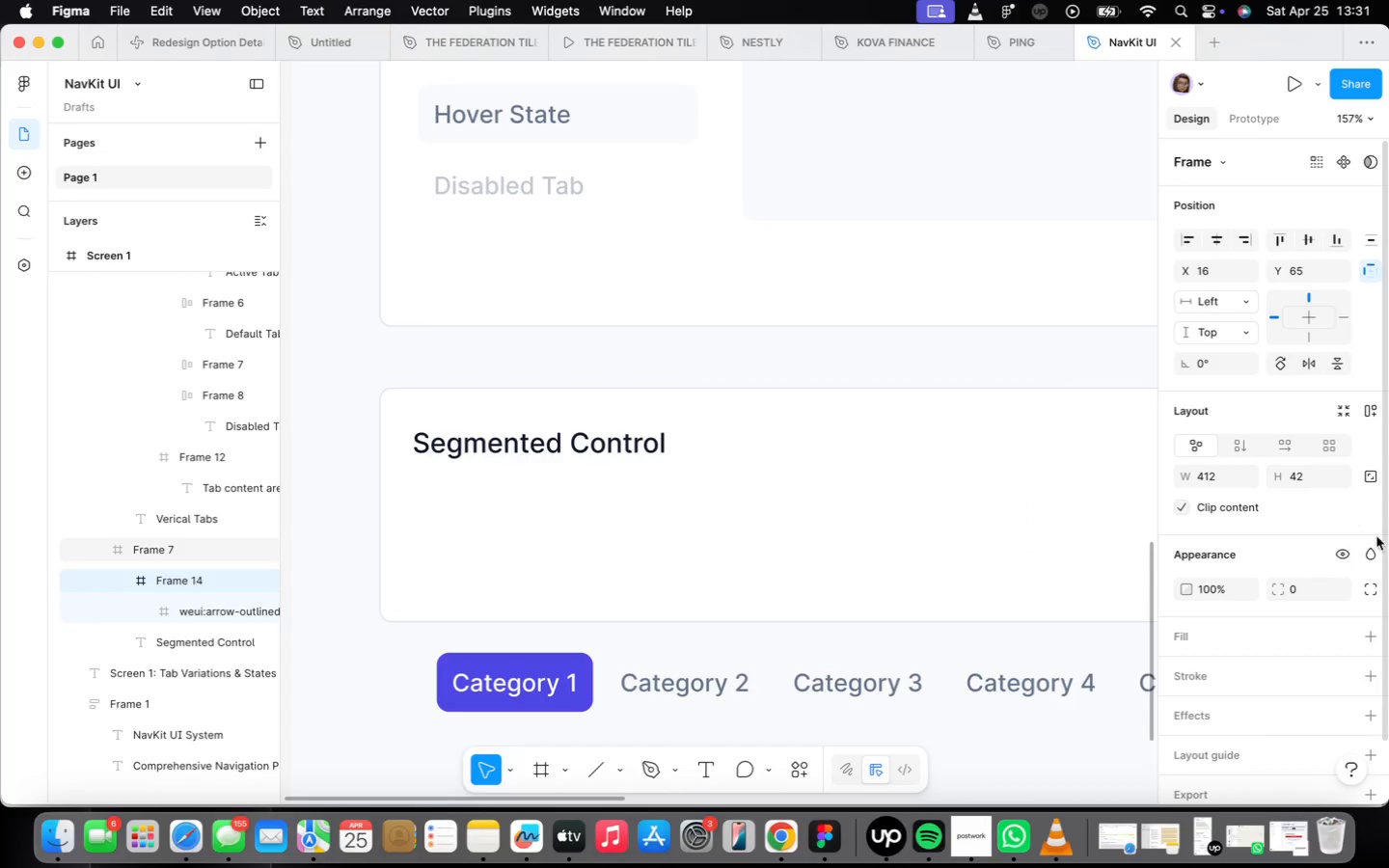 
left_click([1367, 669])
 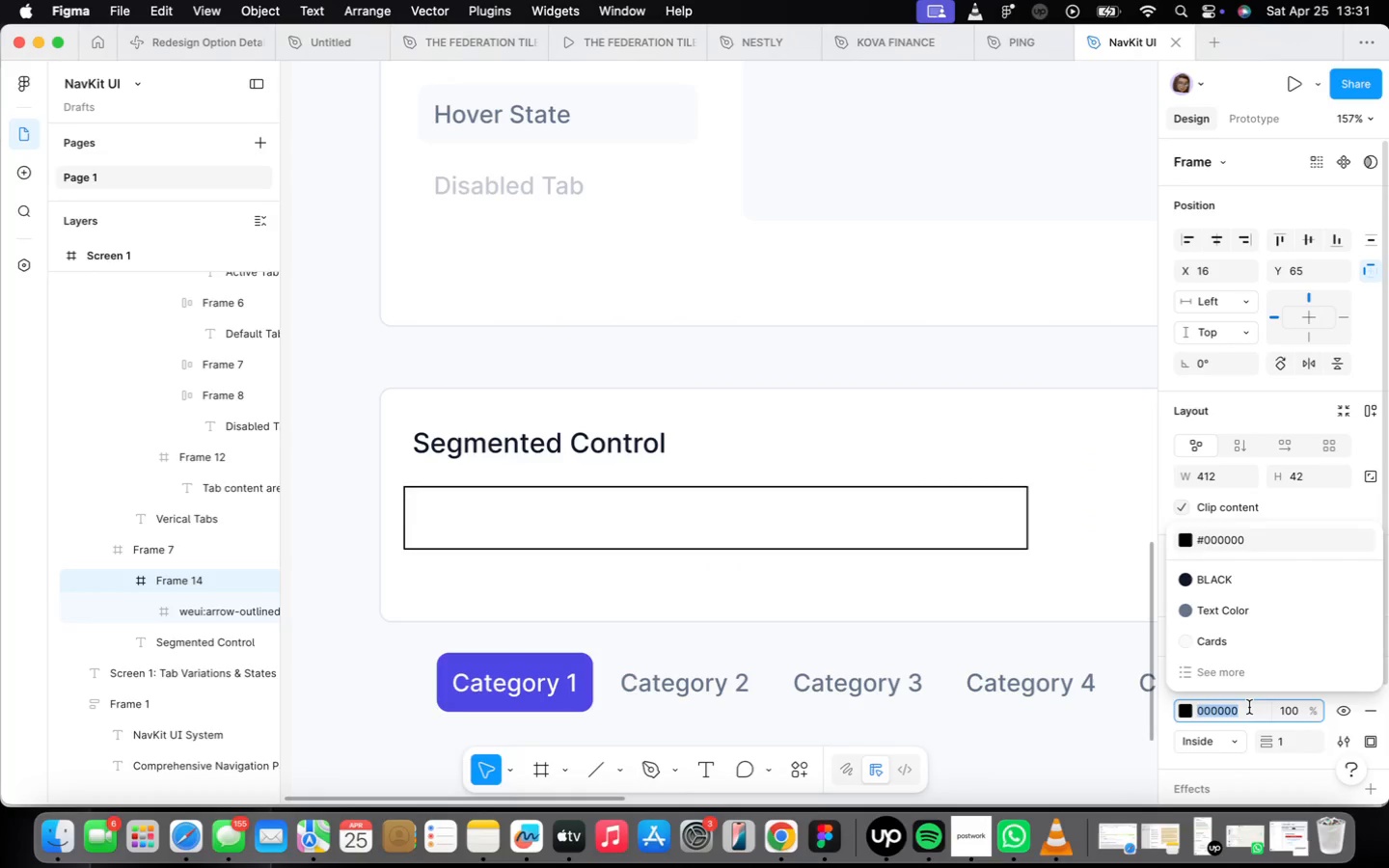 
type(e2e8)
 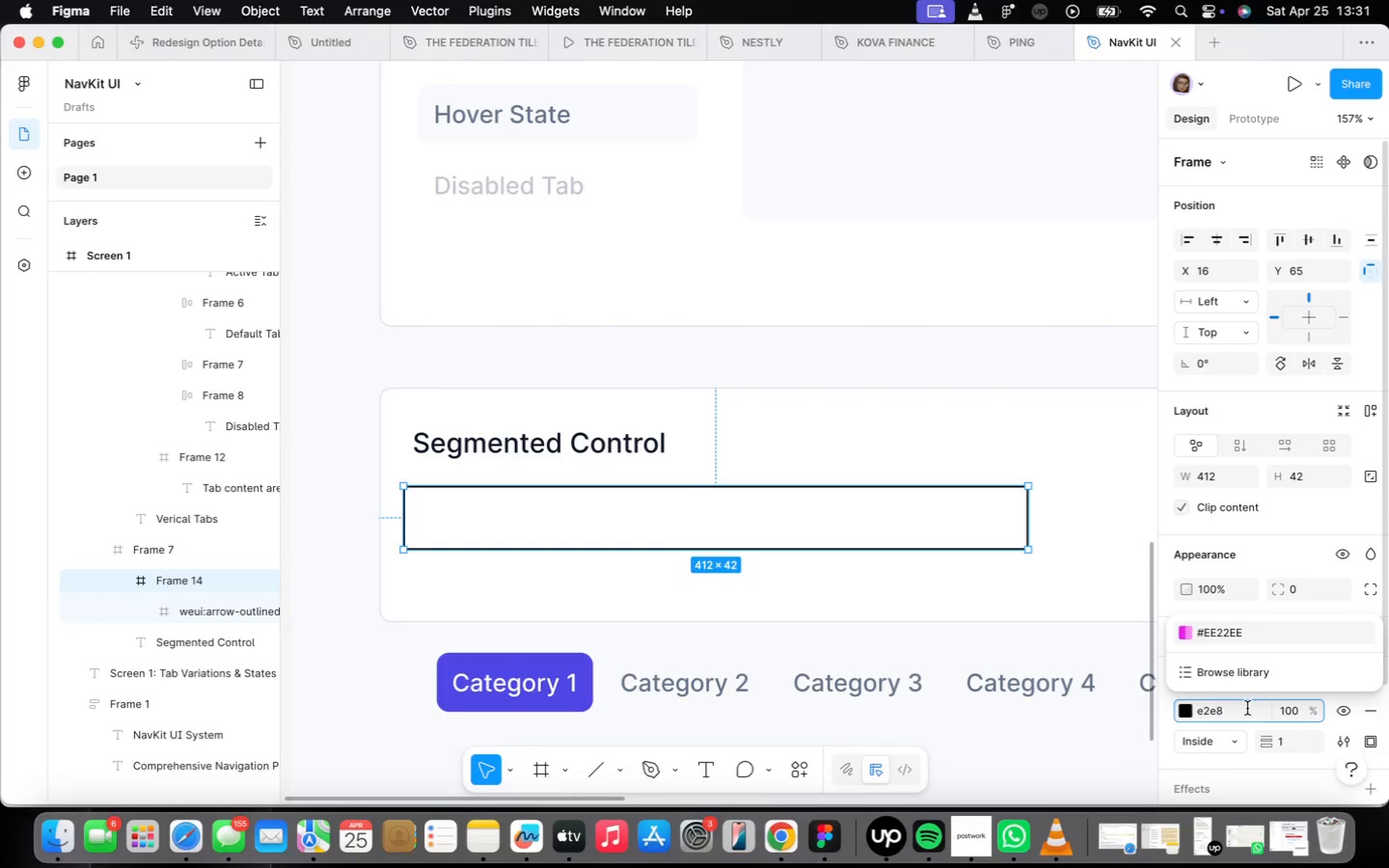 
type(f0)
 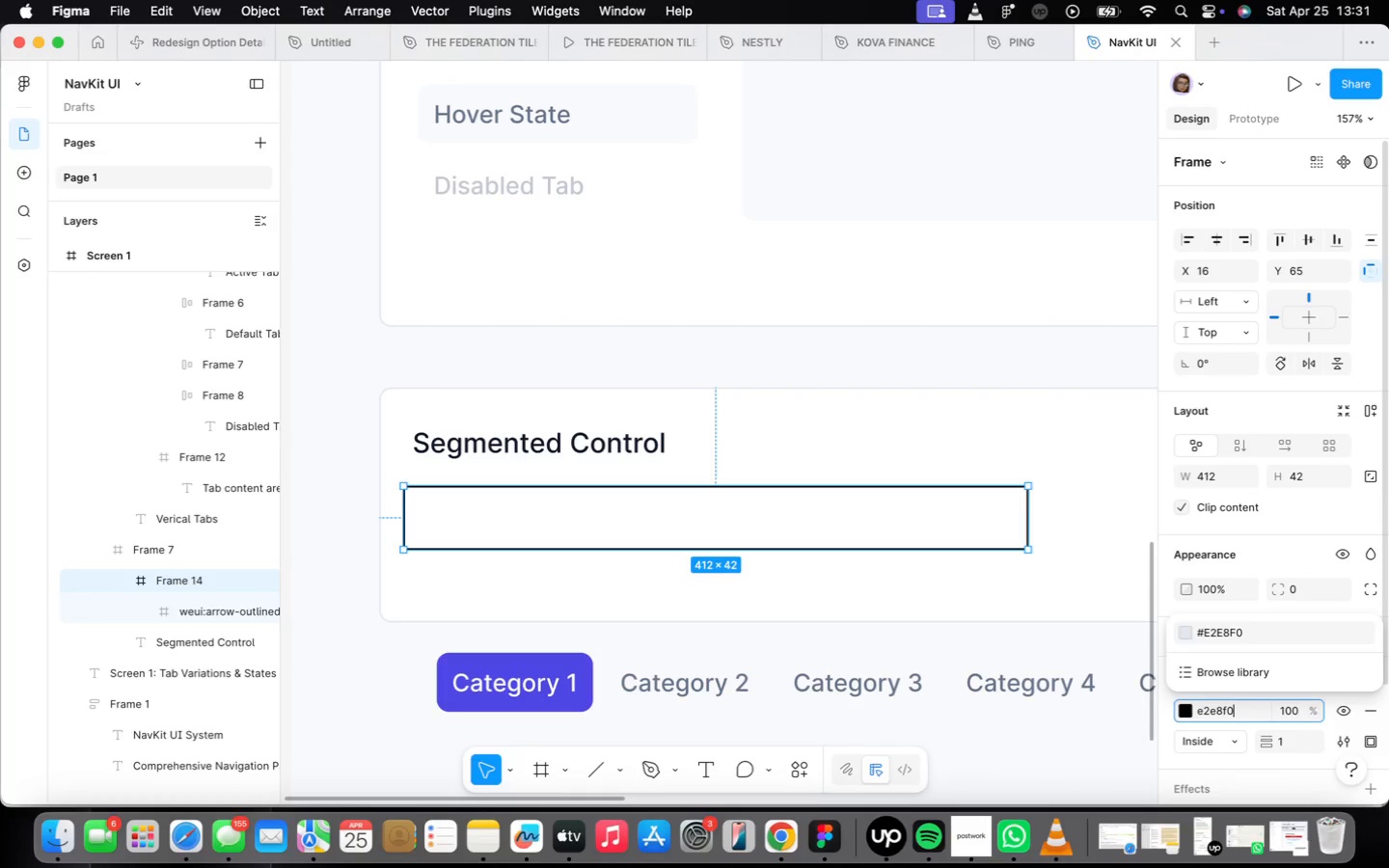 
key(Enter)
 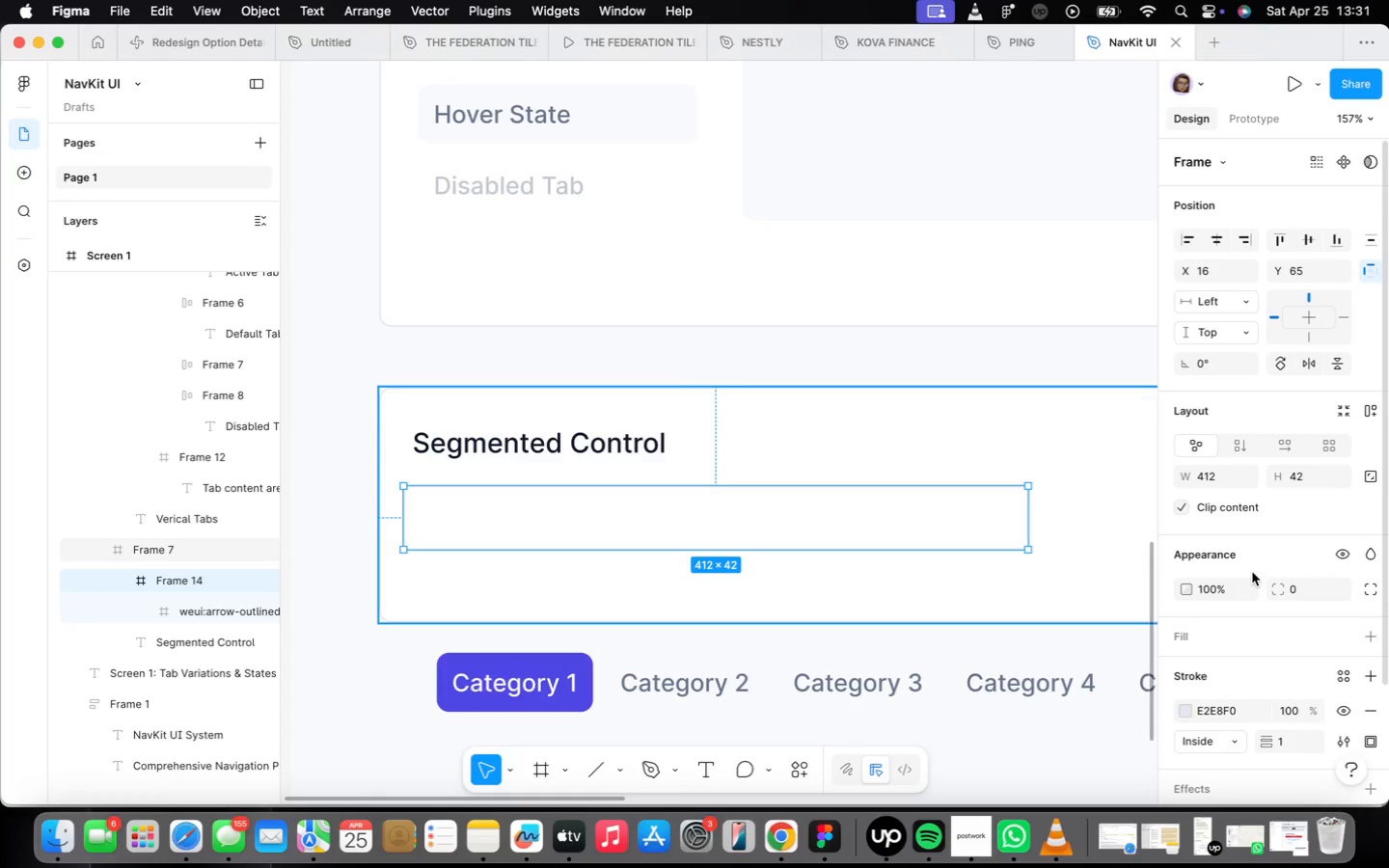 
left_click([1306, 585])
 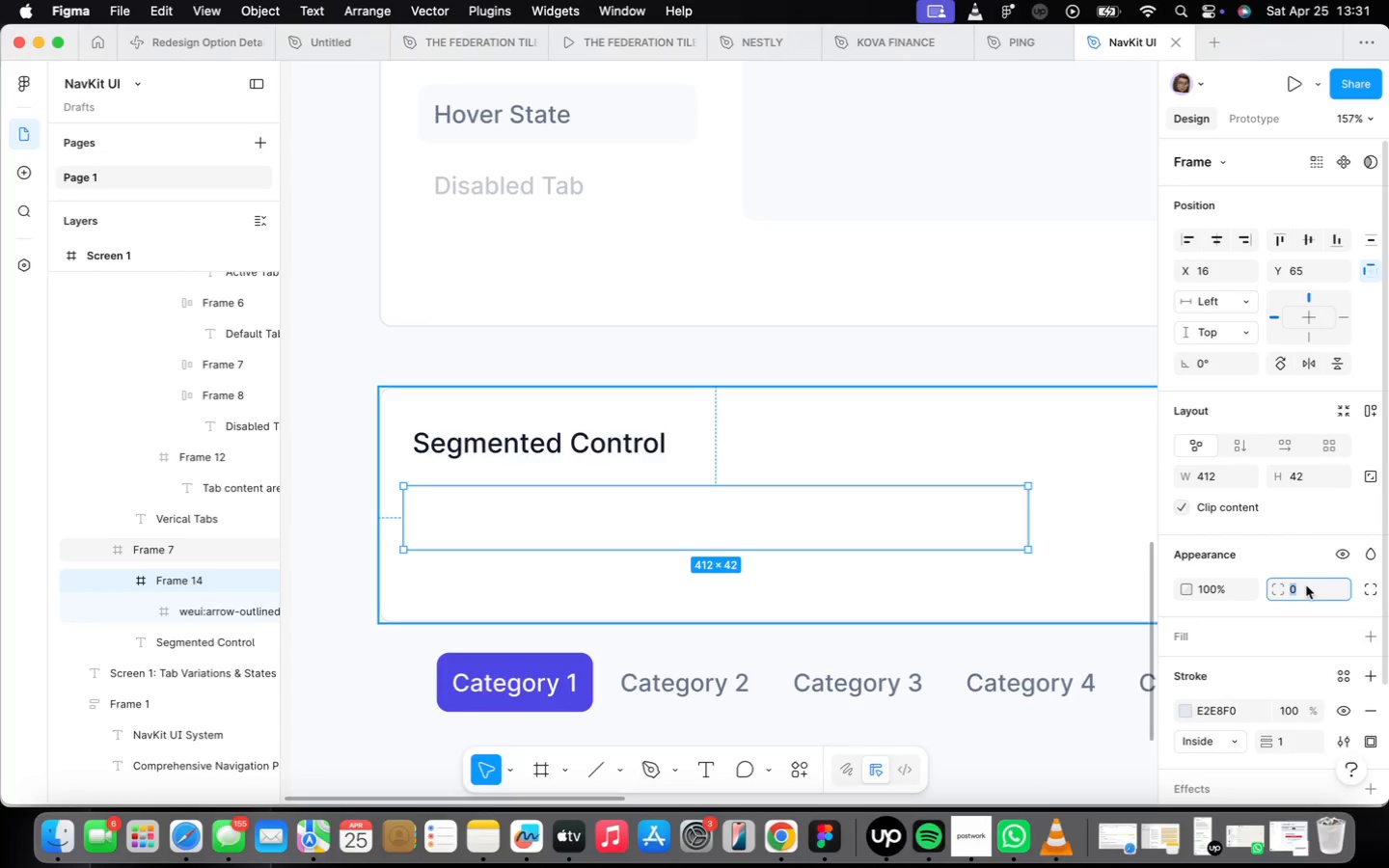 
key(8)
 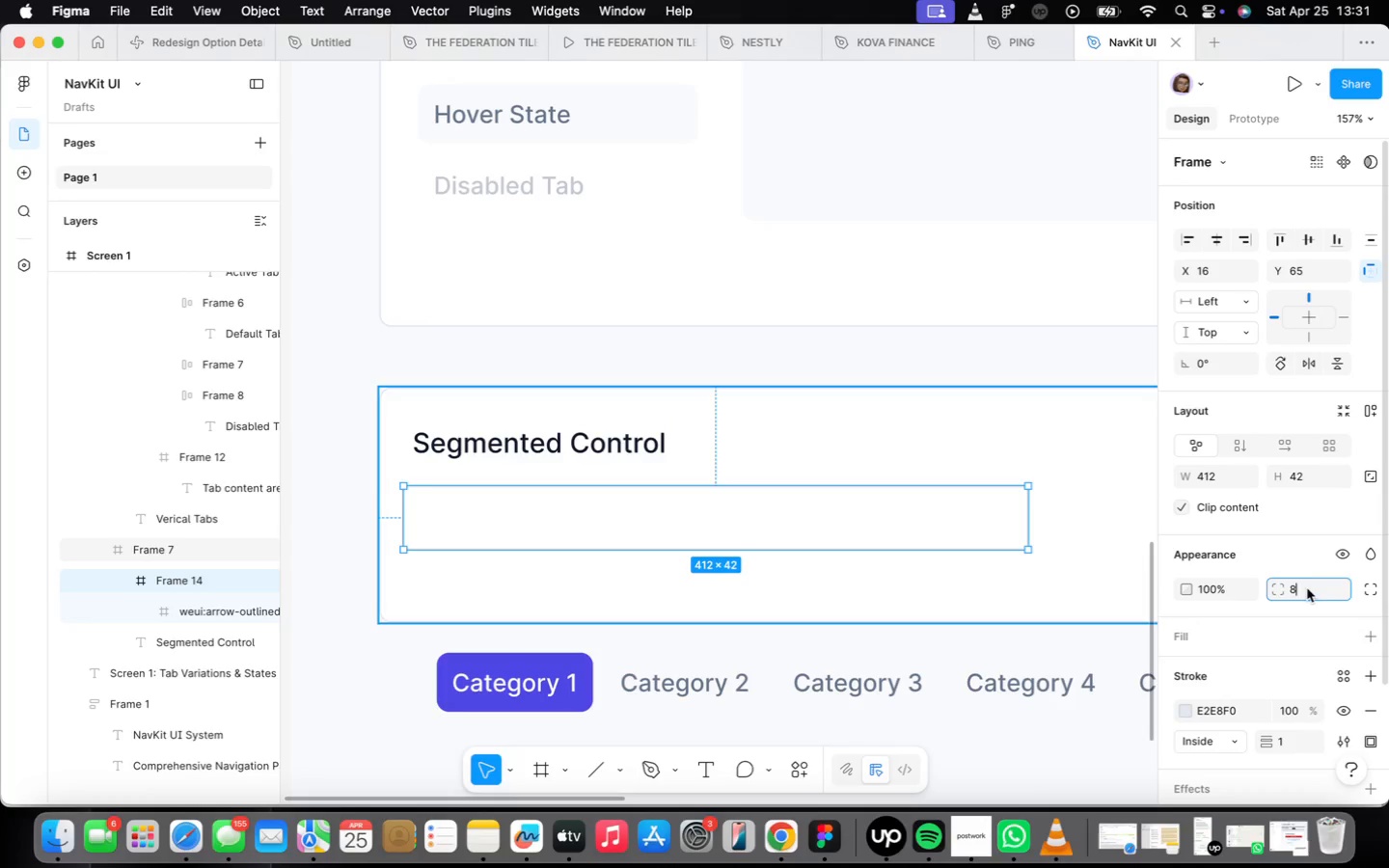 
key(Enter)
 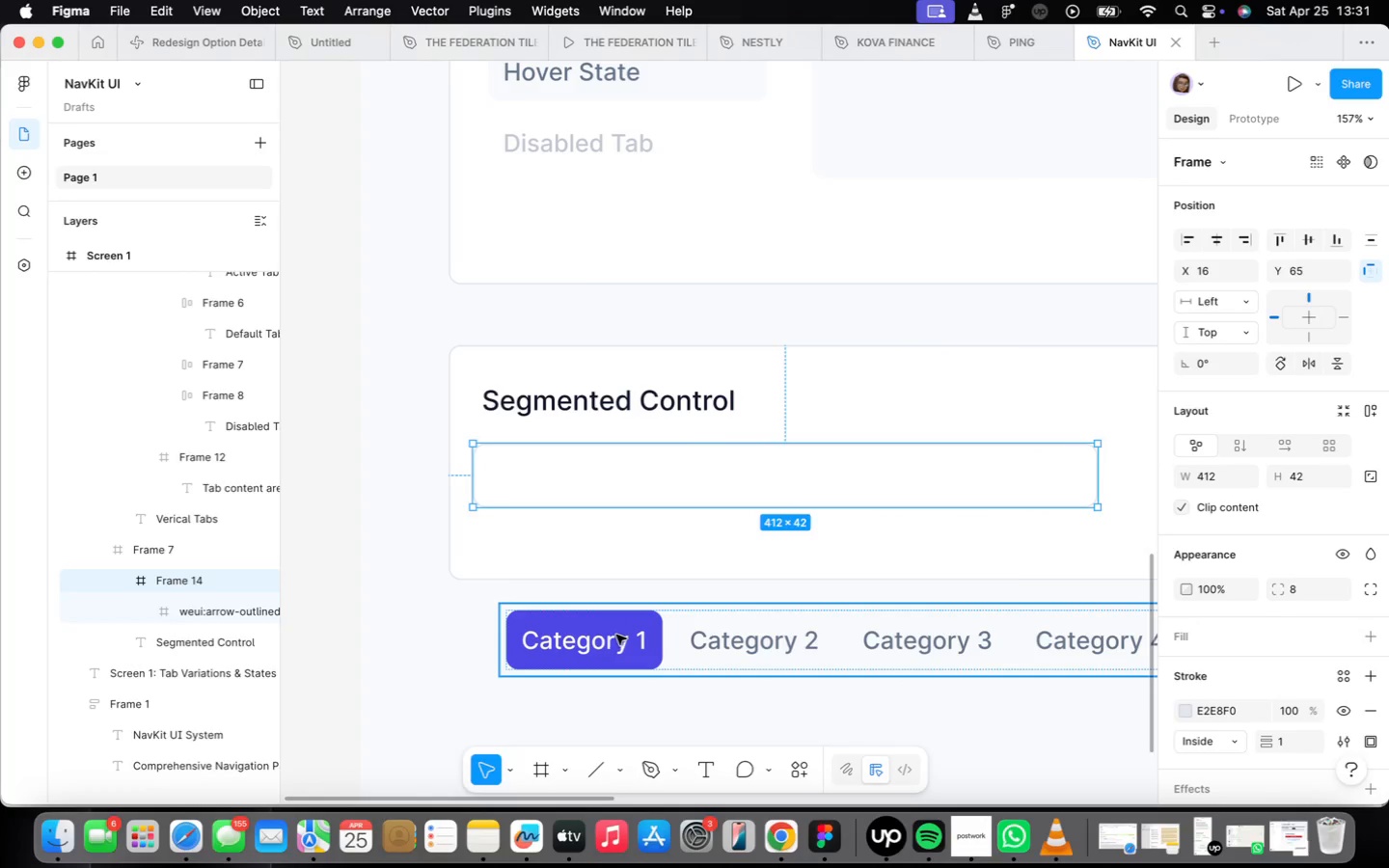 
left_click([616, 637])
 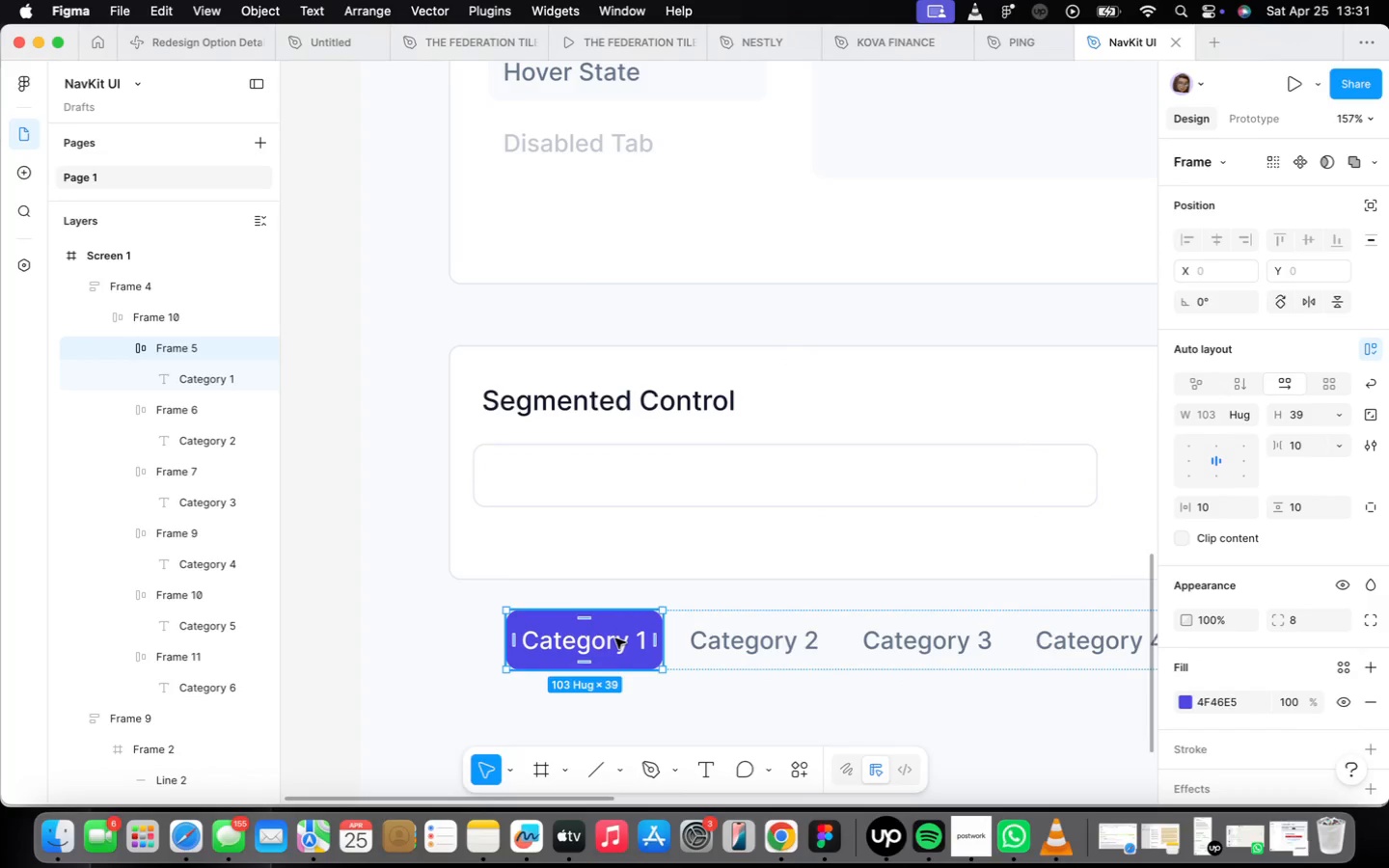 
left_click_drag(start_coordinate=[615, 638], to_coordinate=[586, 475])
 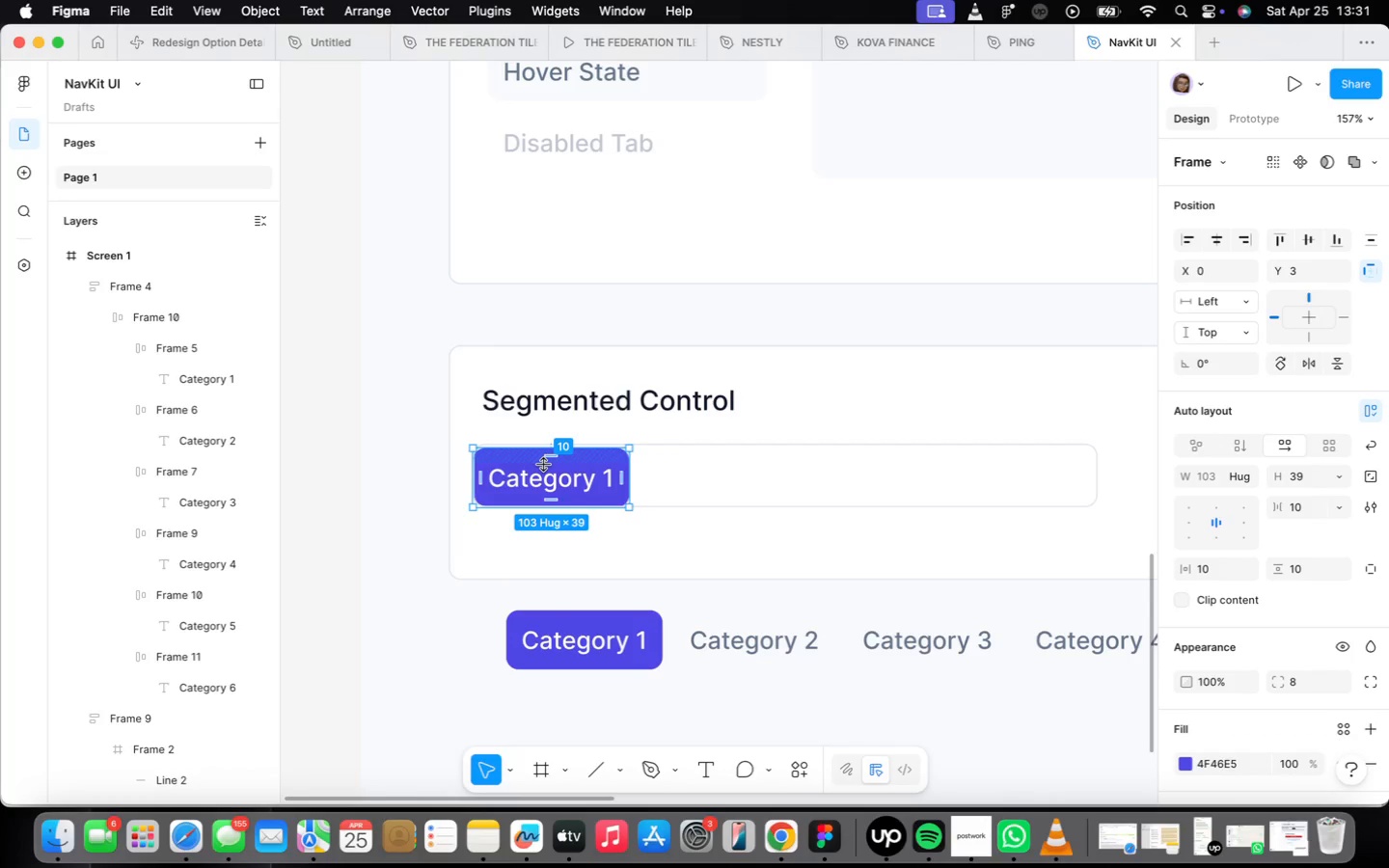 
hold_key(key=OptionLeft, duration=3.05)
 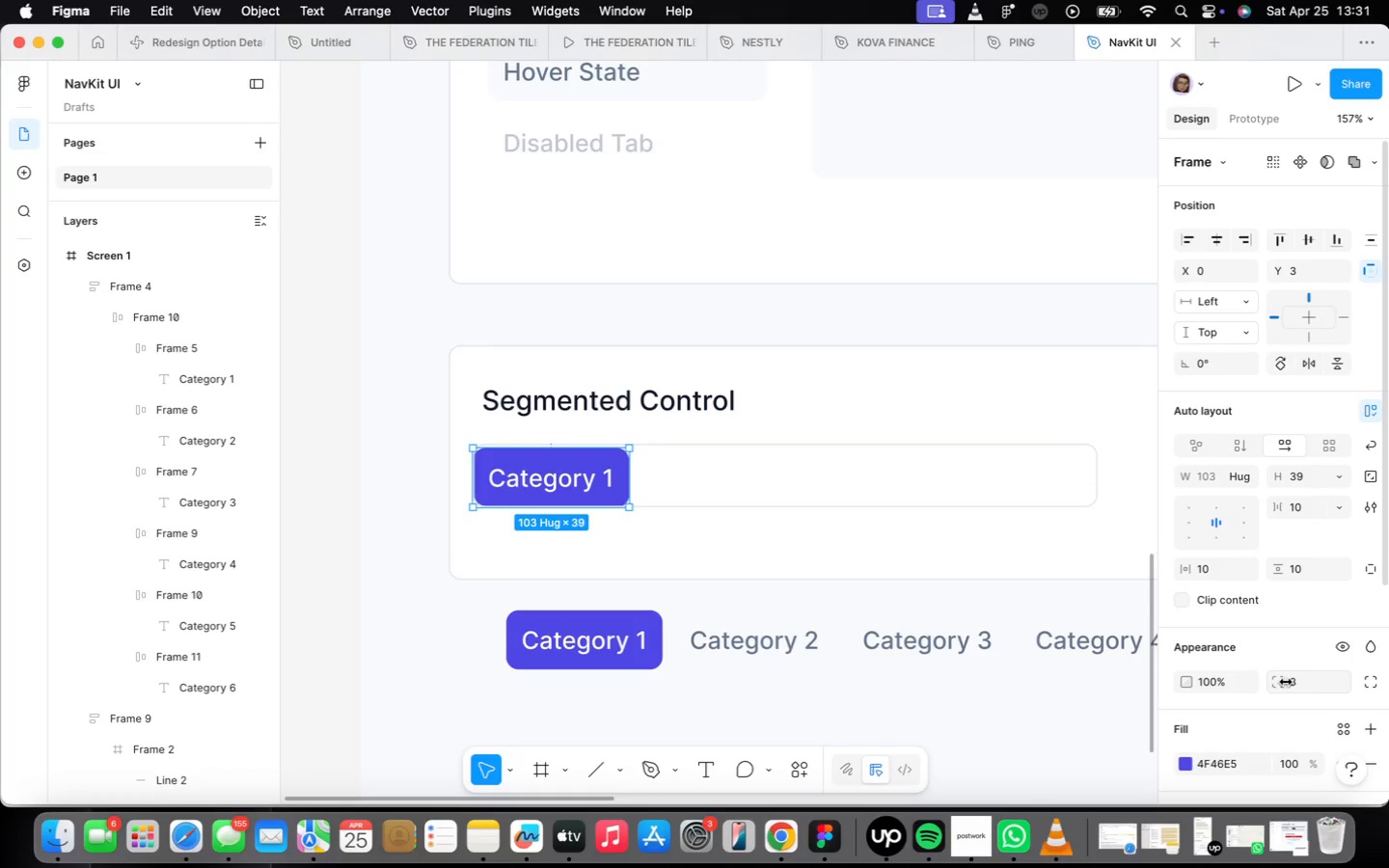 
left_click([1374, 679])
 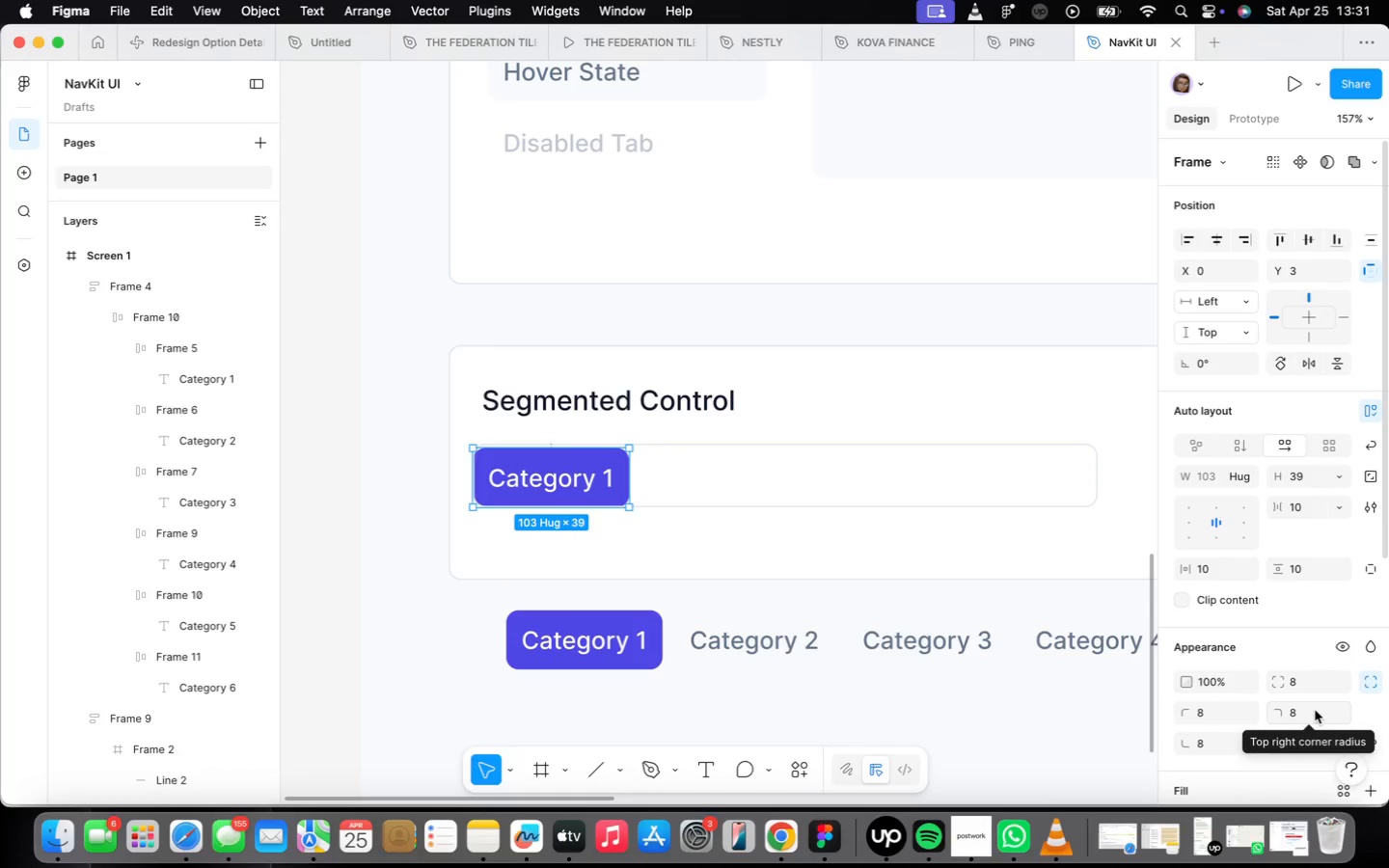 
left_click([1314, 711])
 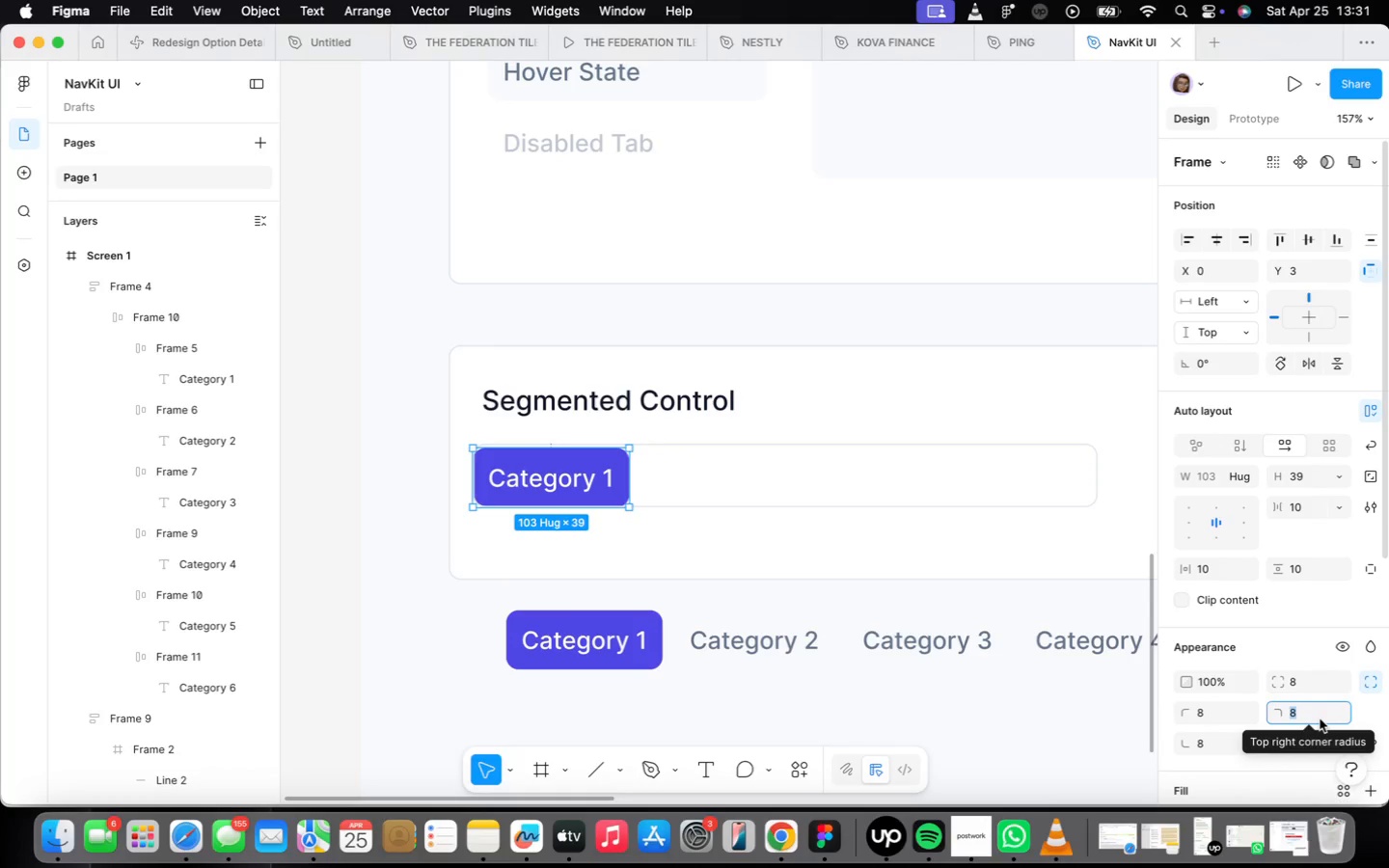 
key(0)
 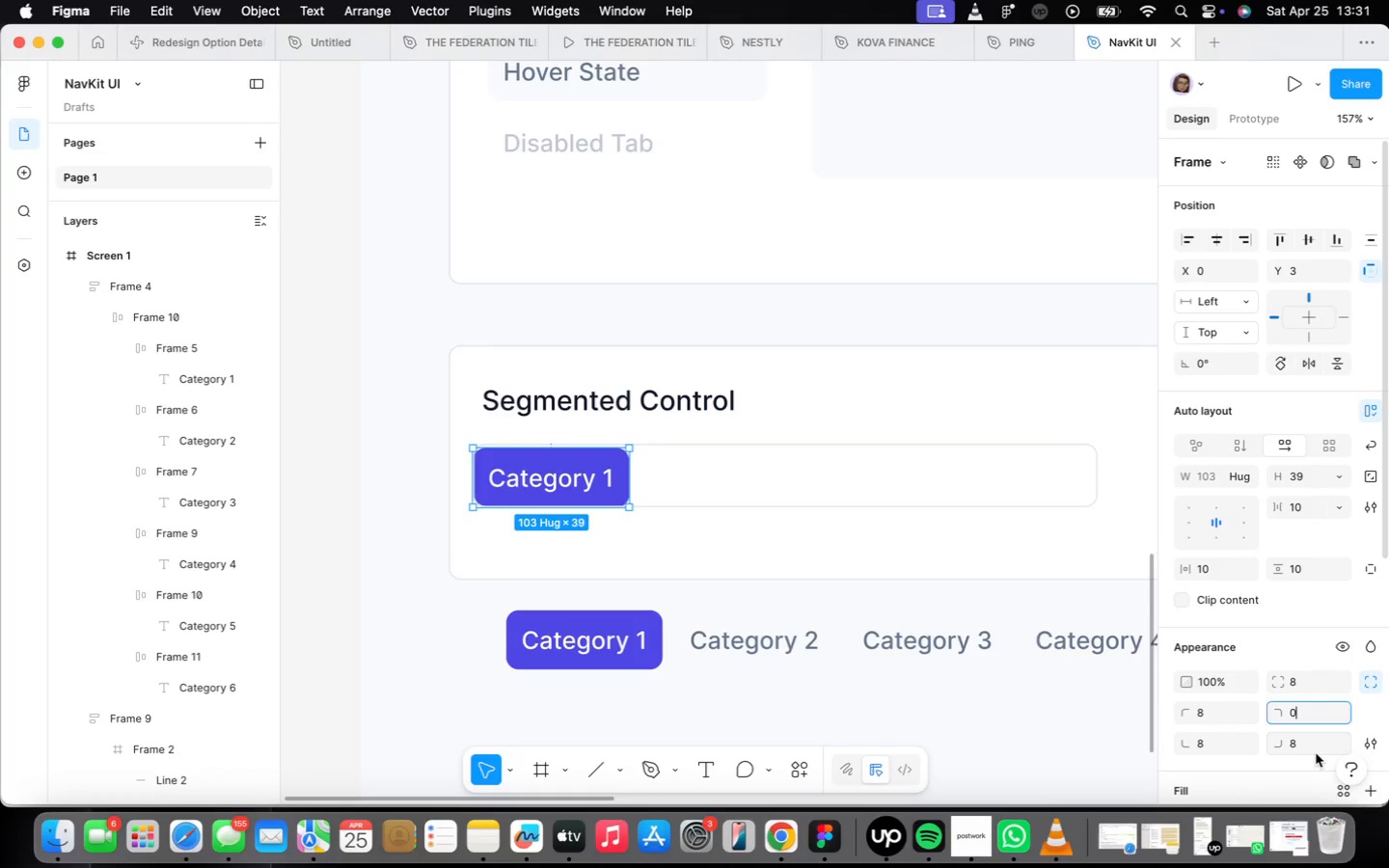 
left_click([1314, 741])
 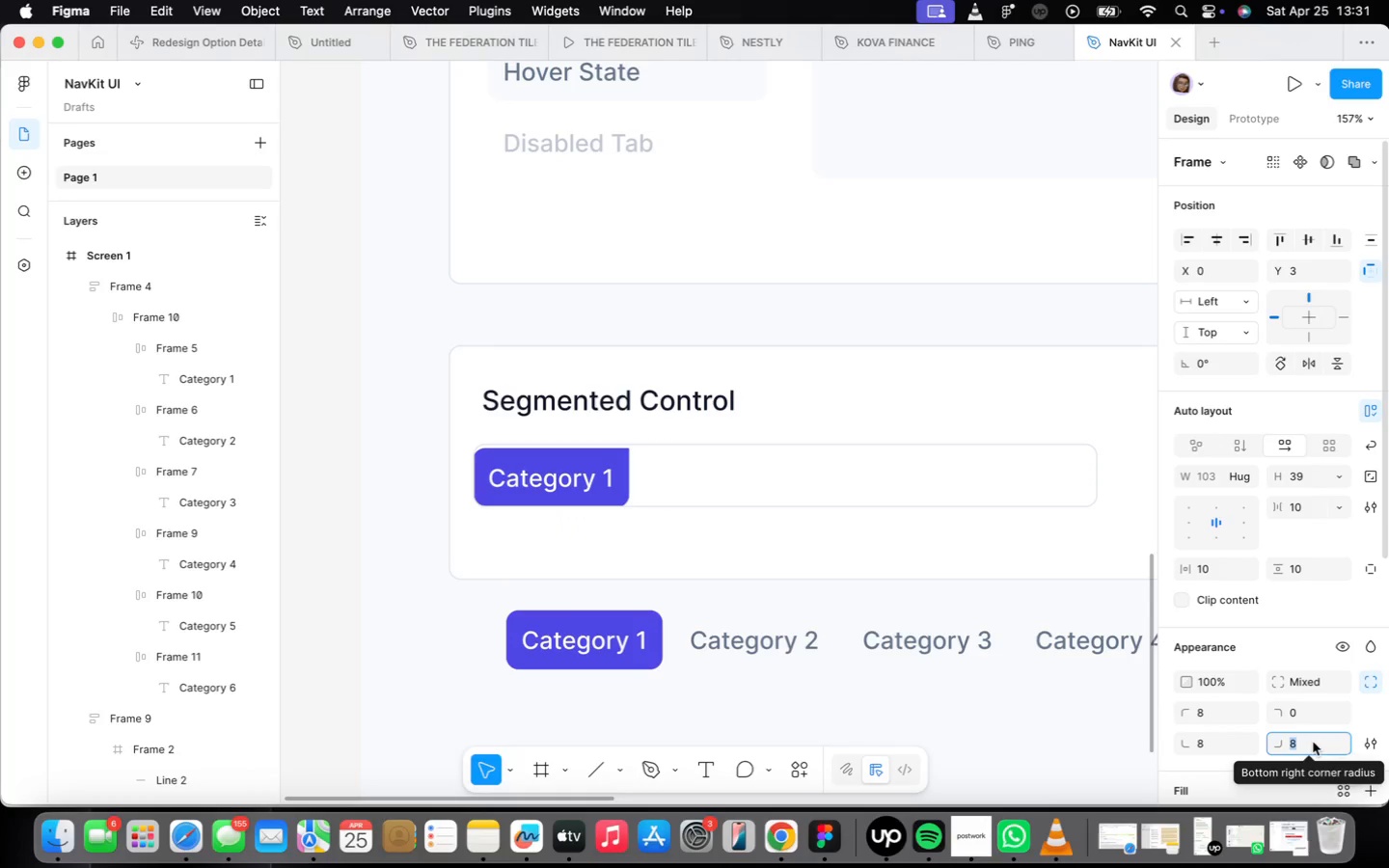 
key(0)
 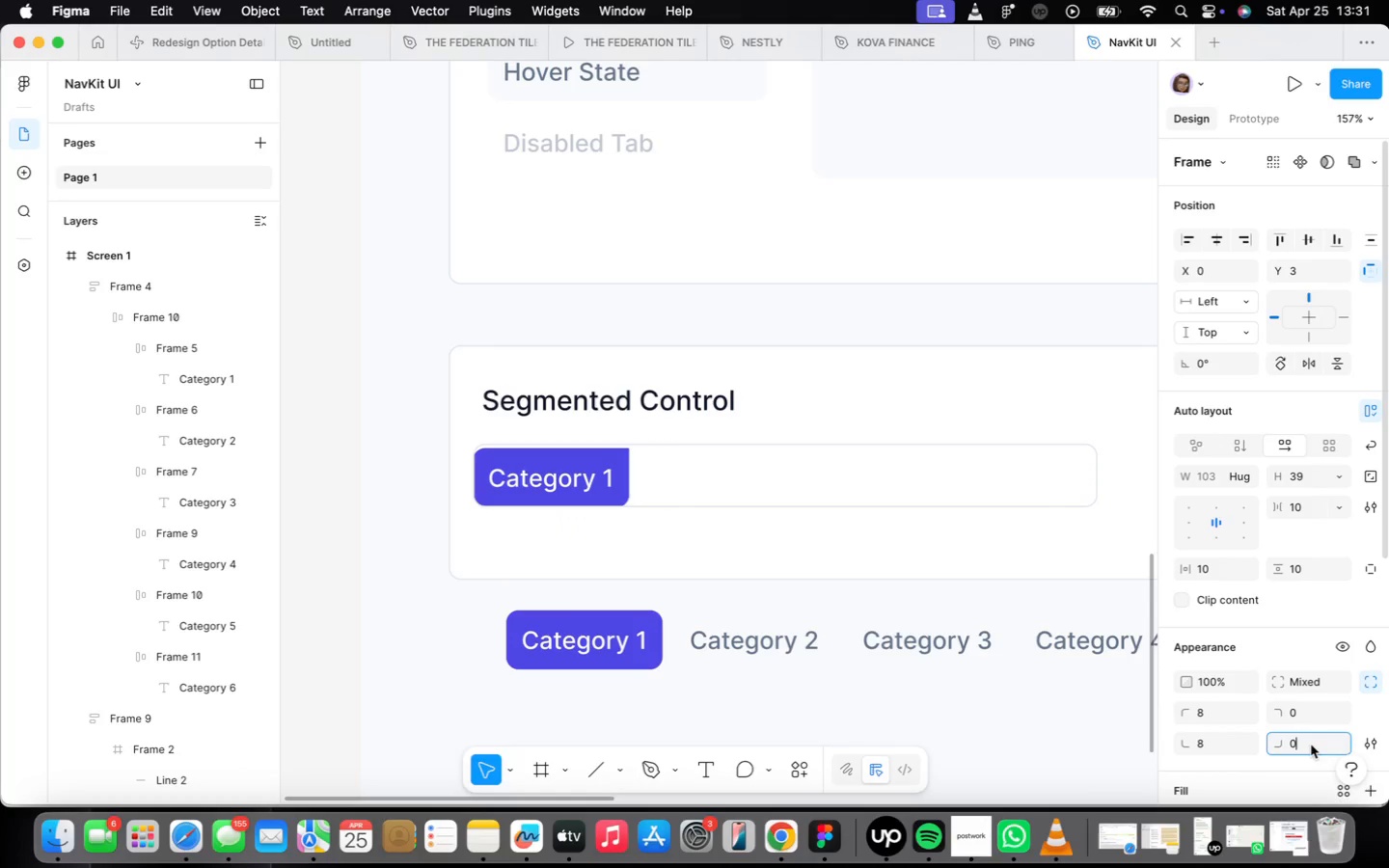 
key(Enter)
 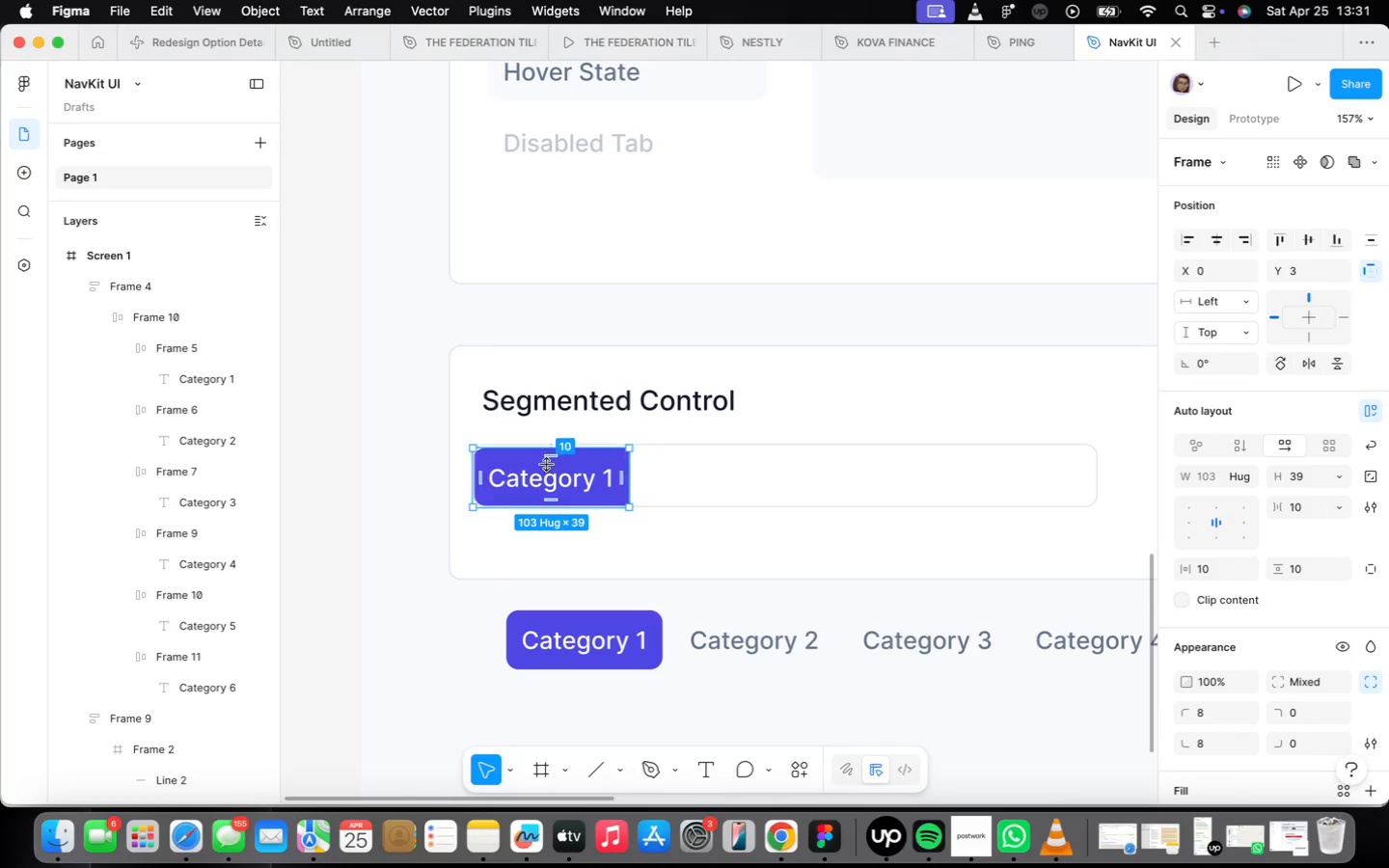 
scroll: coordinate [550, 464], scroll_direction: up, amount: 7.0
 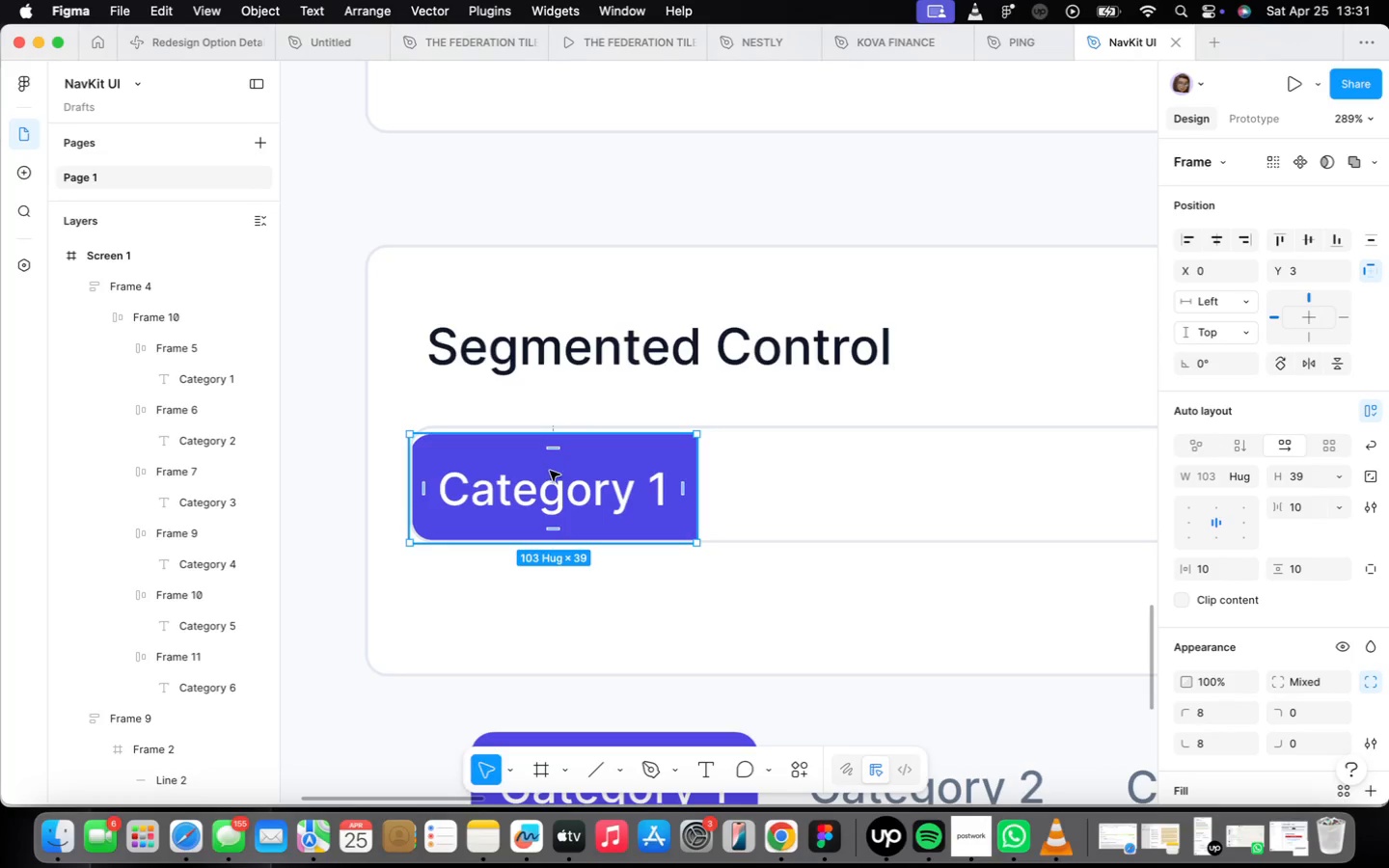 
left_click_drag(start_coordinate=[556, 474], to_coordinate=[558, 465])
 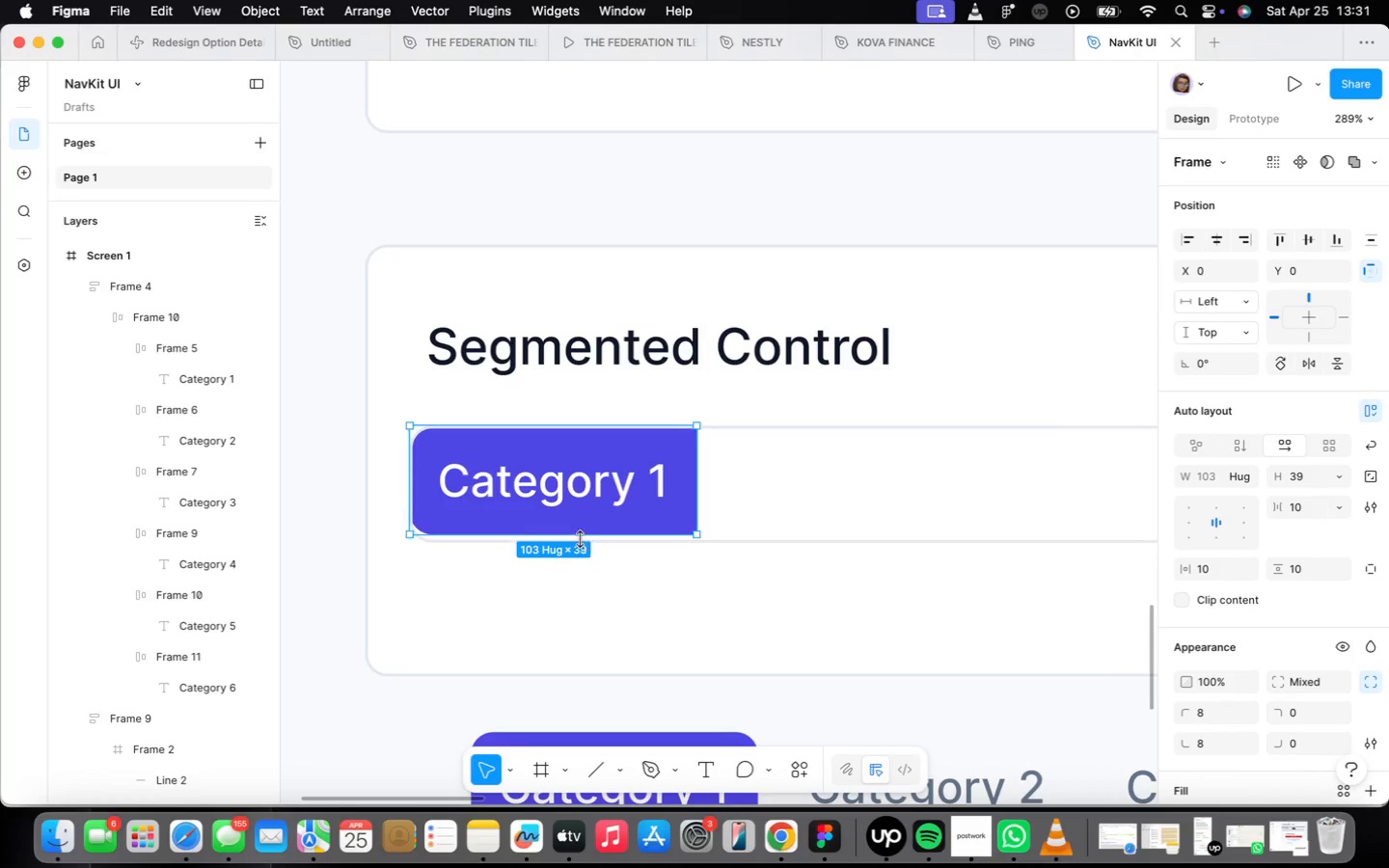 
left_click_drag(start_coordinate=[580, 537], to_coordinate=[582, 544])
 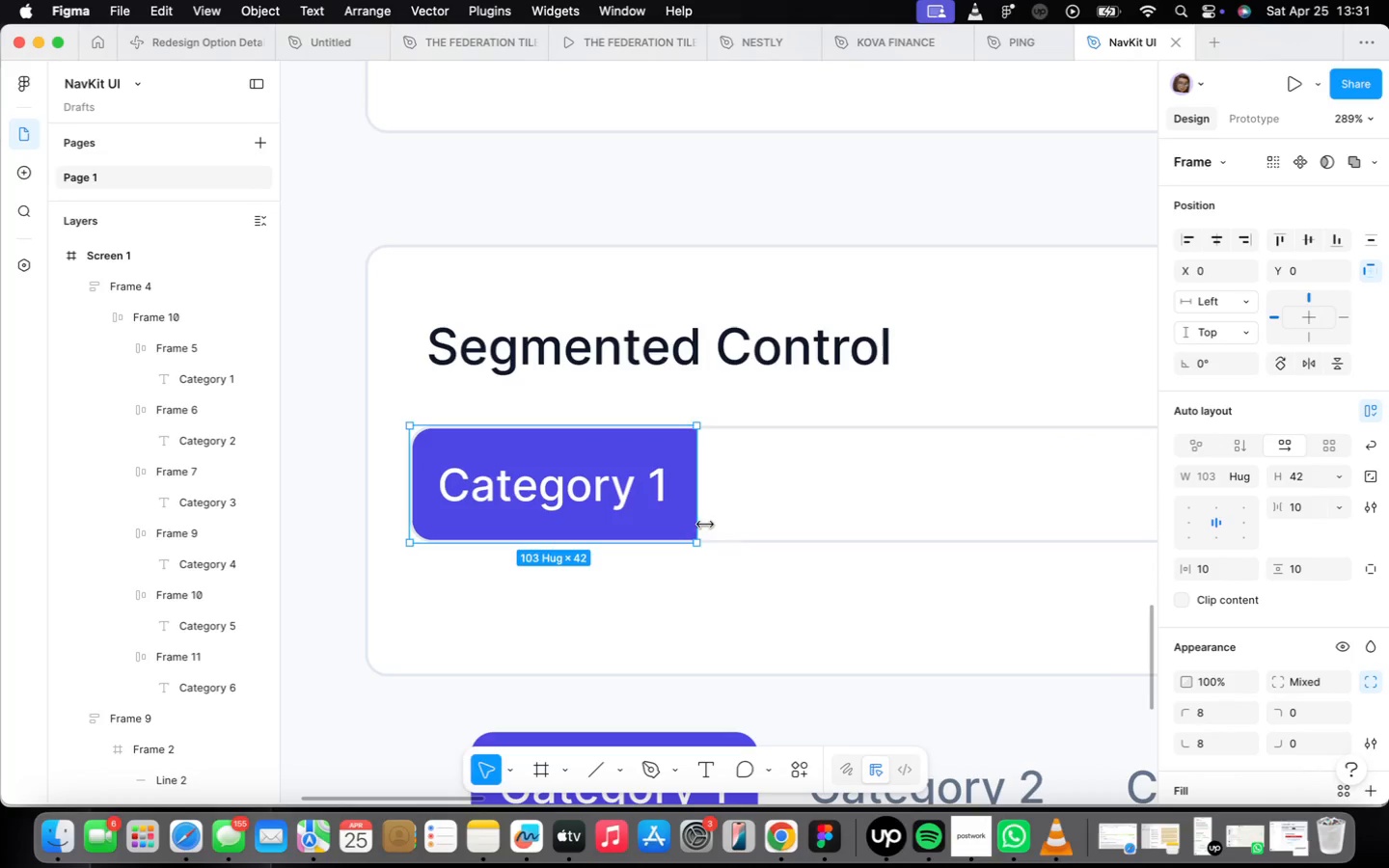 
left_click([800, 533])
 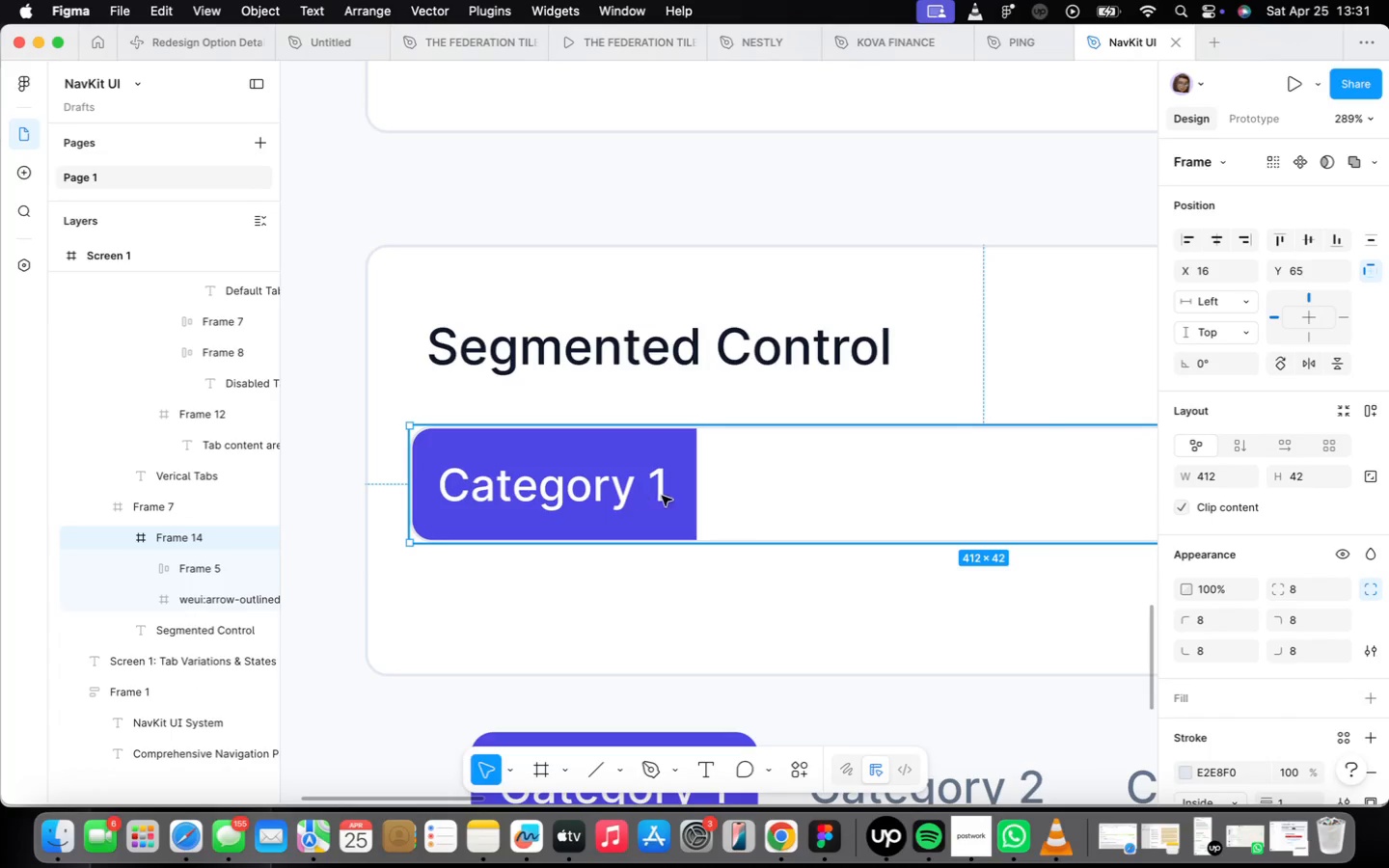 
double_click([601, 505])
 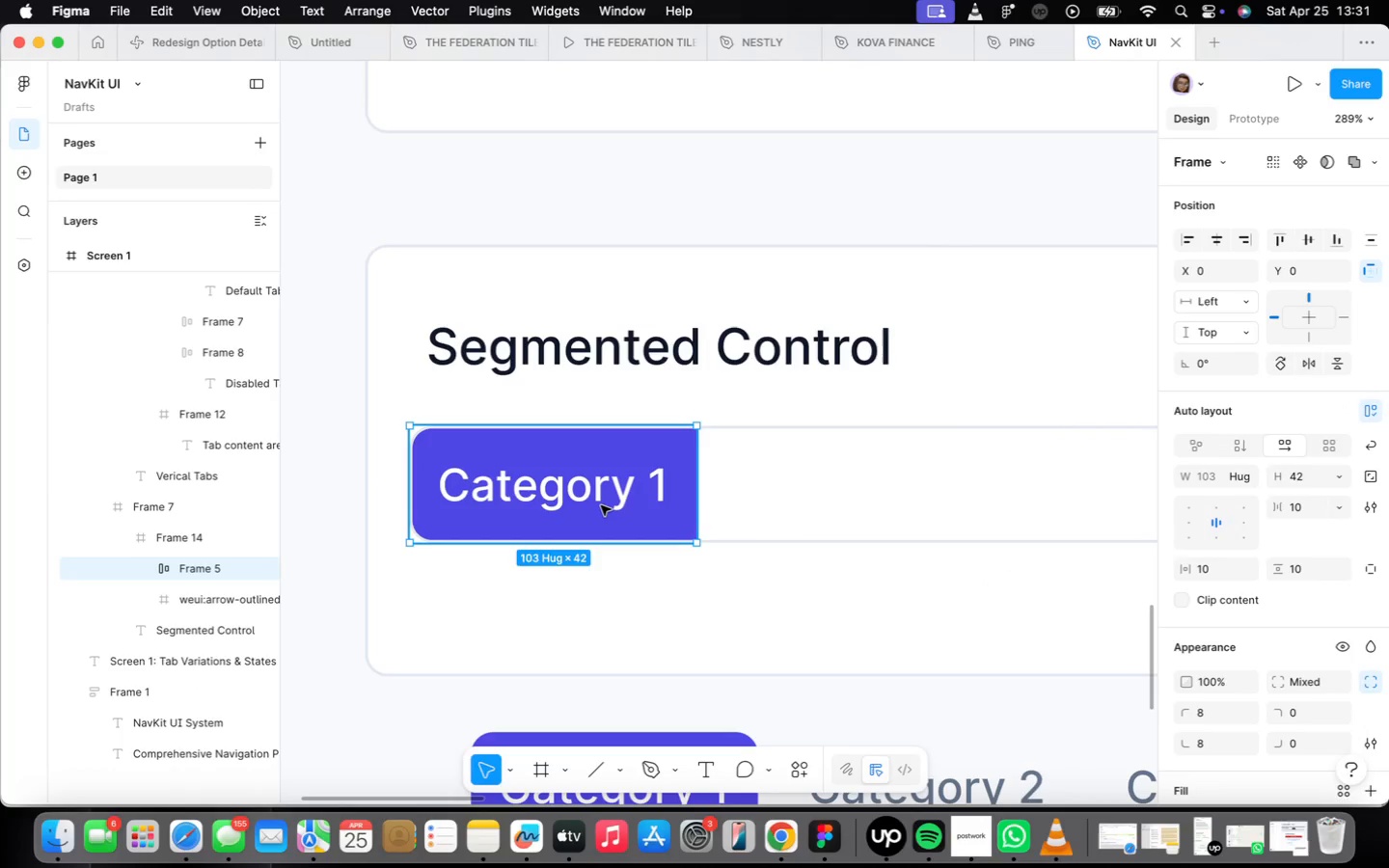 
triple_click([601, 505])
 